 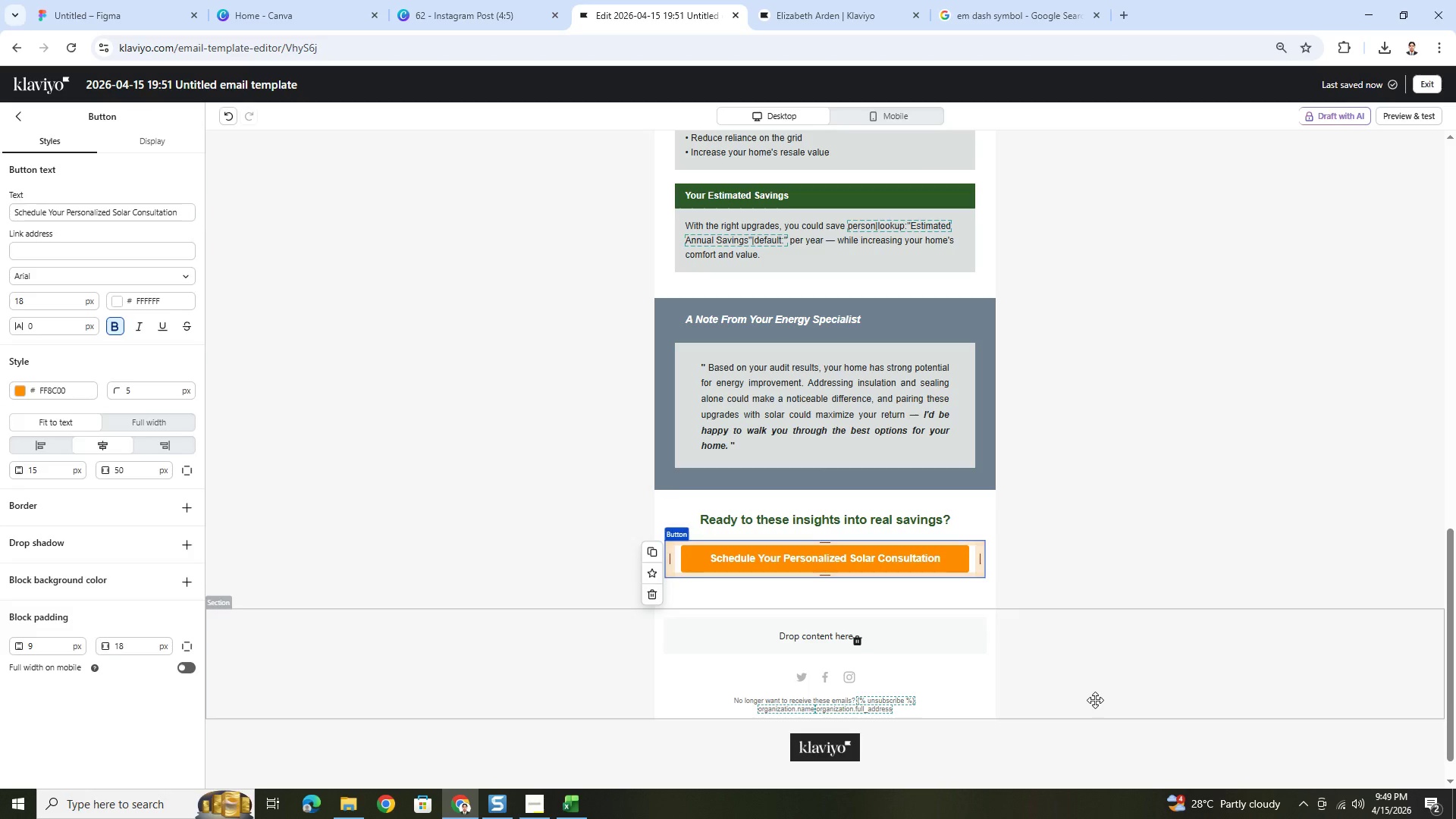 
scroll: coordinate [1109, 669], scroll_direction: up, amount: 3.0
 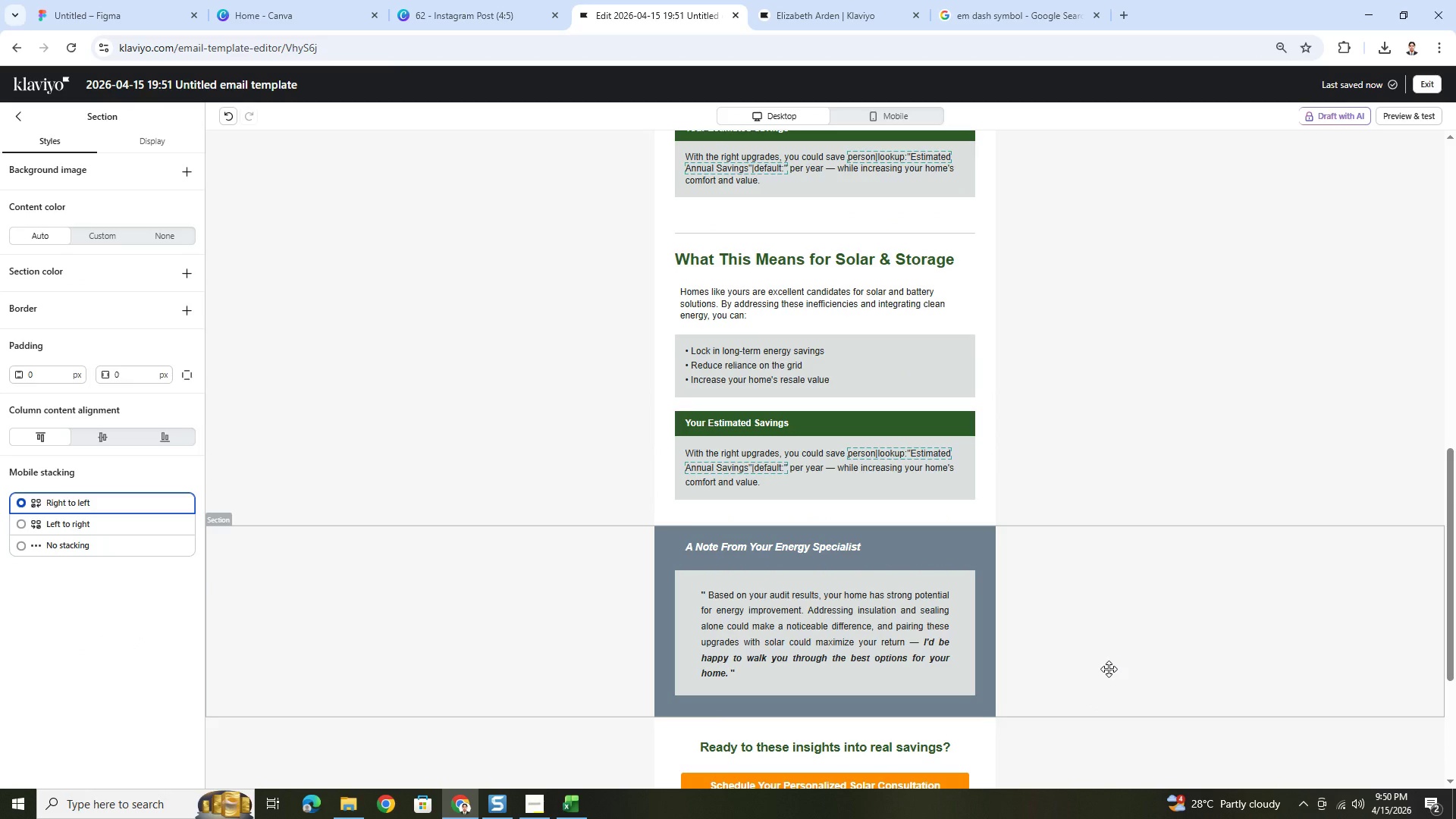 
hold_key(key=ControlLeft, duration=1.5)
scroll: coordinate [1109, 669], scroll_direction: down, amount: 4.0
 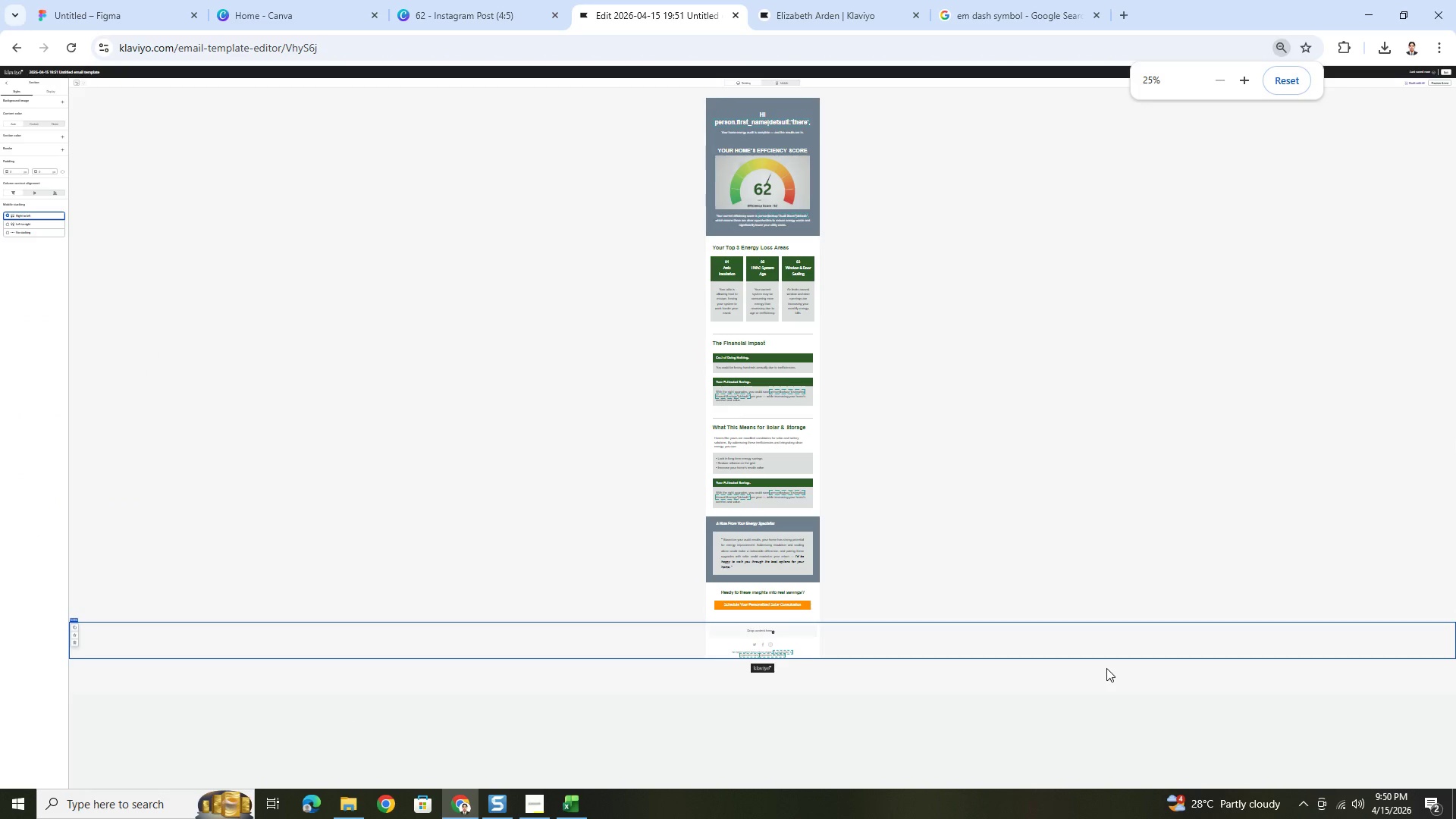 
key(Control+ControlLeft)
 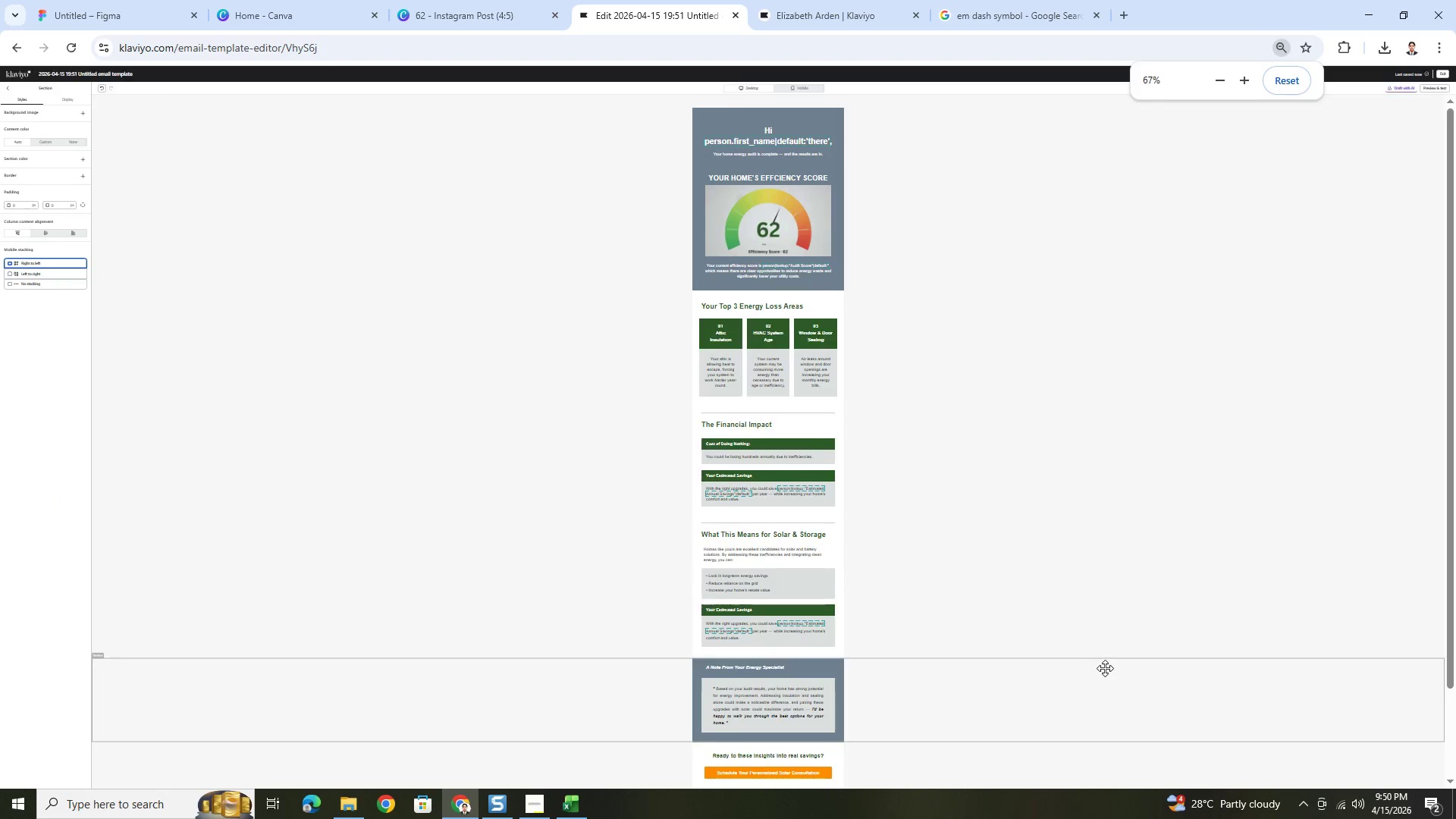 
key(Control+ControlLeft)
 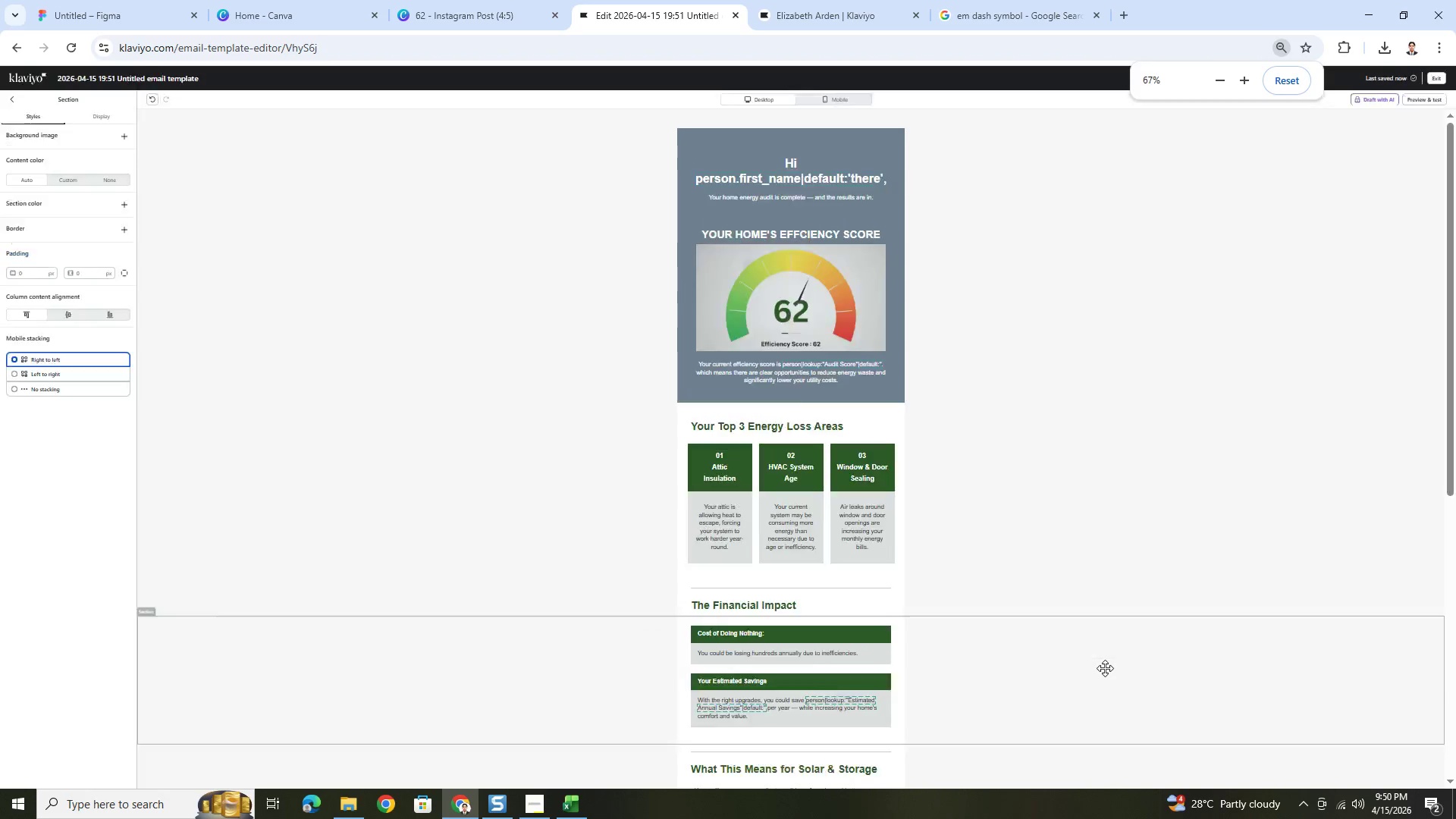 
key(Control+ControlLeft)
 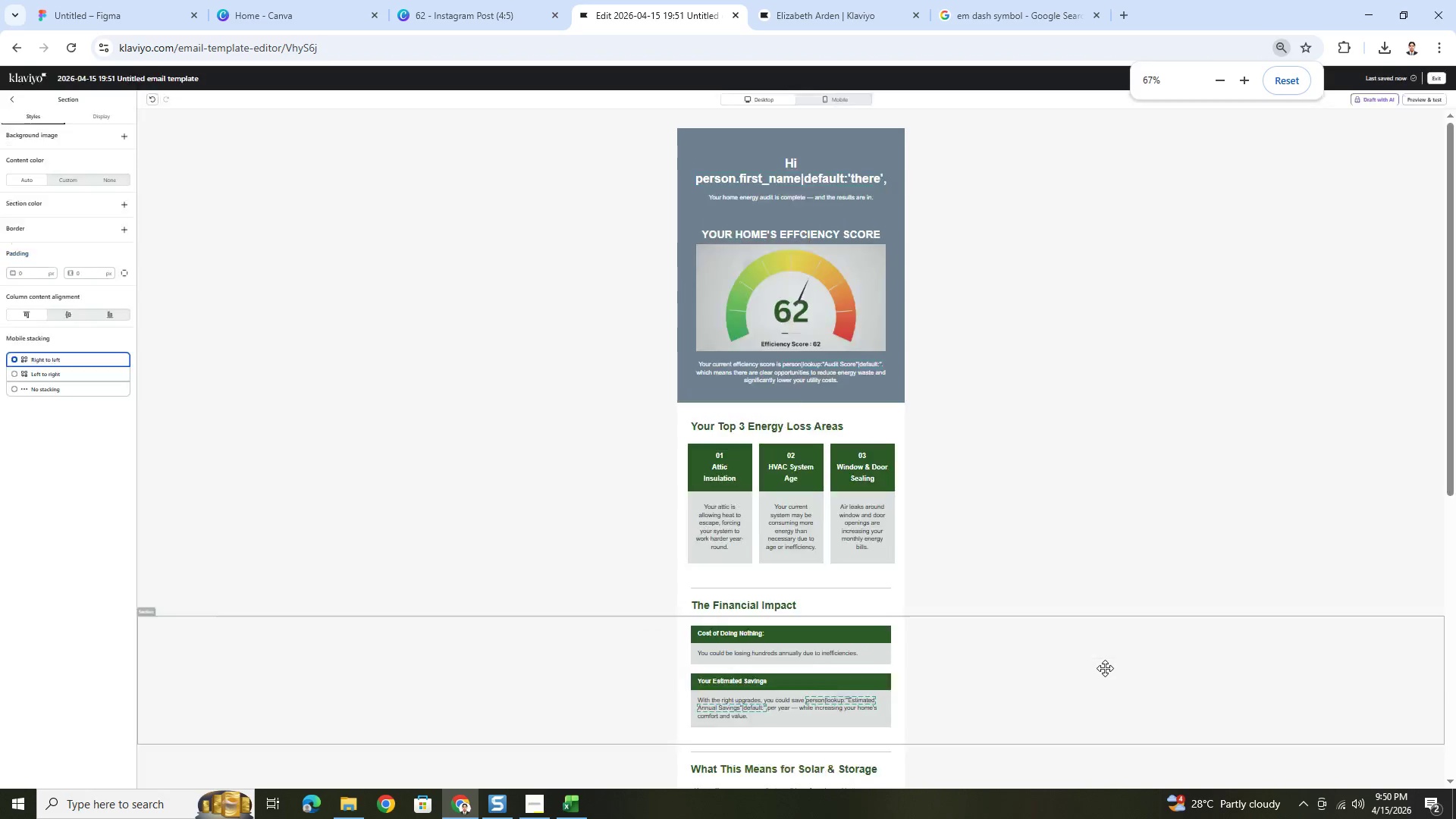 
key(Control+ControlLeft)
 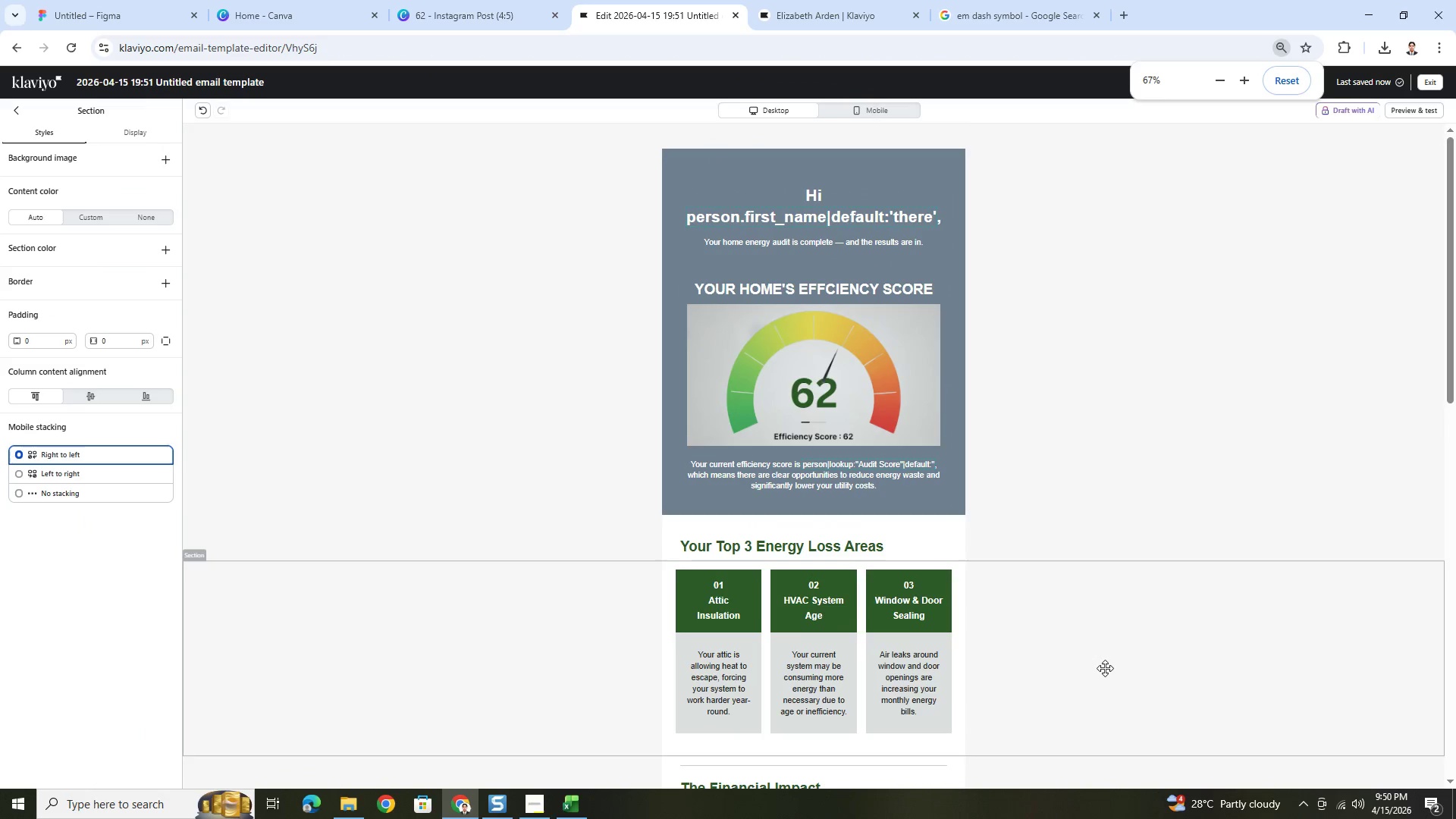 
hold_key(key=ControlLeft, duration=11.61)
scroll: coordinate [1105, 668], scroll_direction: down, amount: 5.0
 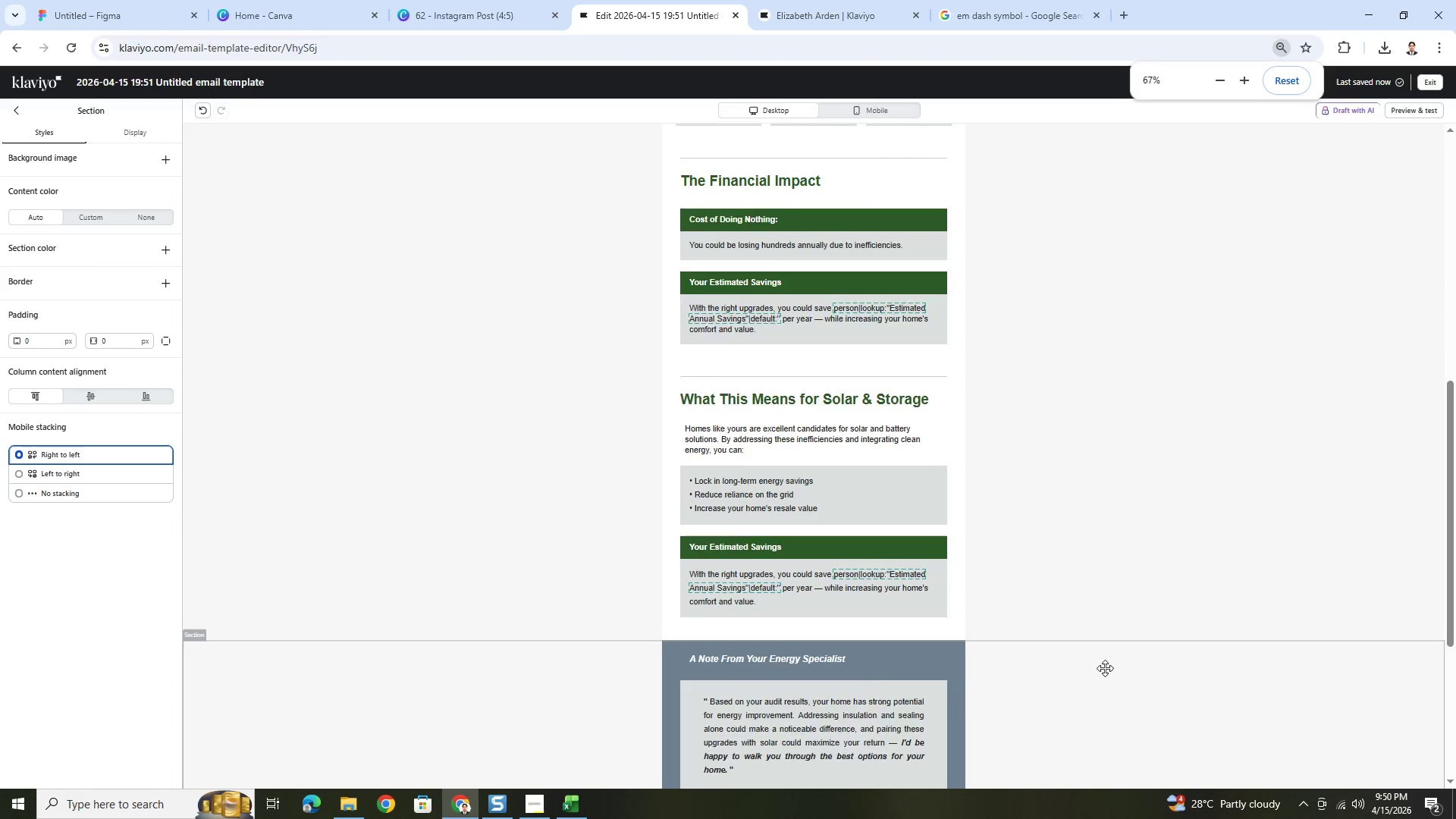 
scroll: coordinate [1100, 649], scroll_direction: up, amount: 5.0
 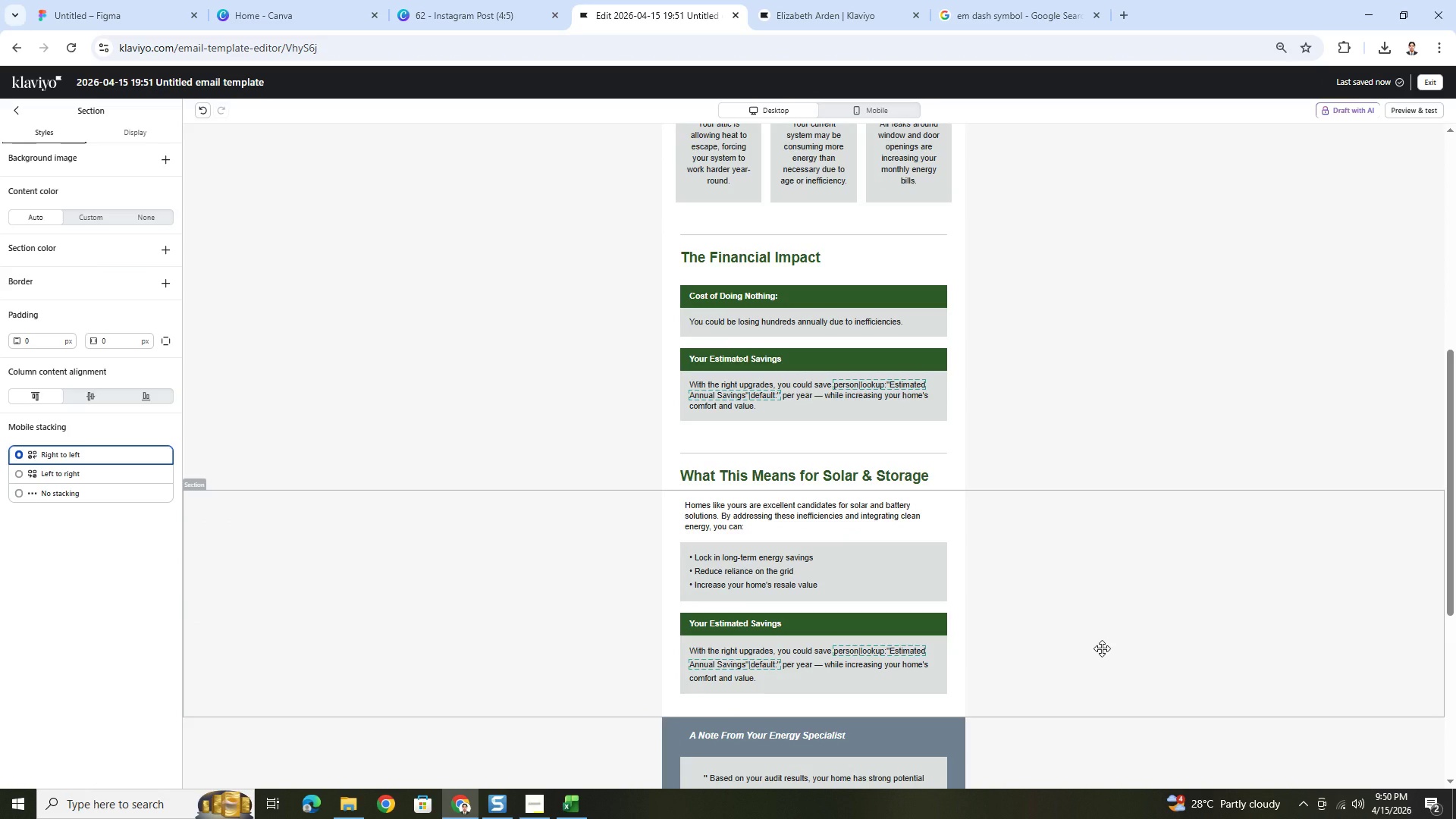 
scroll: coordinate [1102, 648], scroll_direction: down, amount: 2.0
 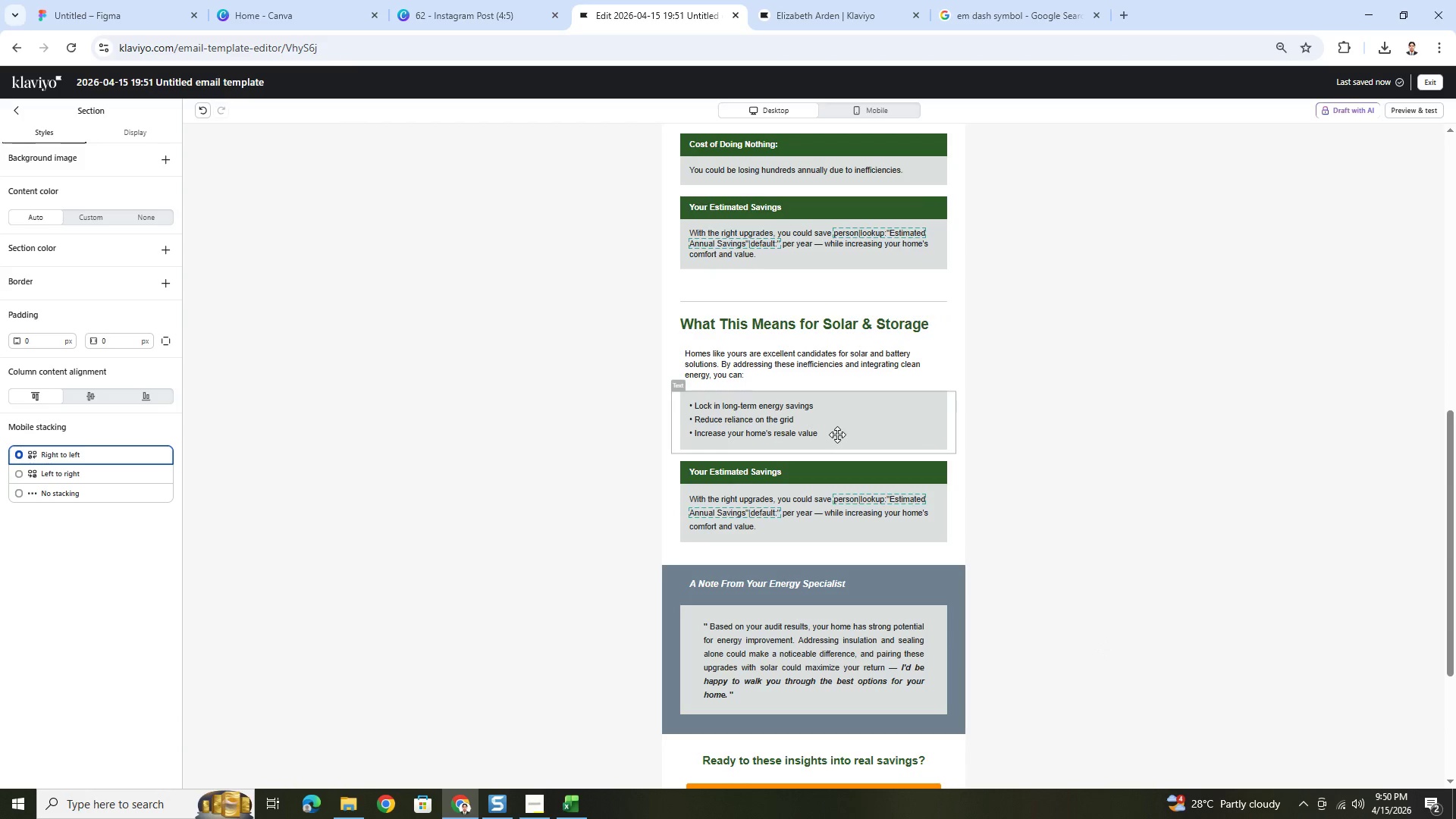 
hold_key(key=ControlLeft, duration=0.38)
scroll: coordinate [1018, 614], scroll_direction: up, amount: 3.0
 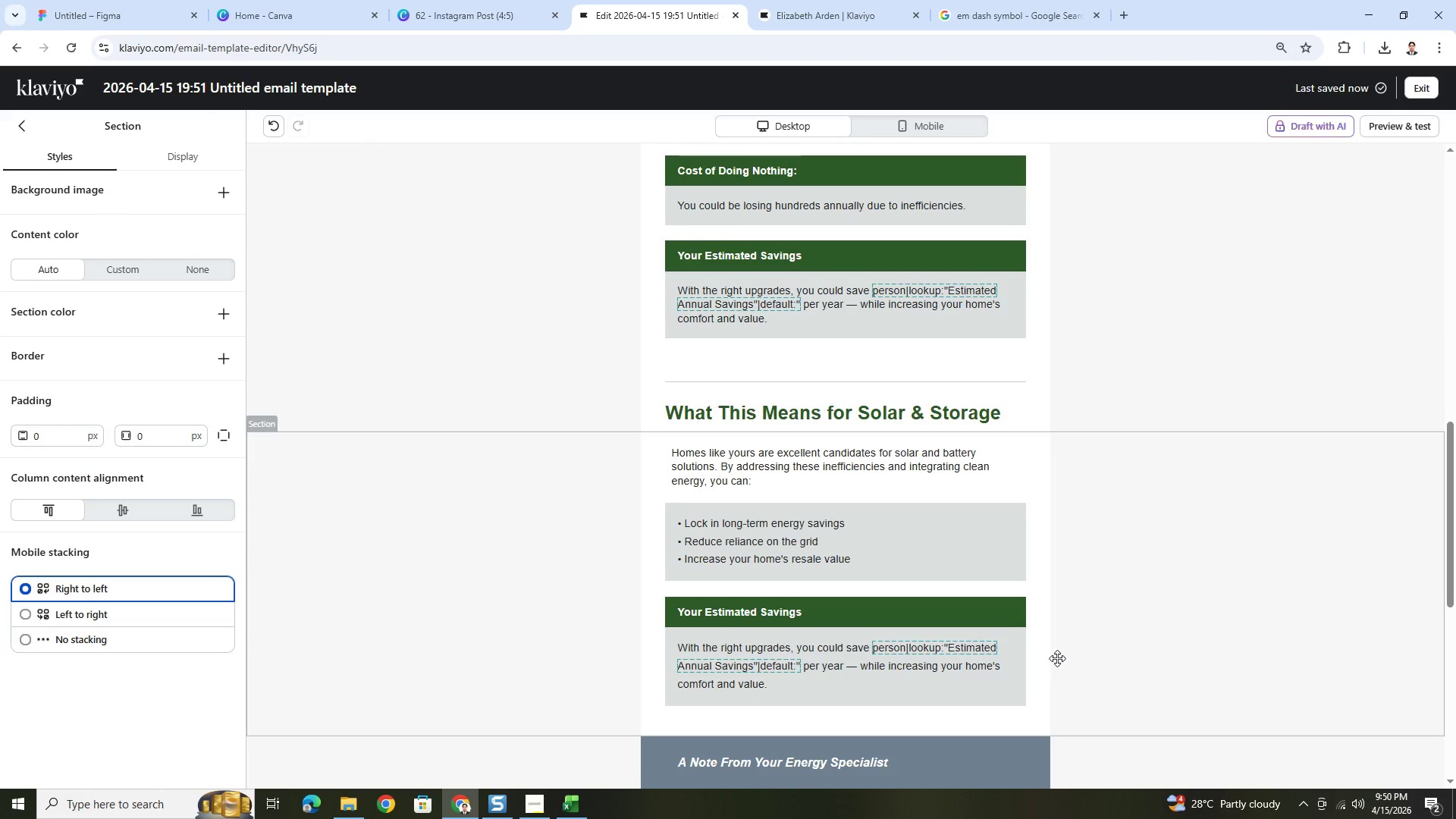 
wait(8.26)
 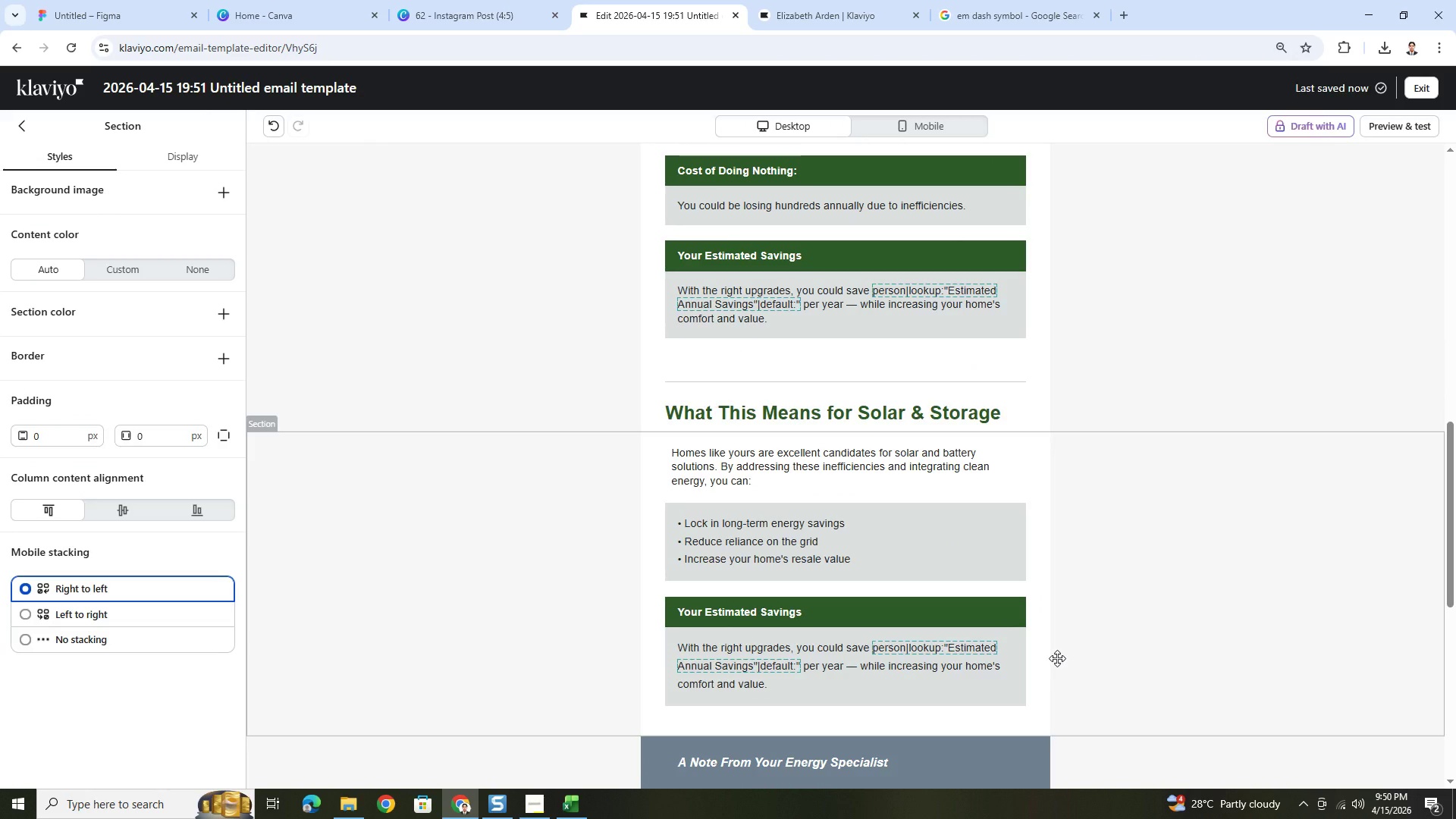 
scroll: coordinate [1057, 658], scroll_direction: down, amount: 3.0
 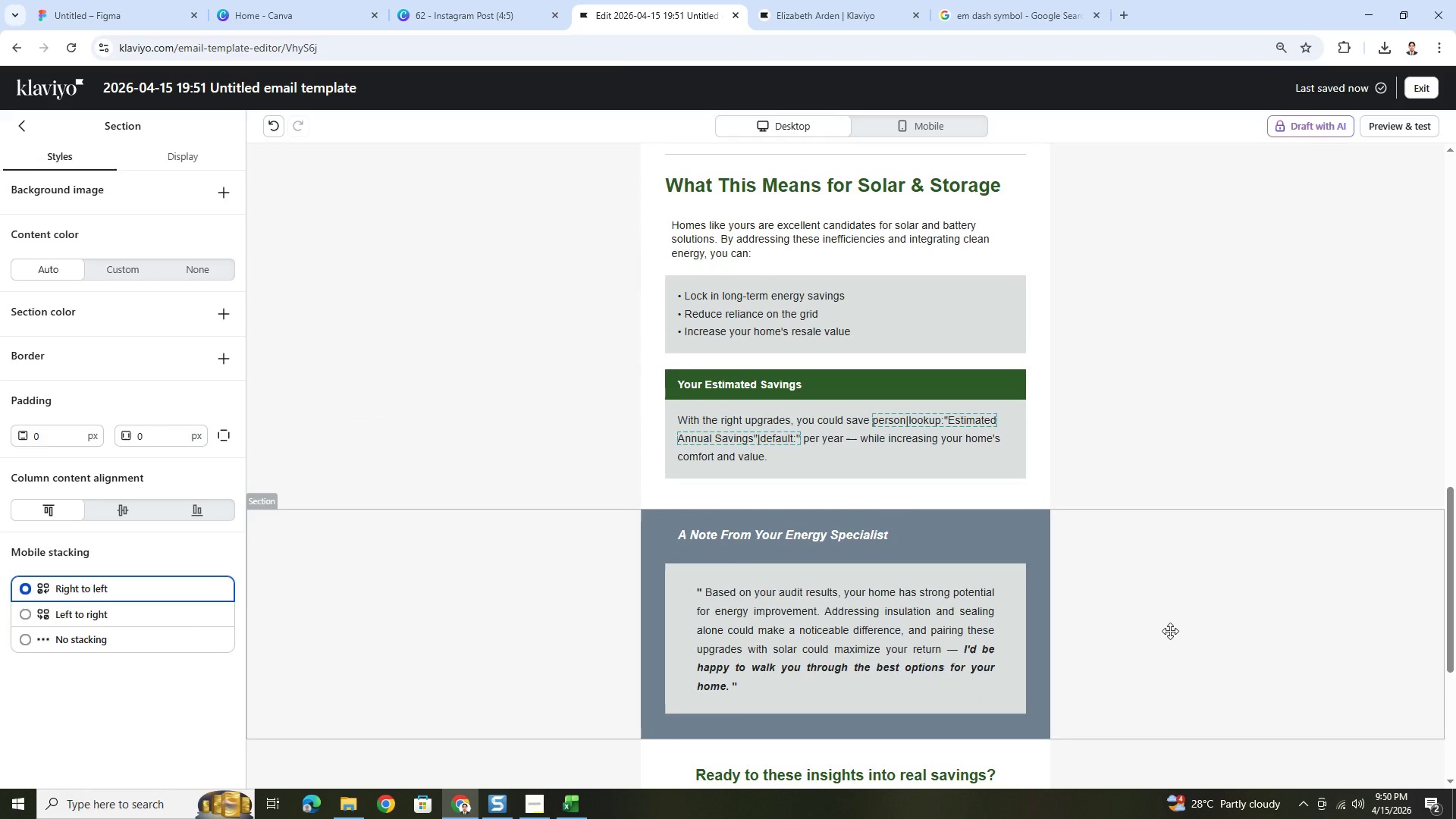 
scroll: coordinate [1170, 631], scroll_direction: up, amount: 4.0
 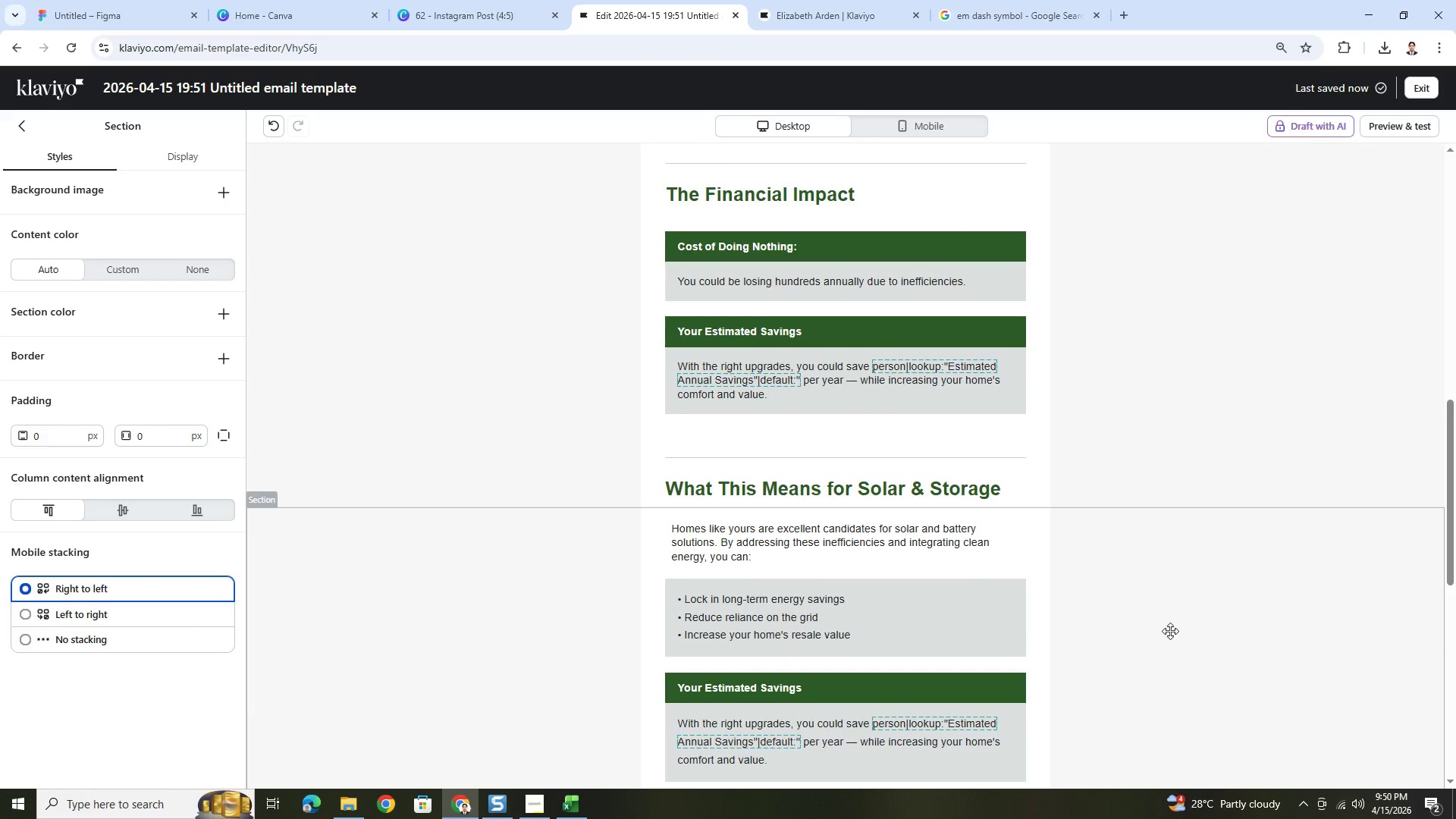 
scroll: coordinate [1170, 631], scroll_direction: down, amount: 4.0
 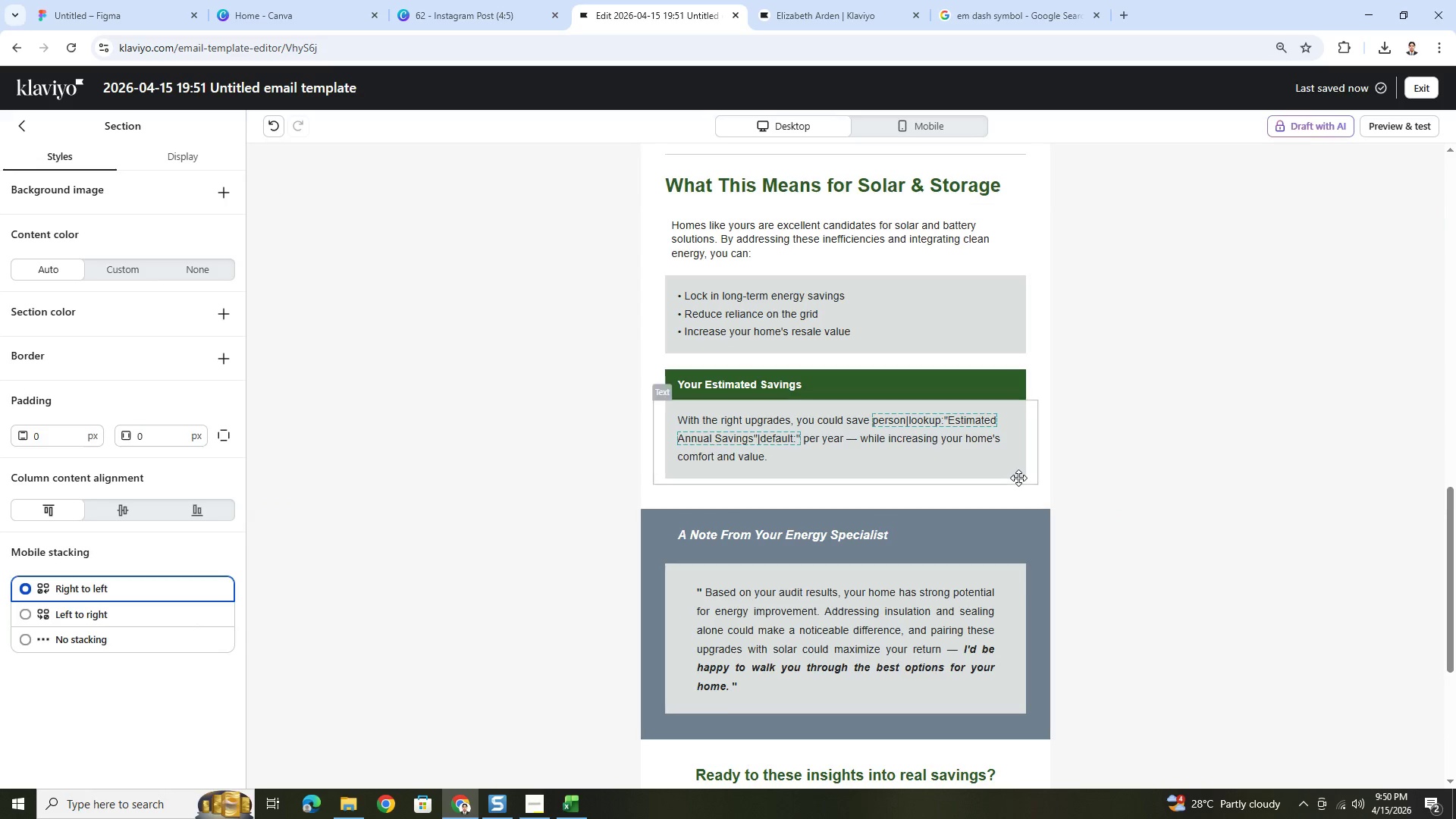 
wait(6.17)
 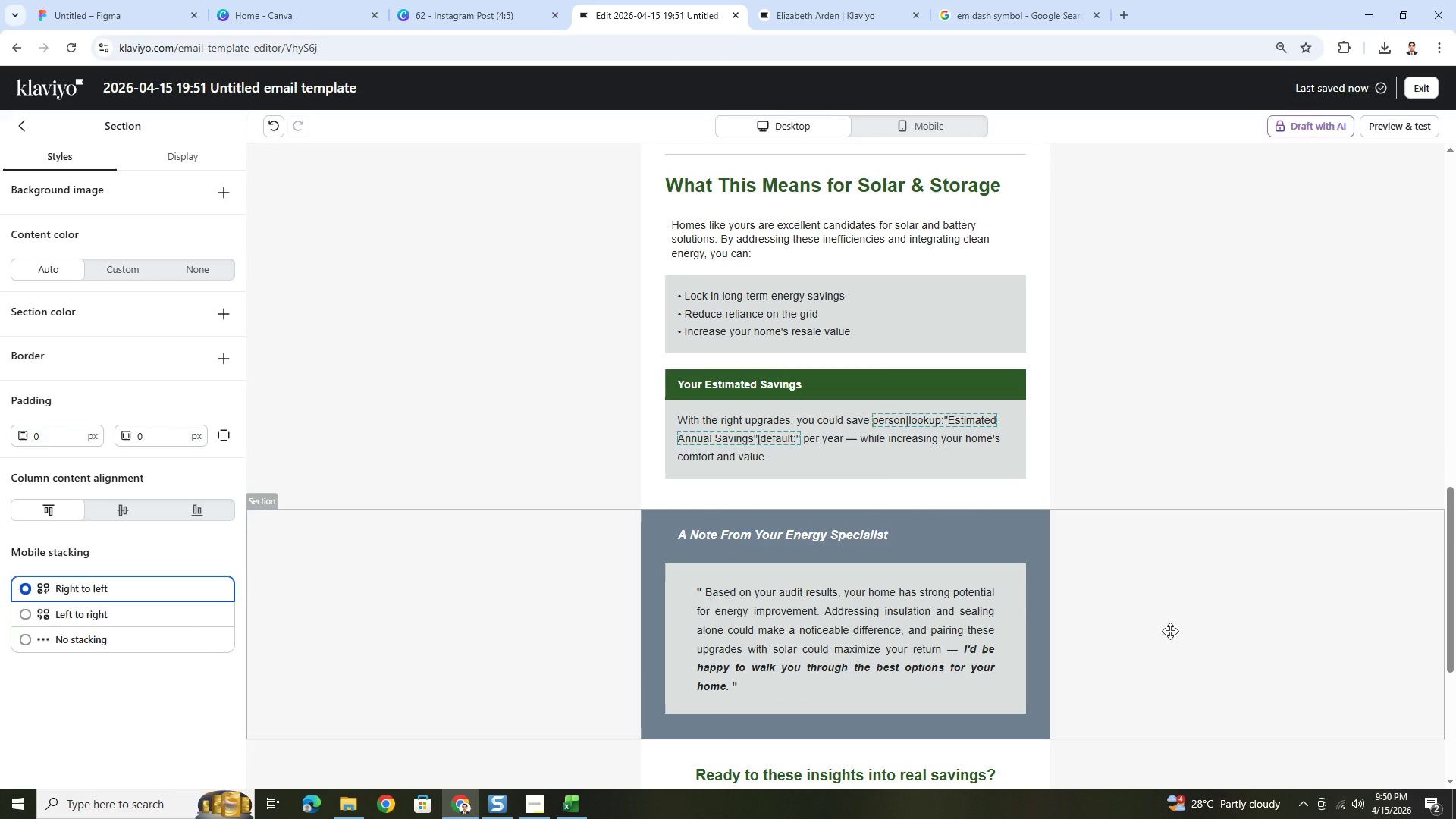 
left_click([1067, 430])
 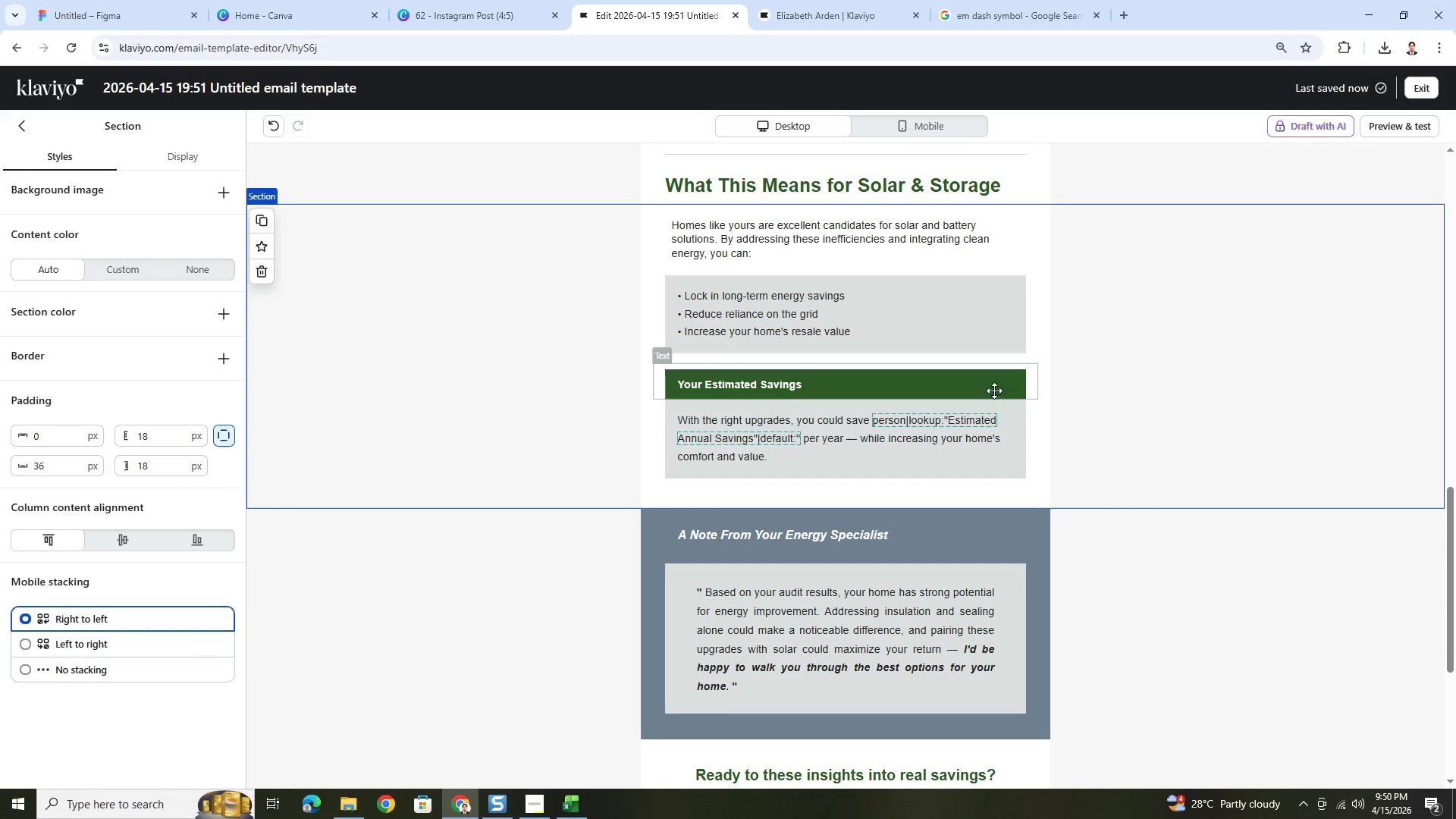 
left_click([994, 391])
 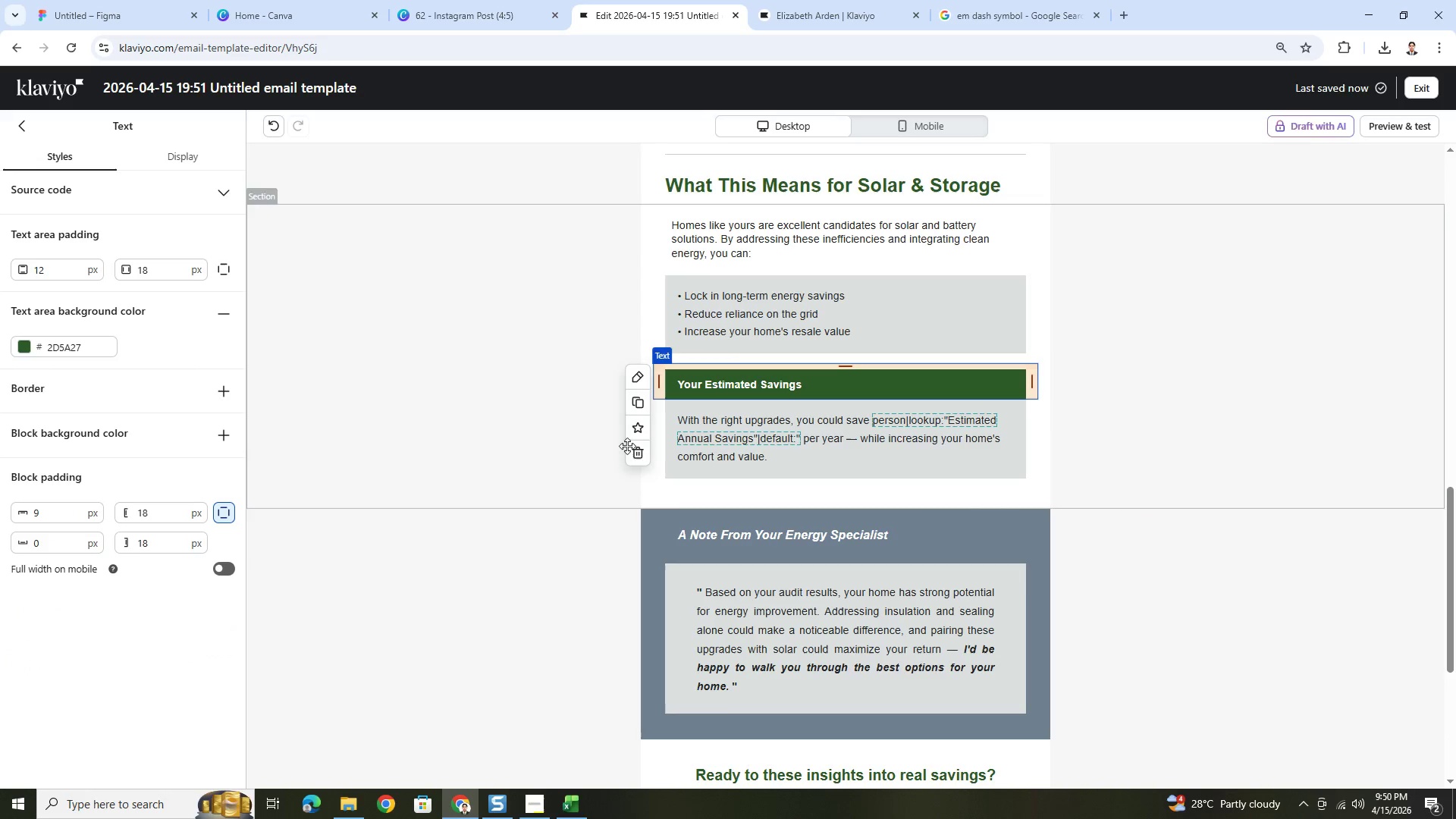 
left_click([636, 451])
 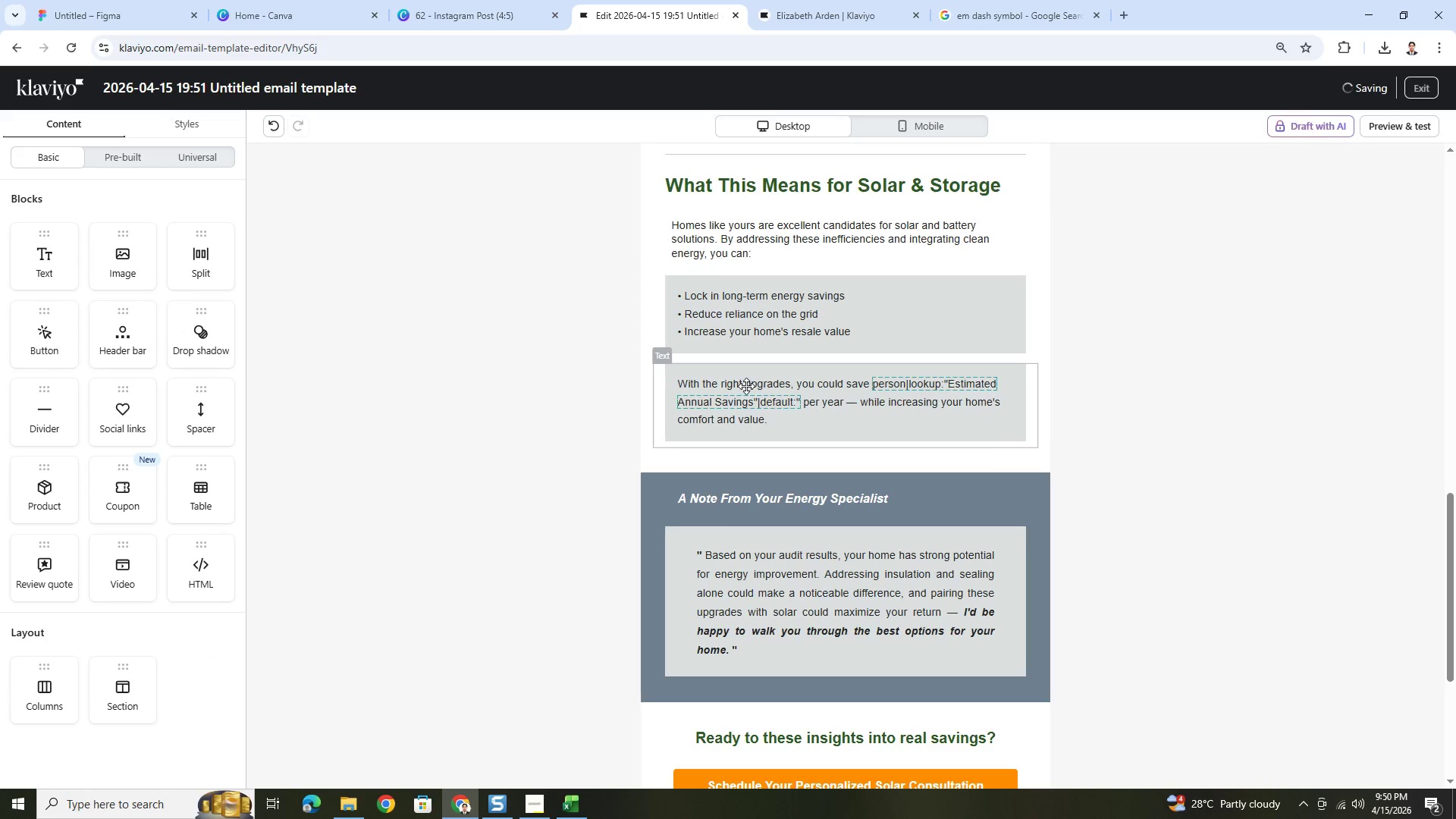 
left_click([746, 388])
 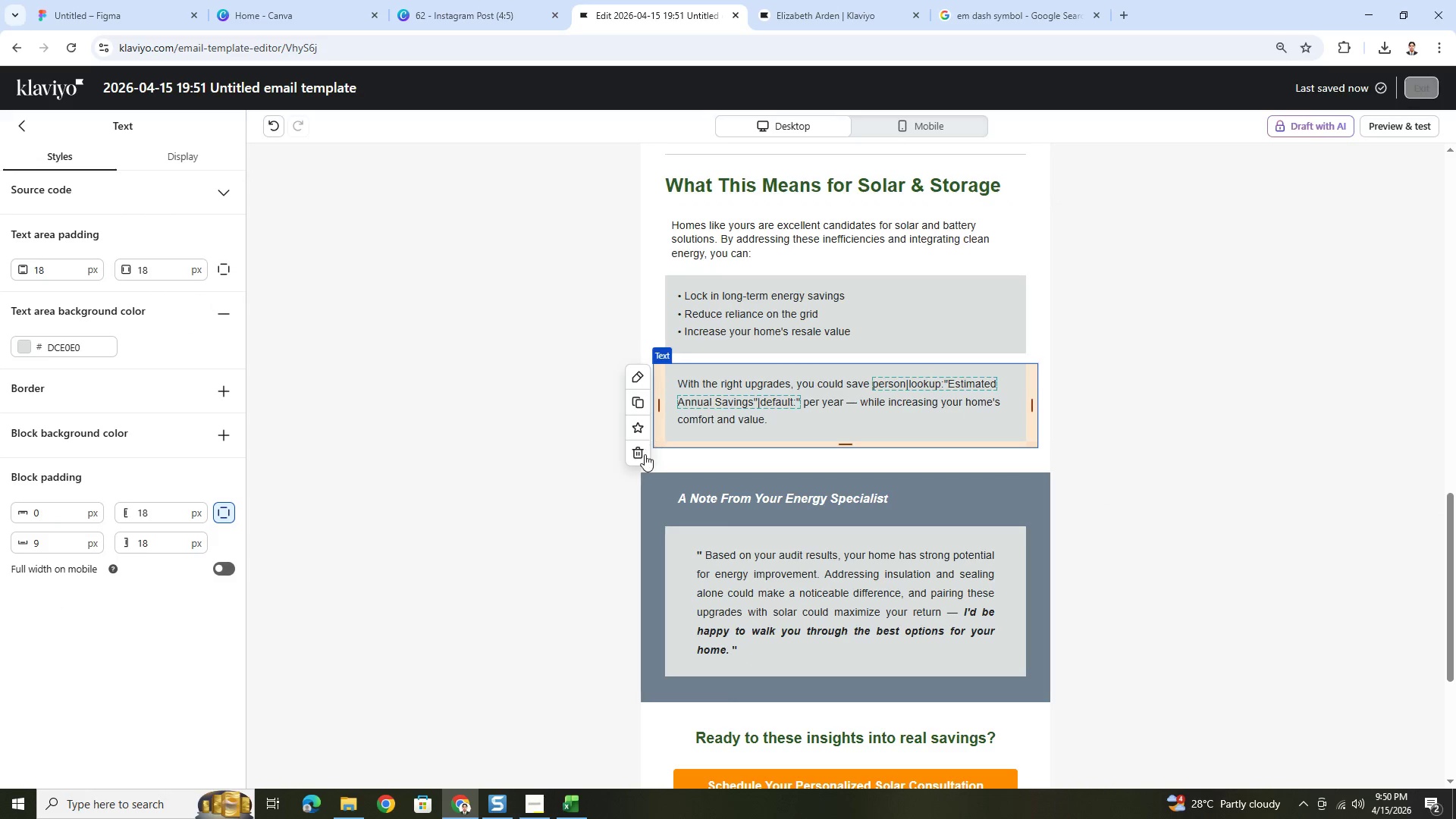 
left_click([640, 456])
 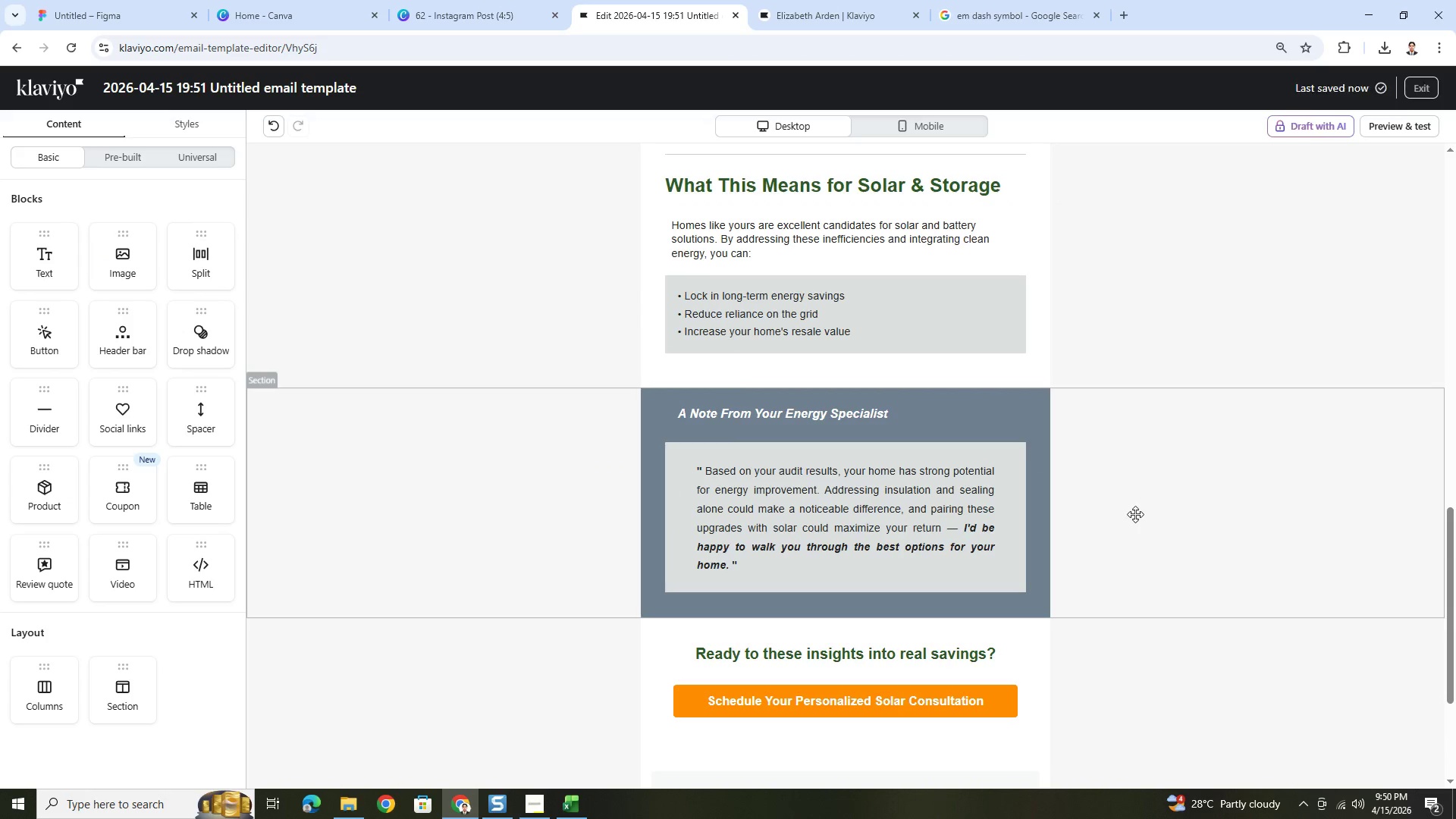 
scroll: coordinate [1202, 607], scroll_direction: up, amount: 3.0
 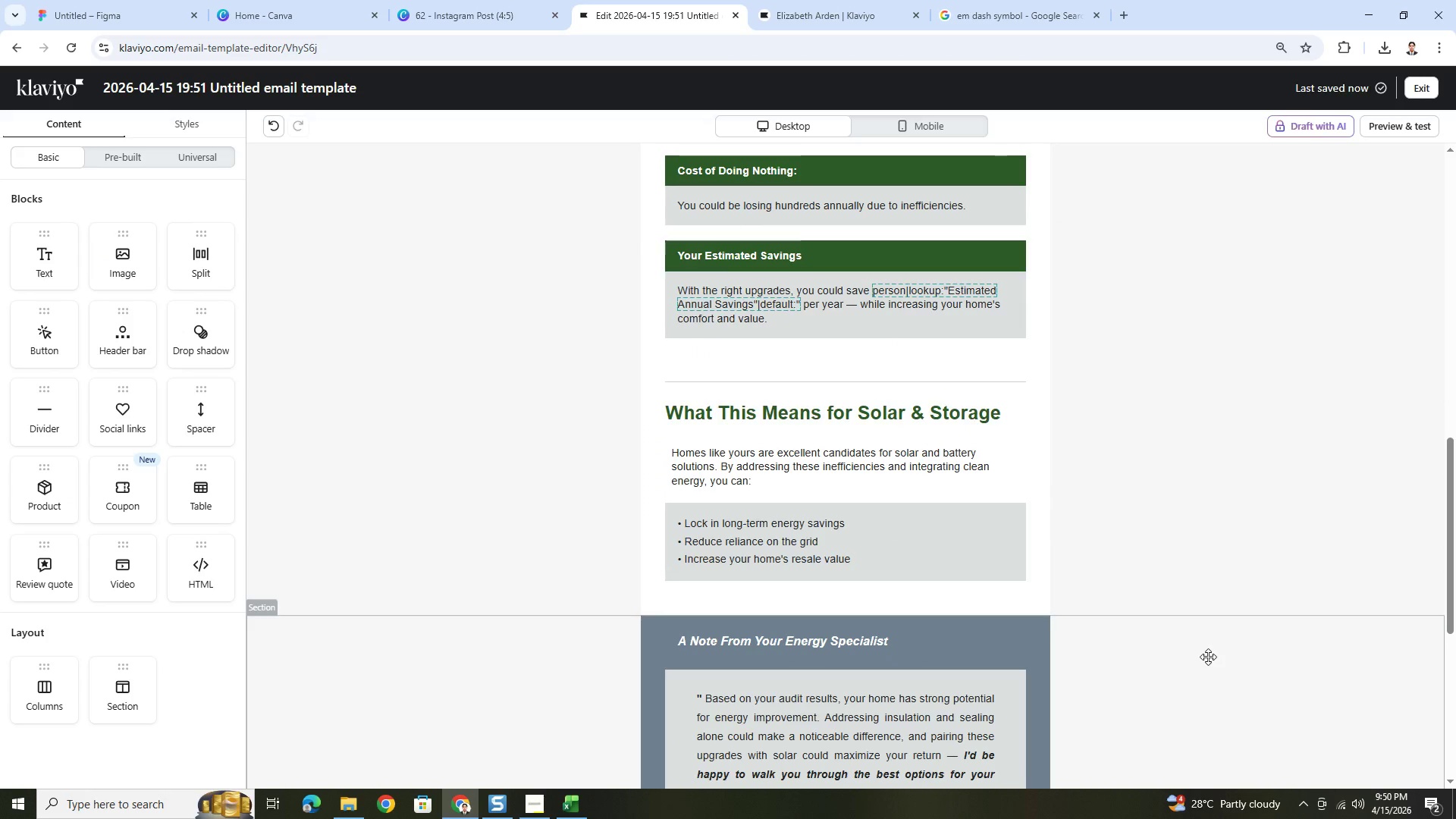 
hold_key(key=ControlLeft, duration=0.53)
scroll: coordinate [1207, 642], scroll_direction: down, amount: 4.0
 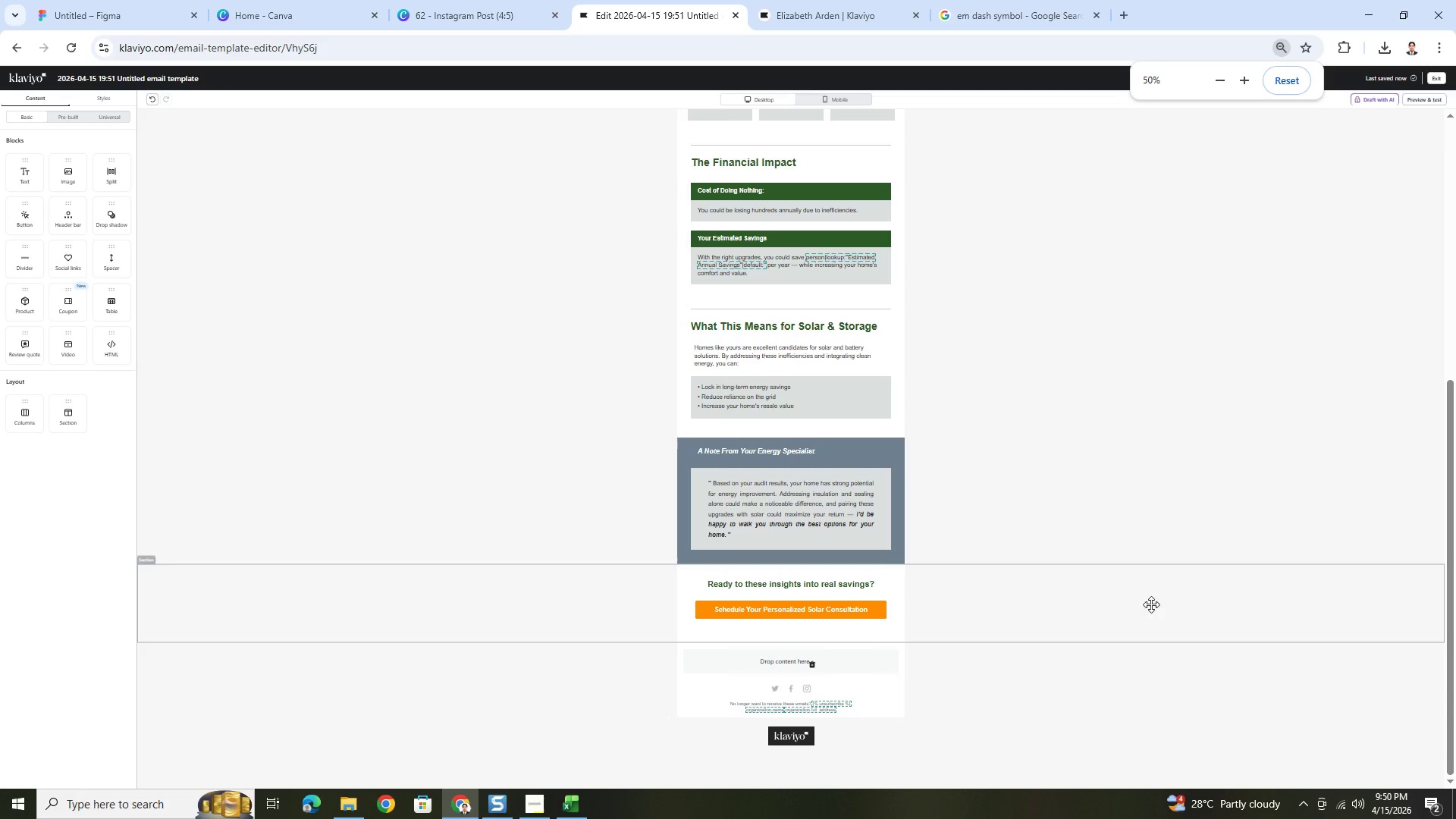 
scroll: coordinate [1123, 608], scroll_direction: up, amount: 2.0
 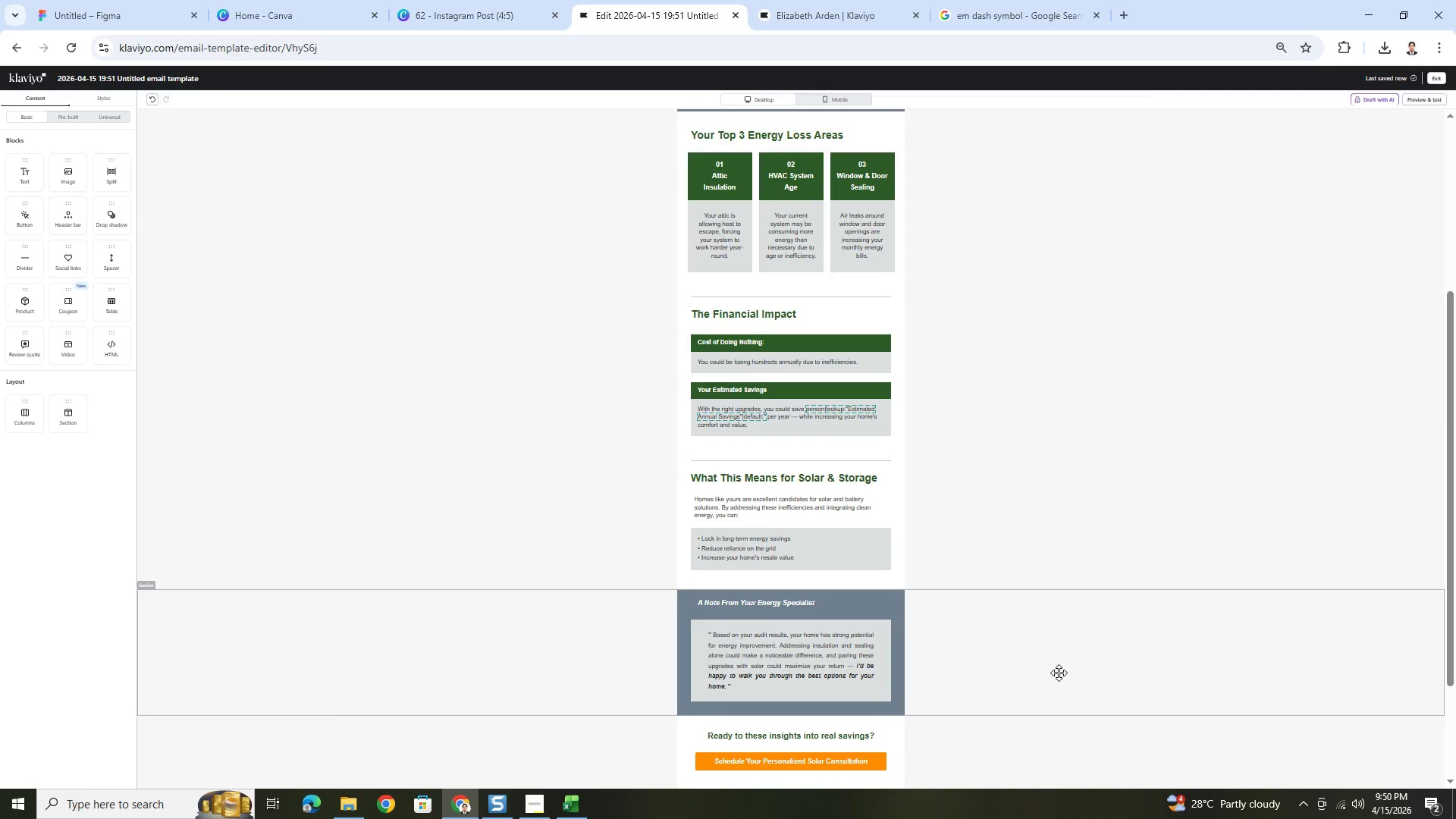 
hold_key(key=ControlLeft, duration=0.52)
scroll: coordinate [1040, 692], scroll_direction: down, amount: 1.0
 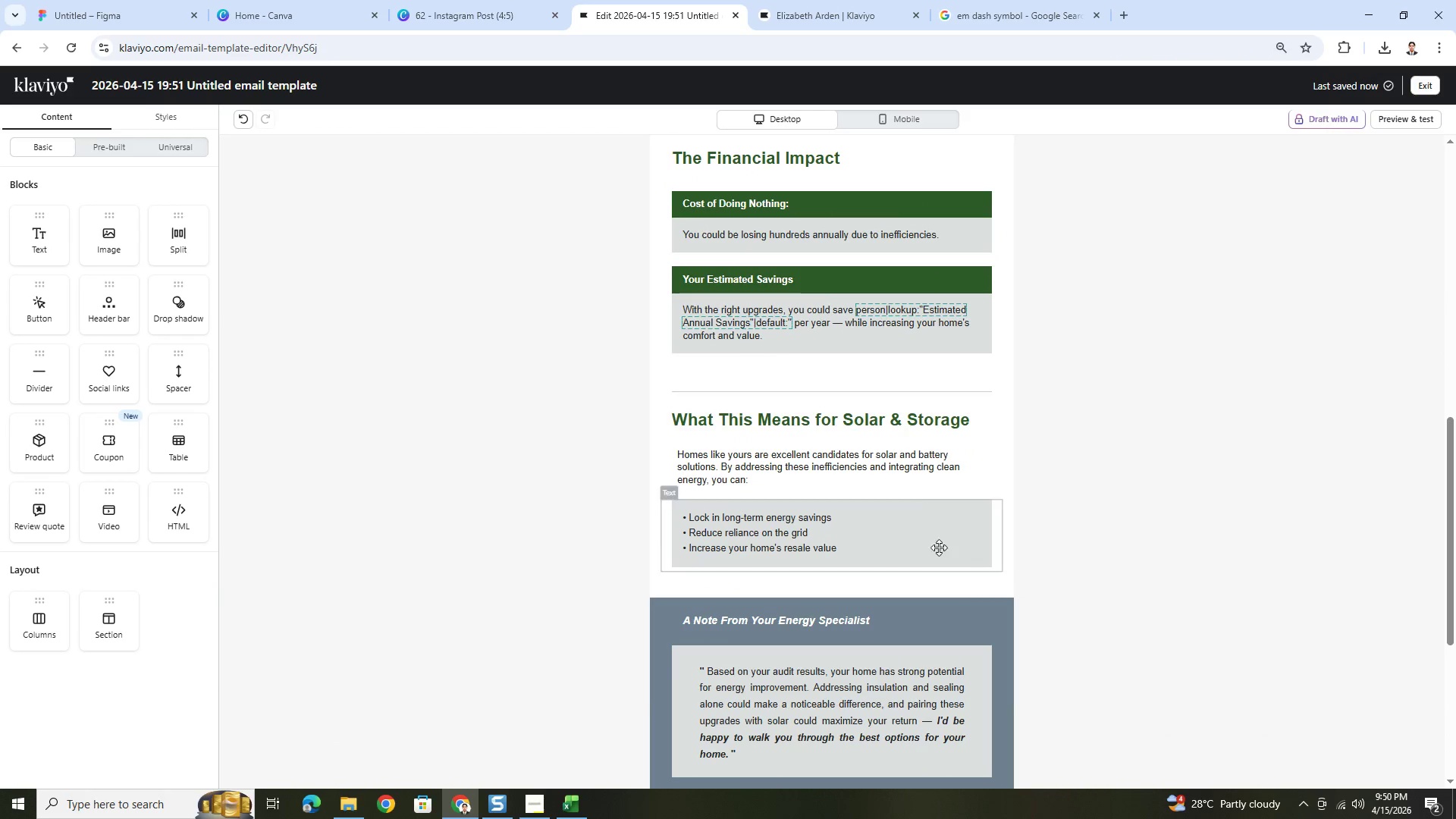 
left_click([921, 514])
 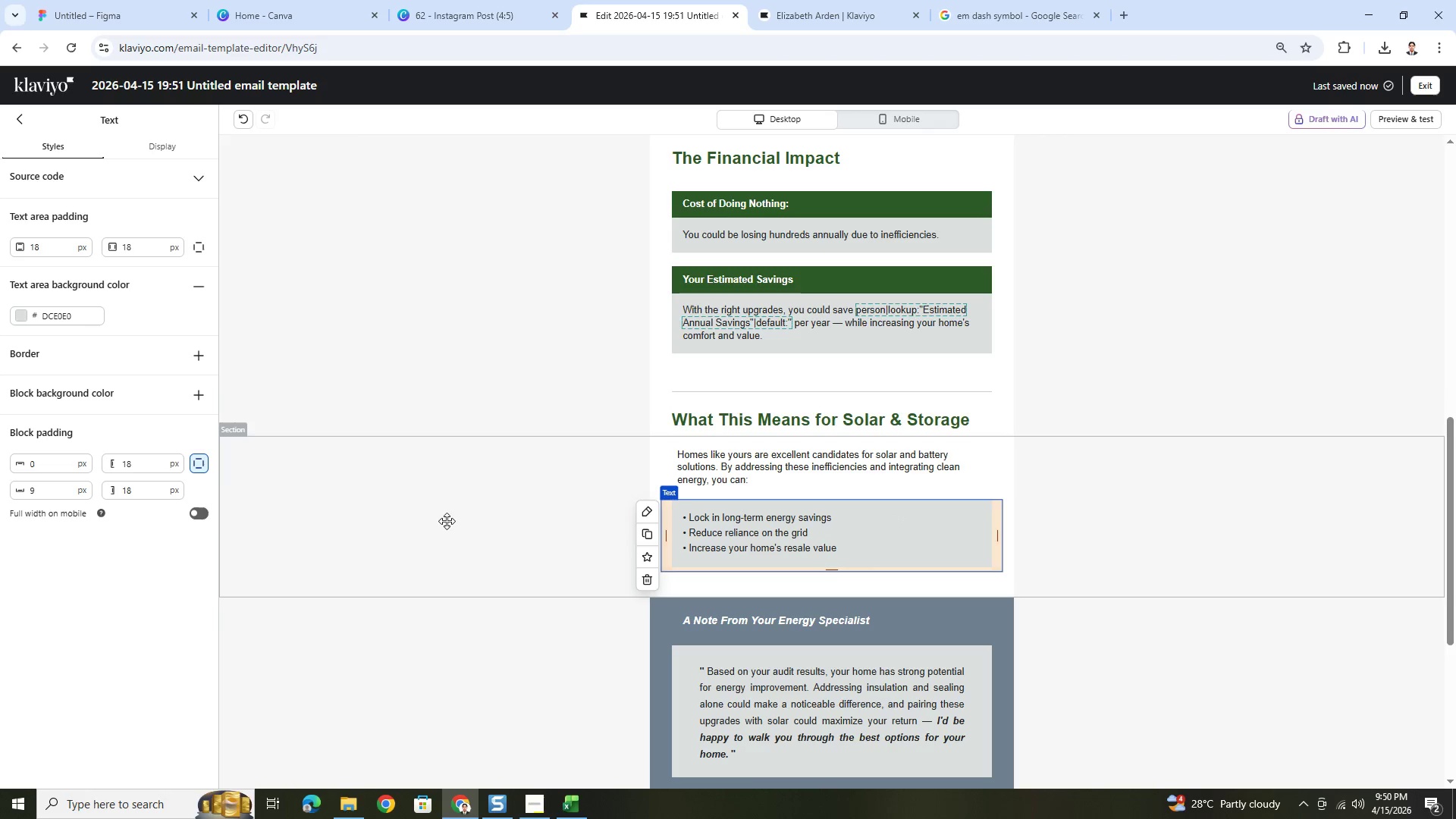 
wait(7.92)
 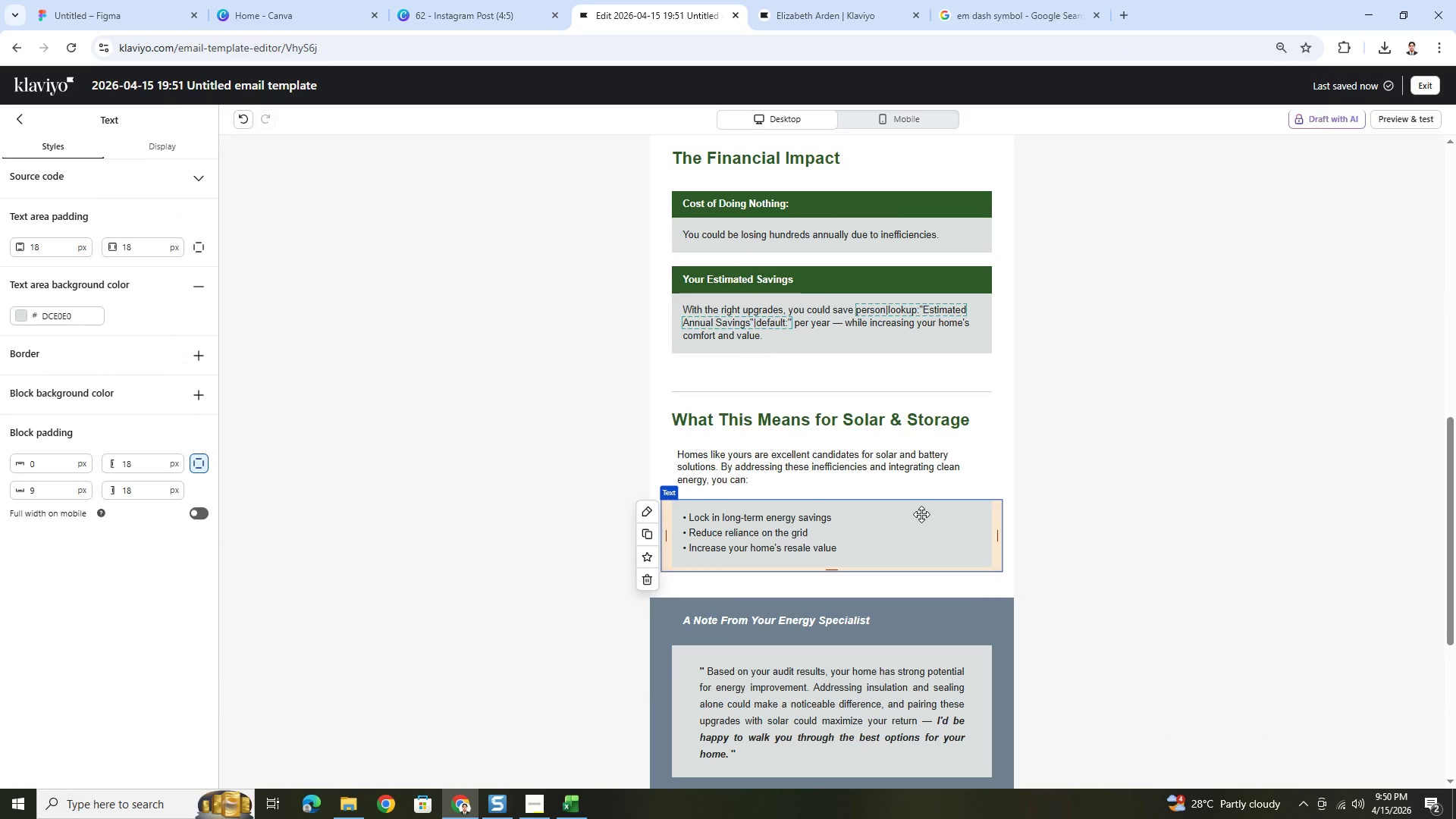 
left_click([1182, 701])
 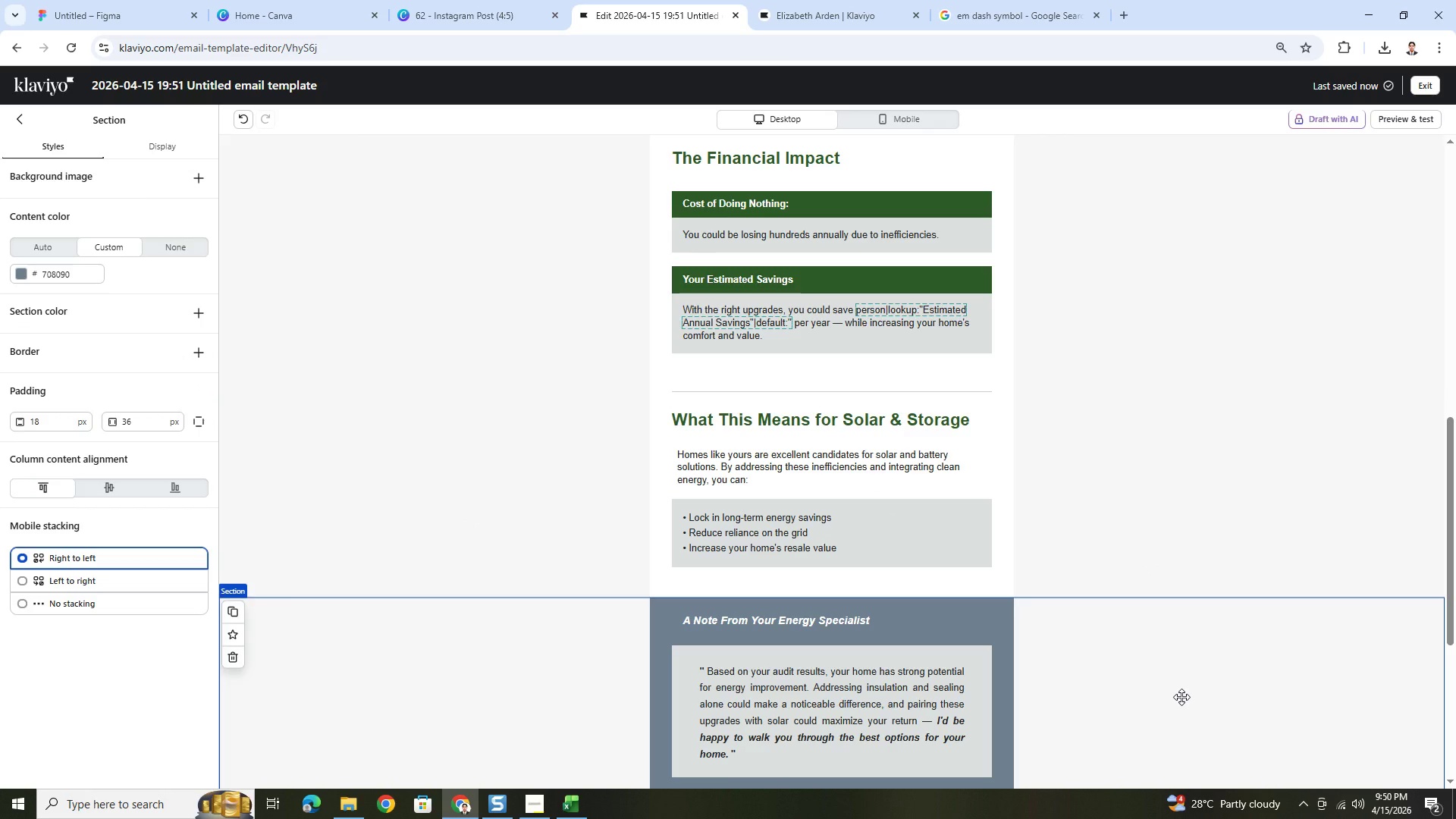 
wait(8.36)
 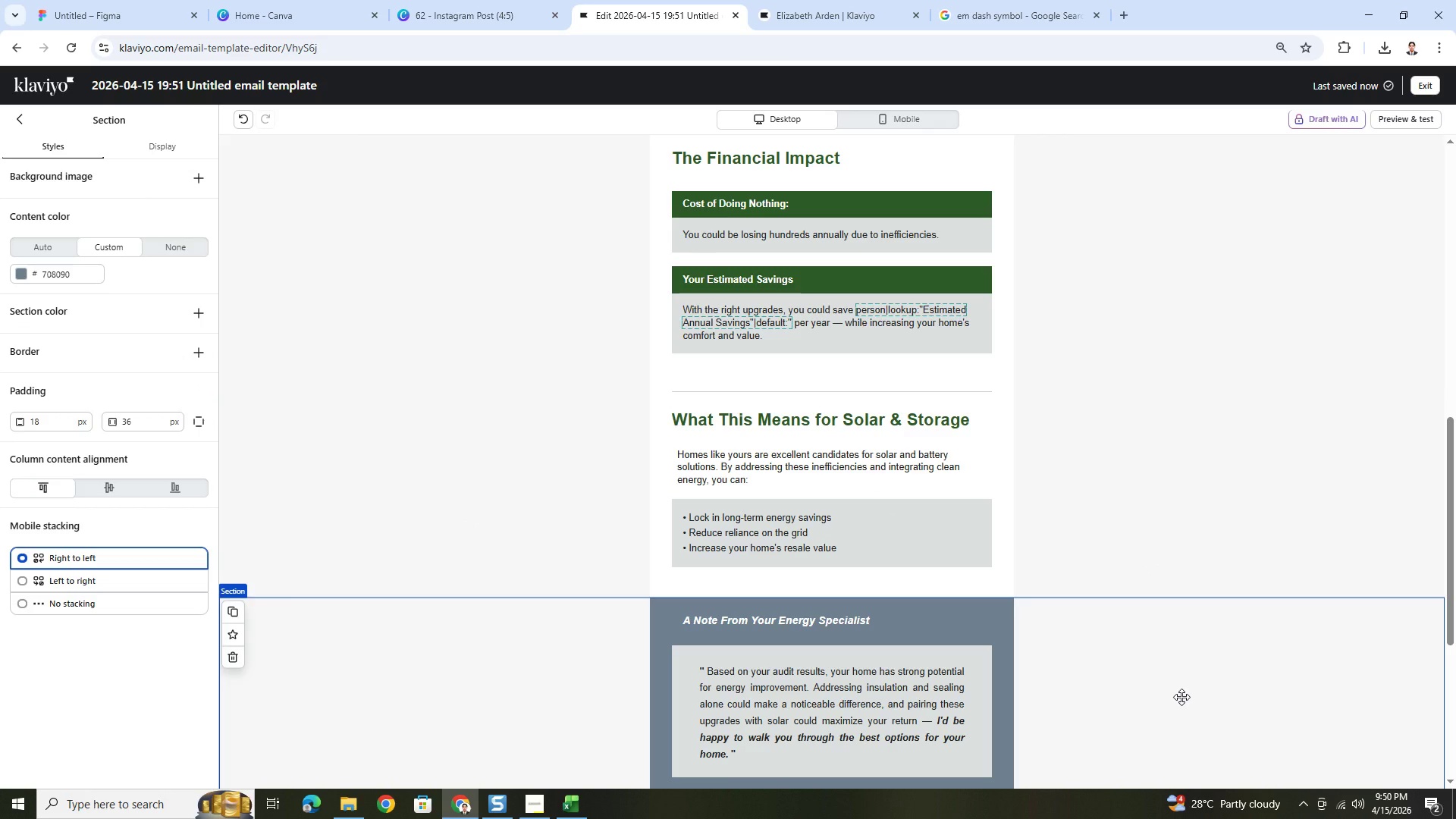 
scroll: coordinate [1181, 697], scroll_direction: up, amount: 1.0
 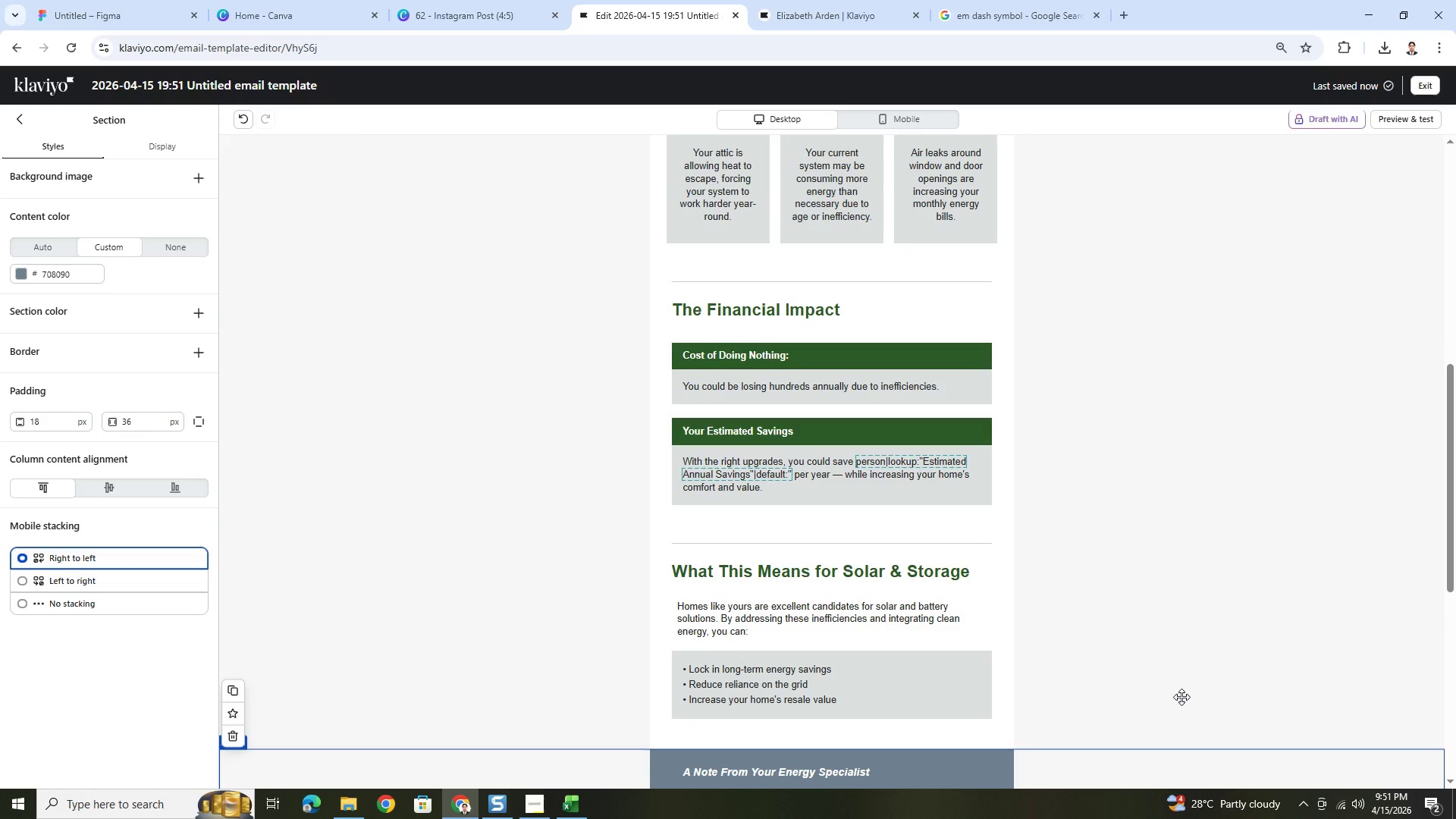 
scroll: coordinate [1181, 697], scroll_direction: down, amount: 2.0
 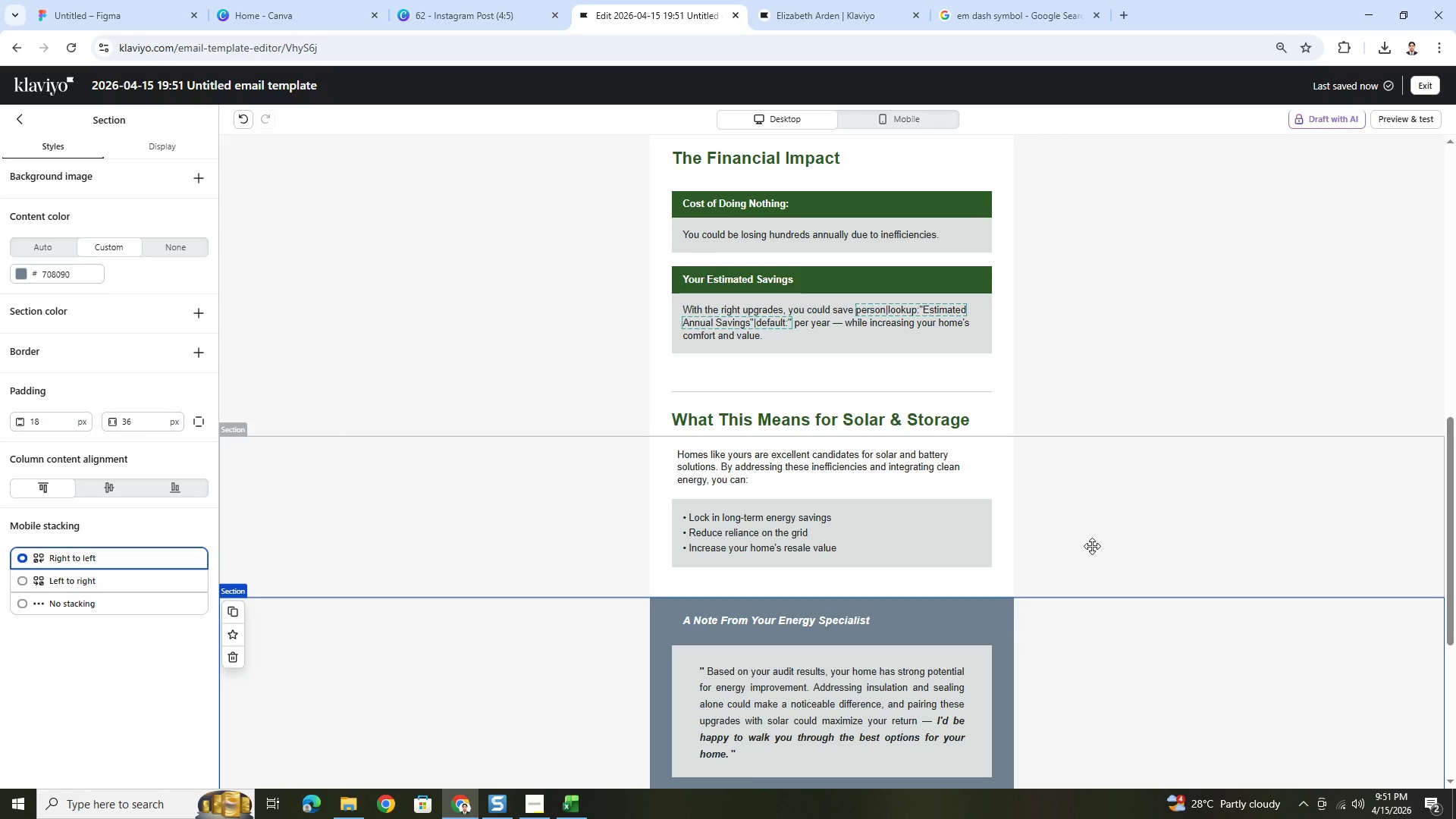 
wait(24.81)
 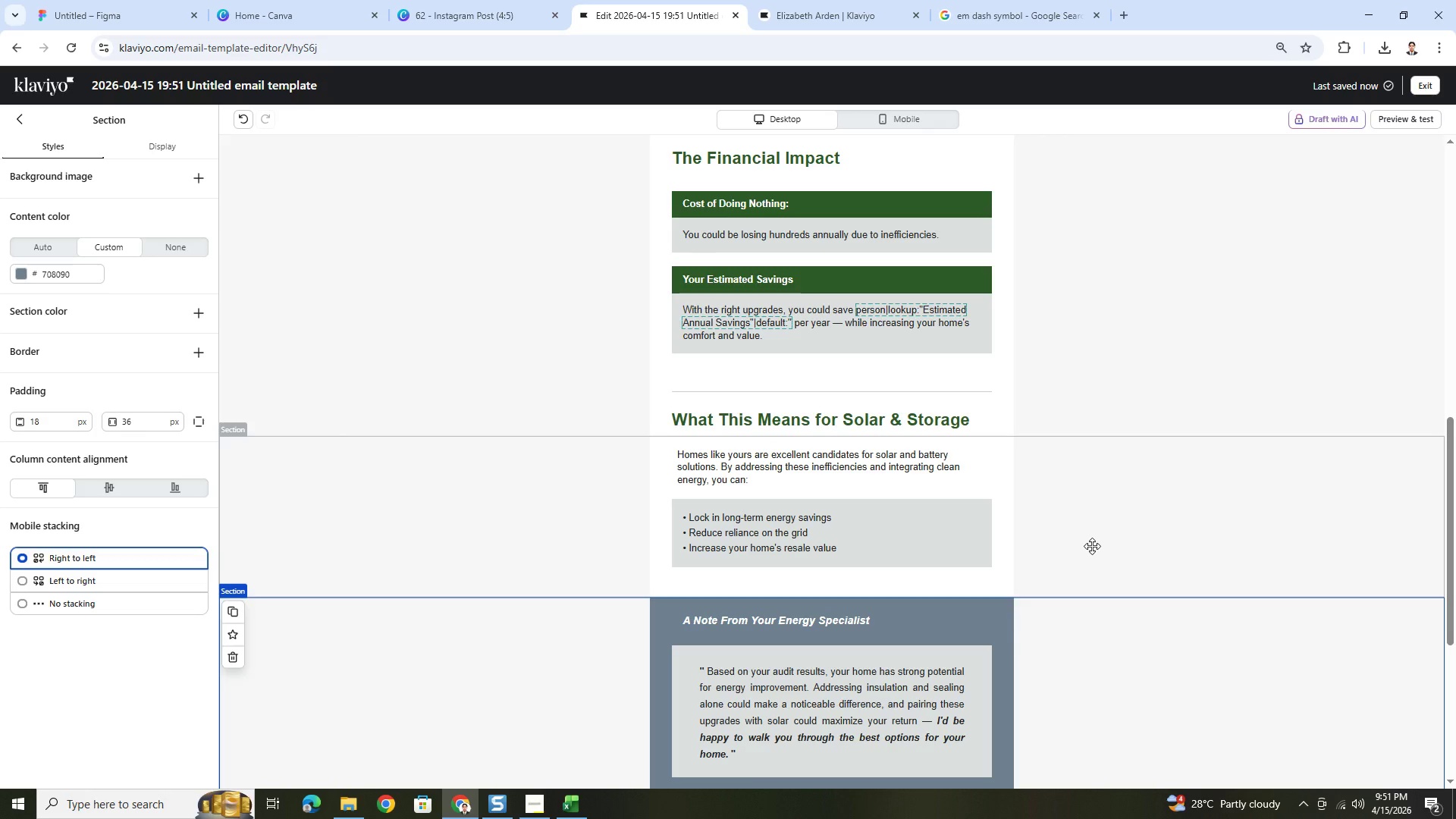 
left_click([917, 535])
 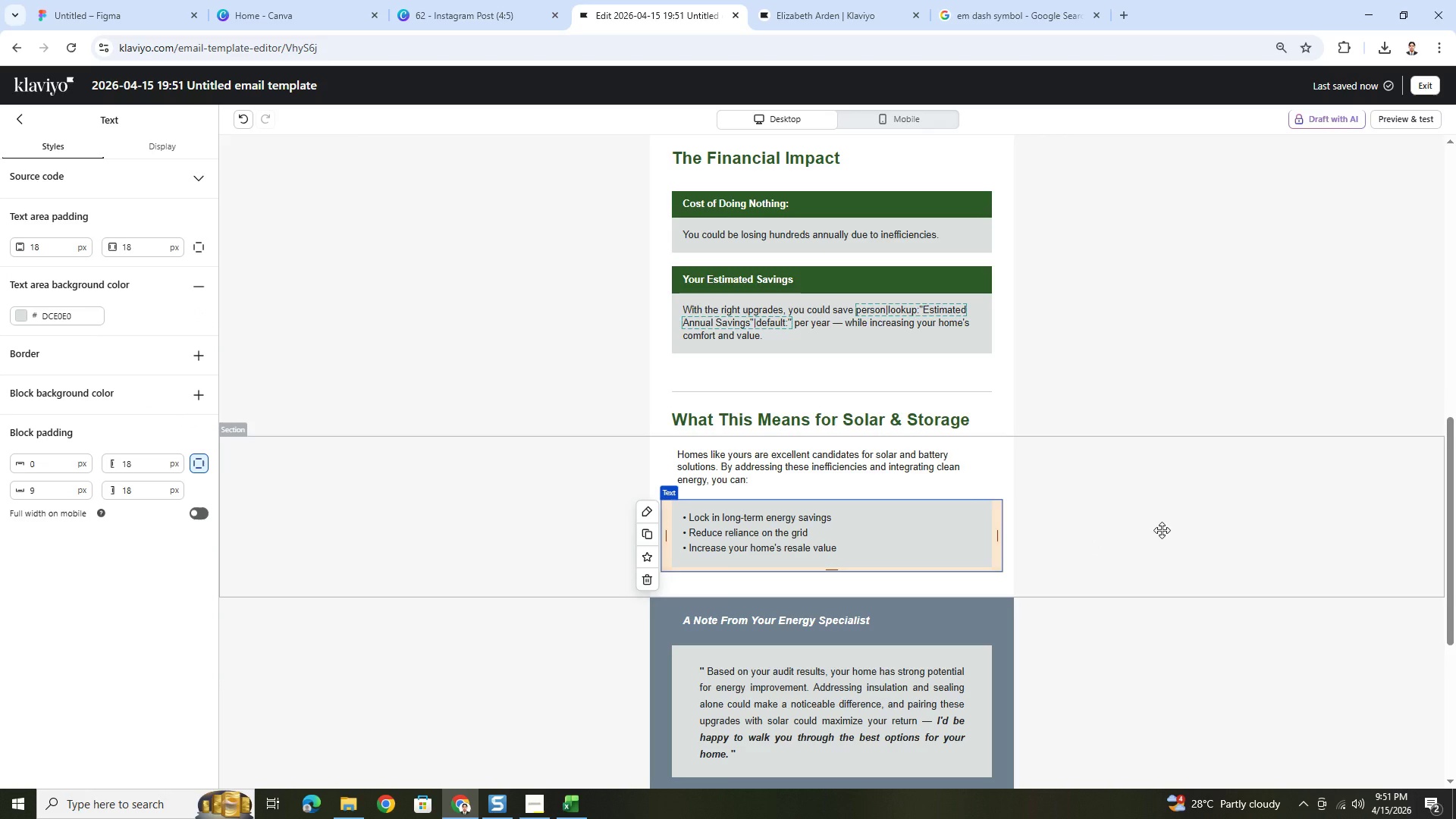 
wait(5.2)
 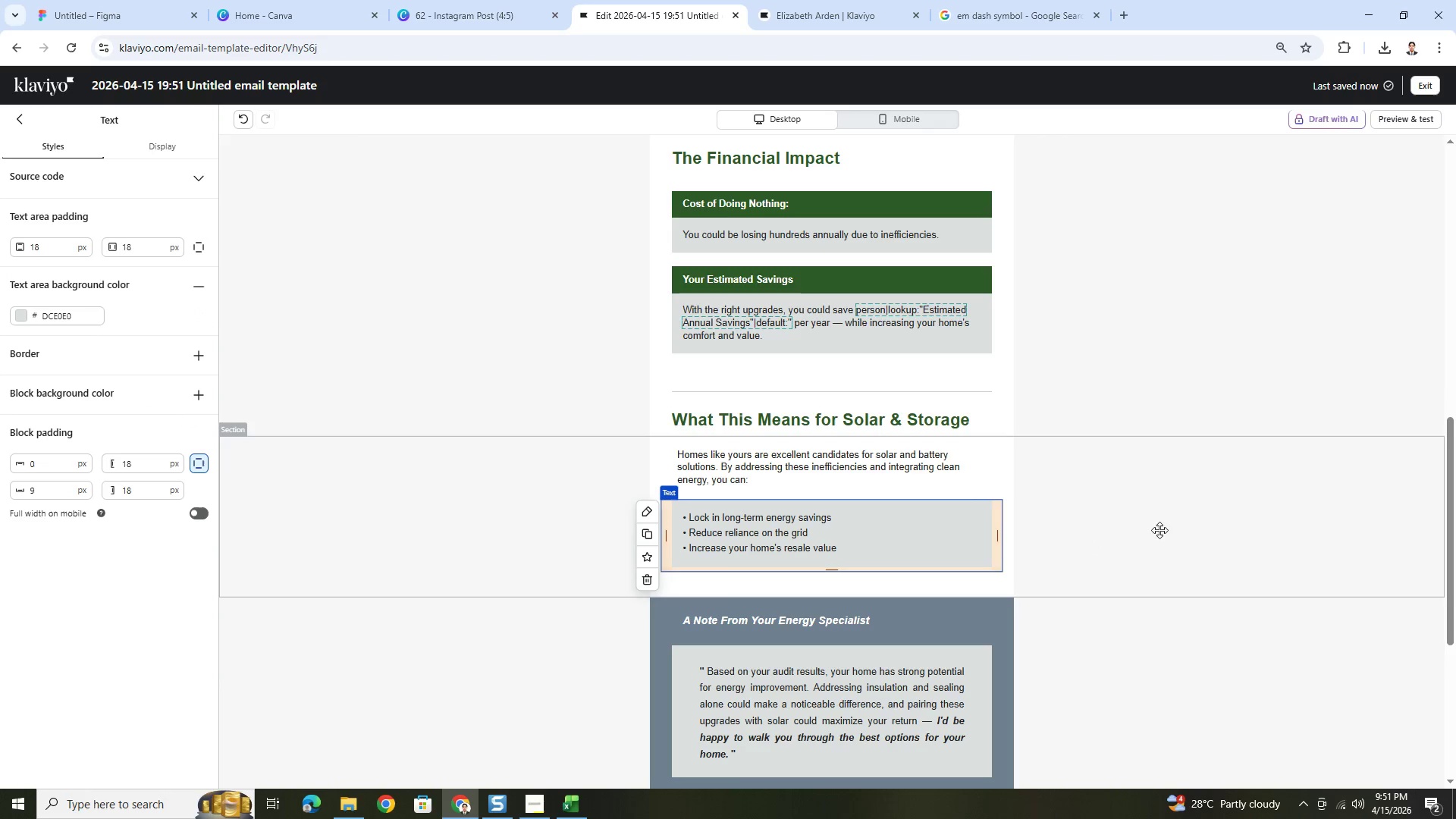 
left_click([1162, 530])
 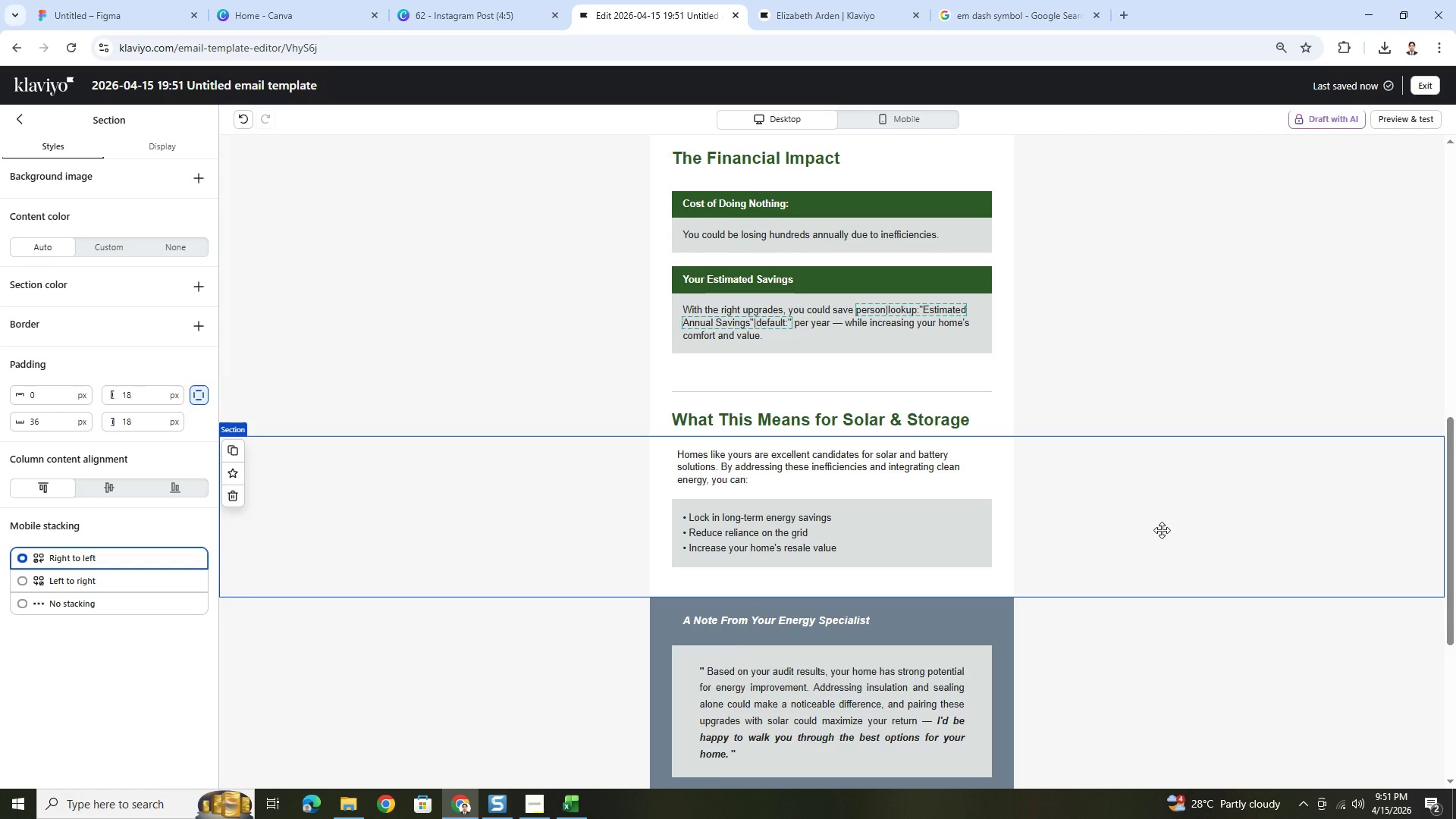 
scroll: coordinate [1162, 530], scroll_direction: down, amount: 4.0
 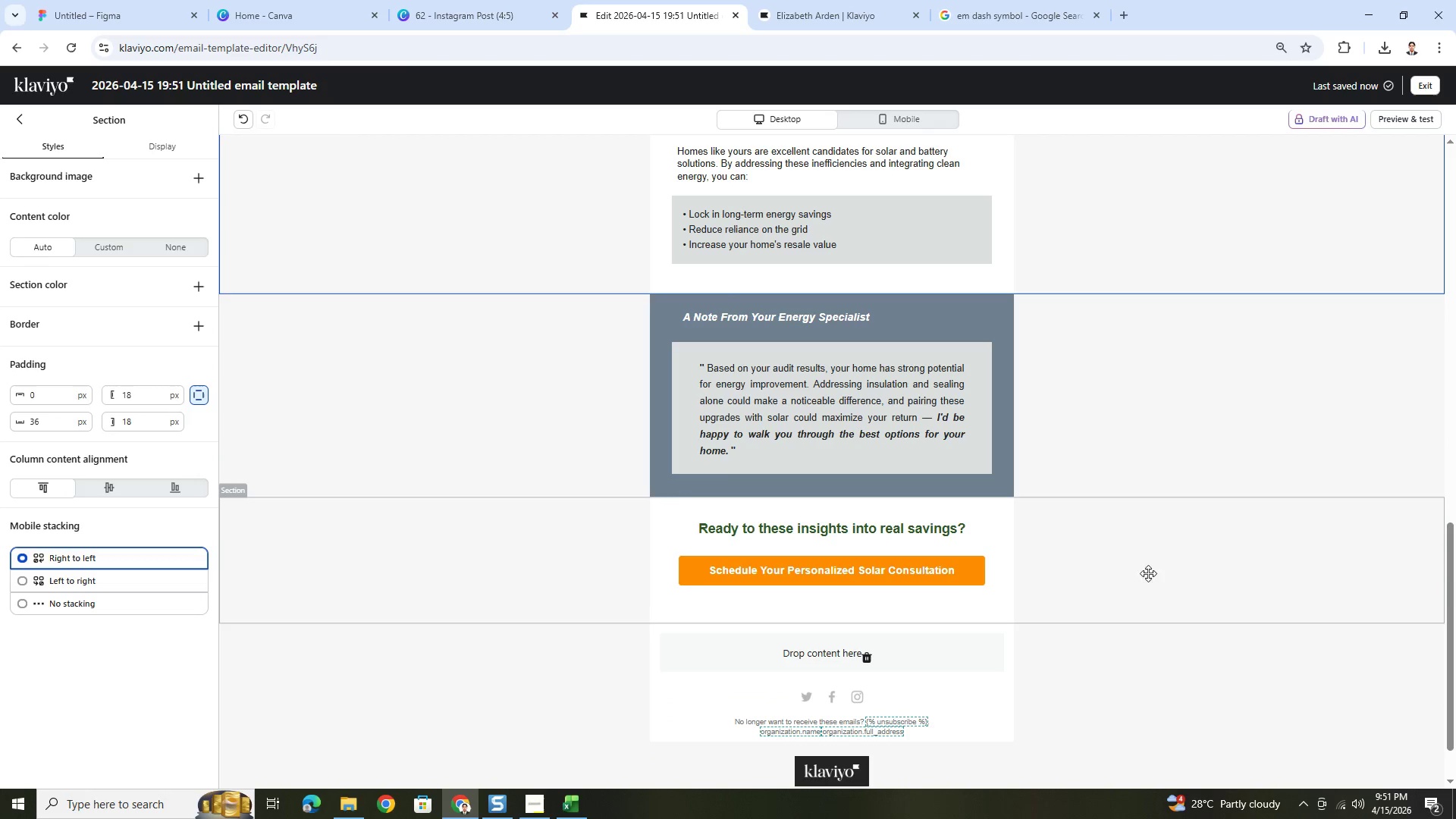 
wait(6.22)
 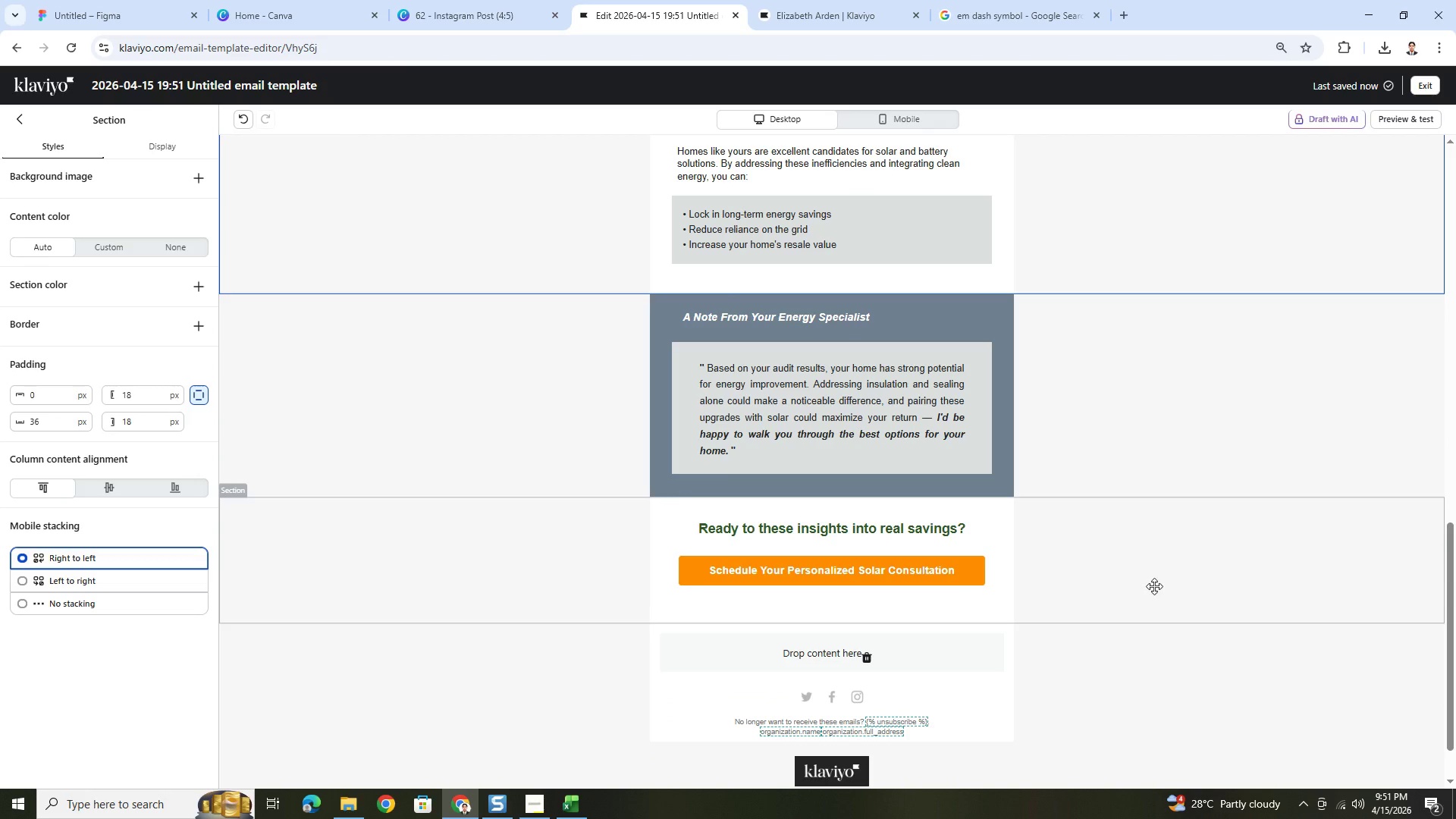 
scroll: coordinate [785, 353], scroll_direction: up, amount: 3.0
 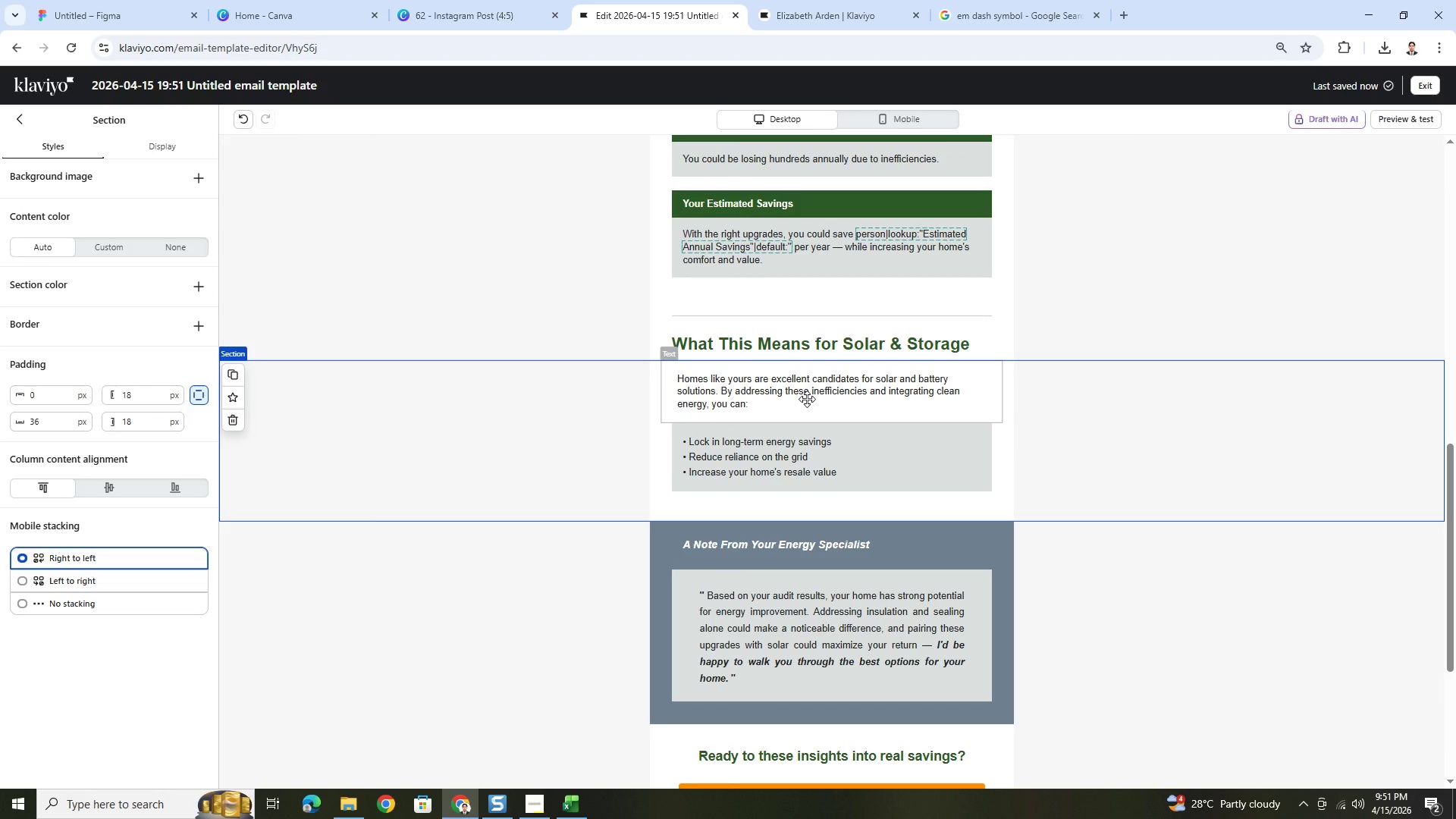 
left_click([807, 399])
 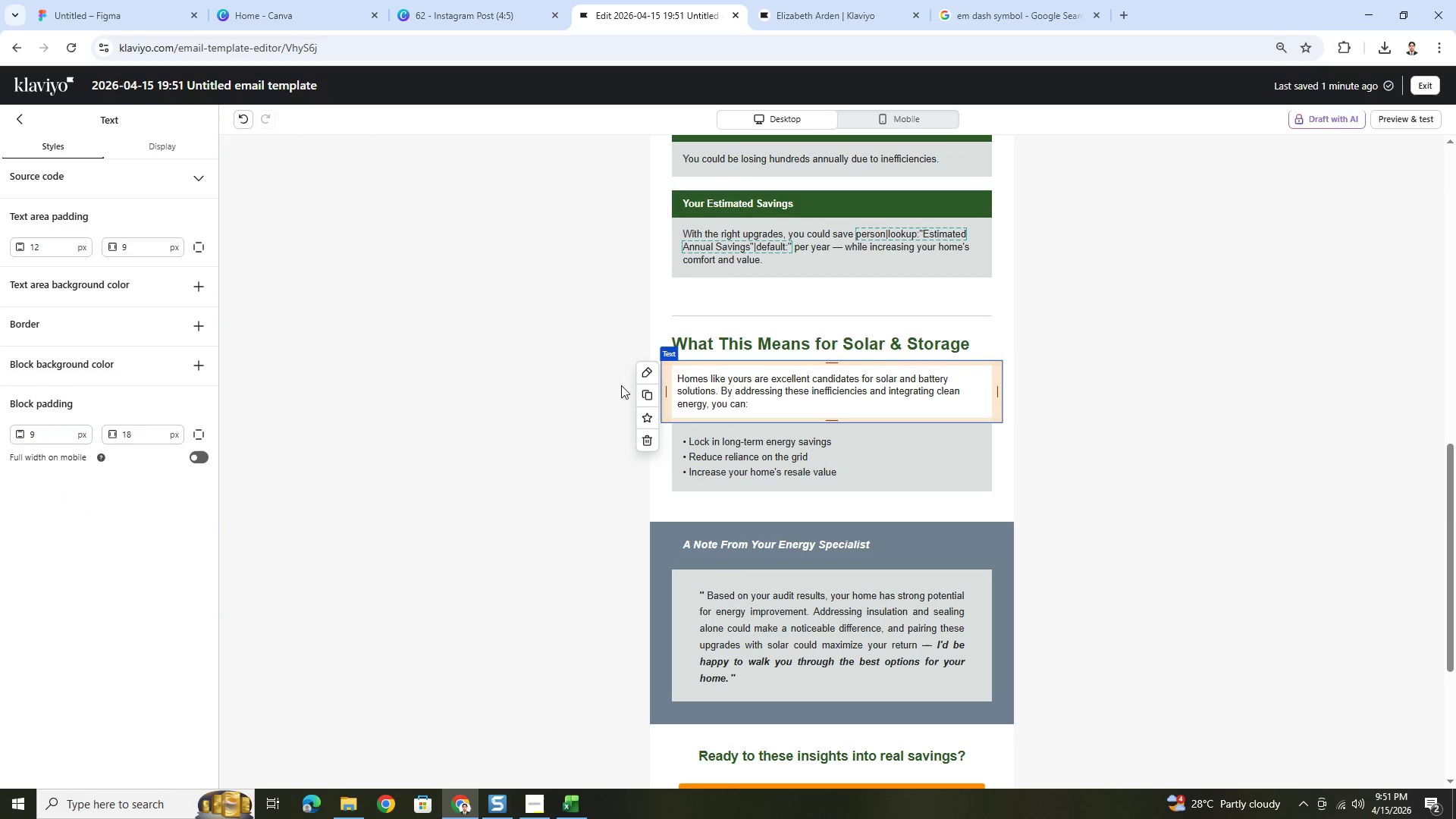 
left_click([639, 392])
 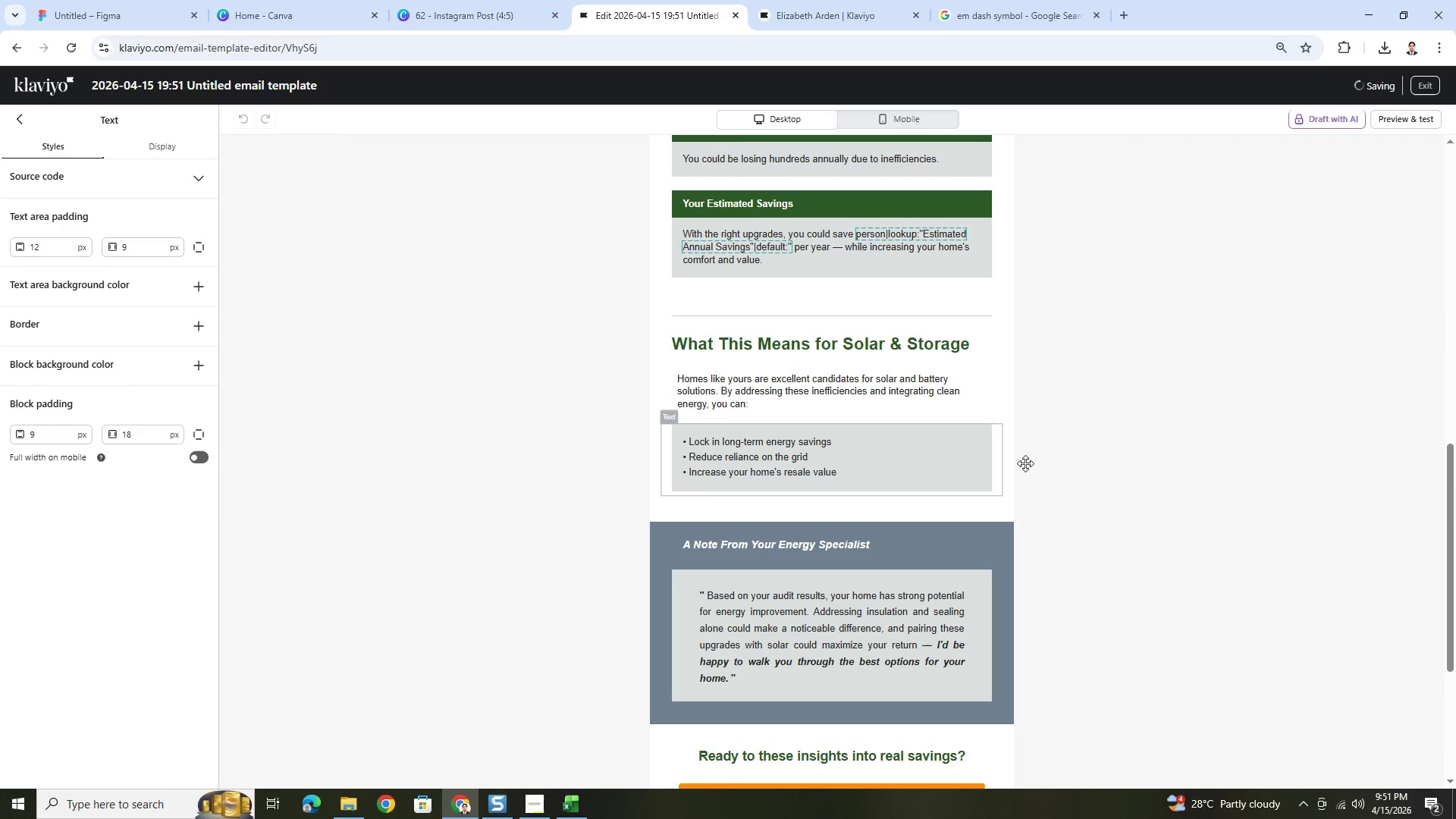 
scroll: coordinate [961, 359], scroll_direction: down, amount: 3.0
 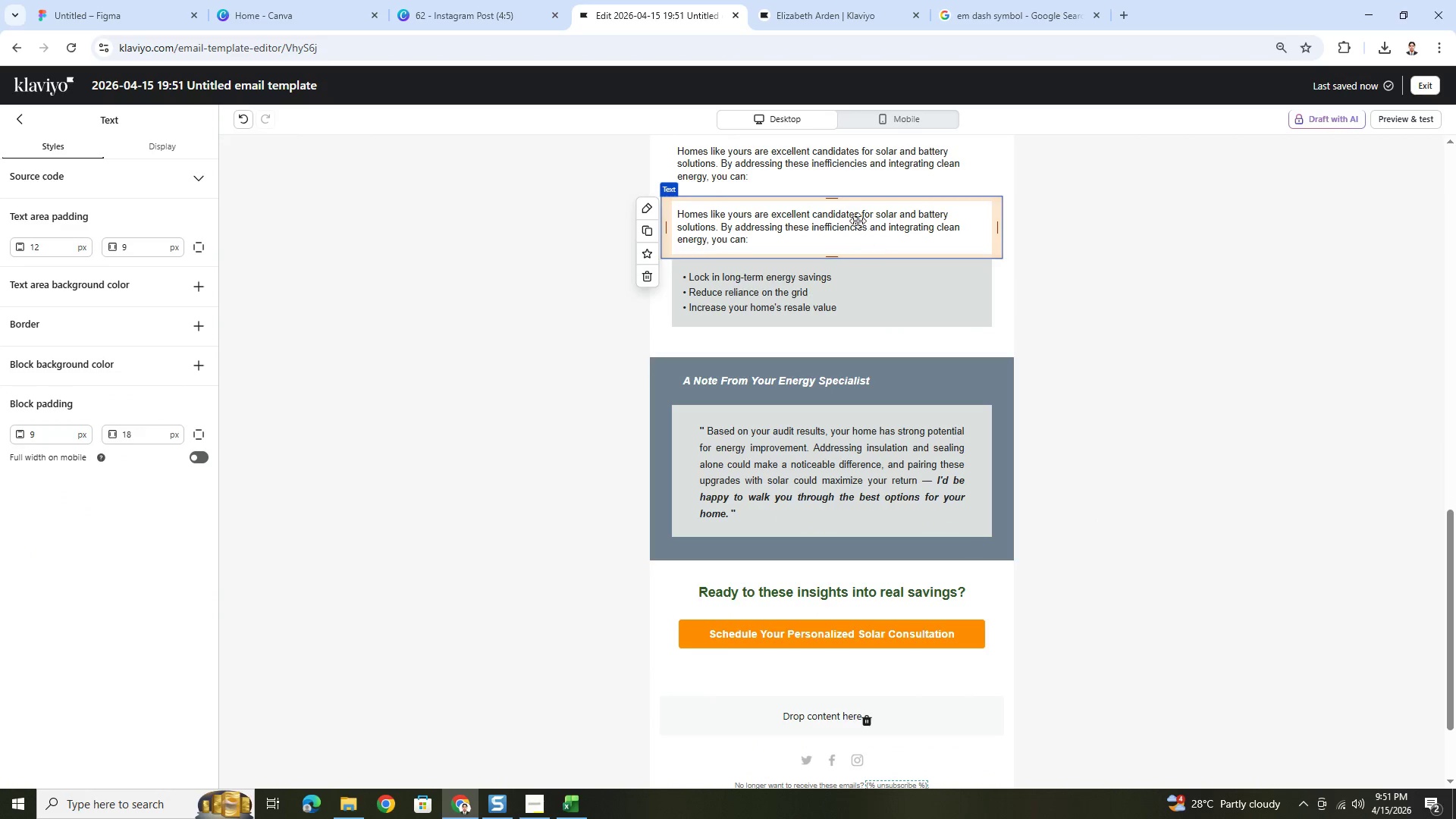 
left_click_drag(start_coordinate=[858, 221], to_coordinate=[868, 629])
 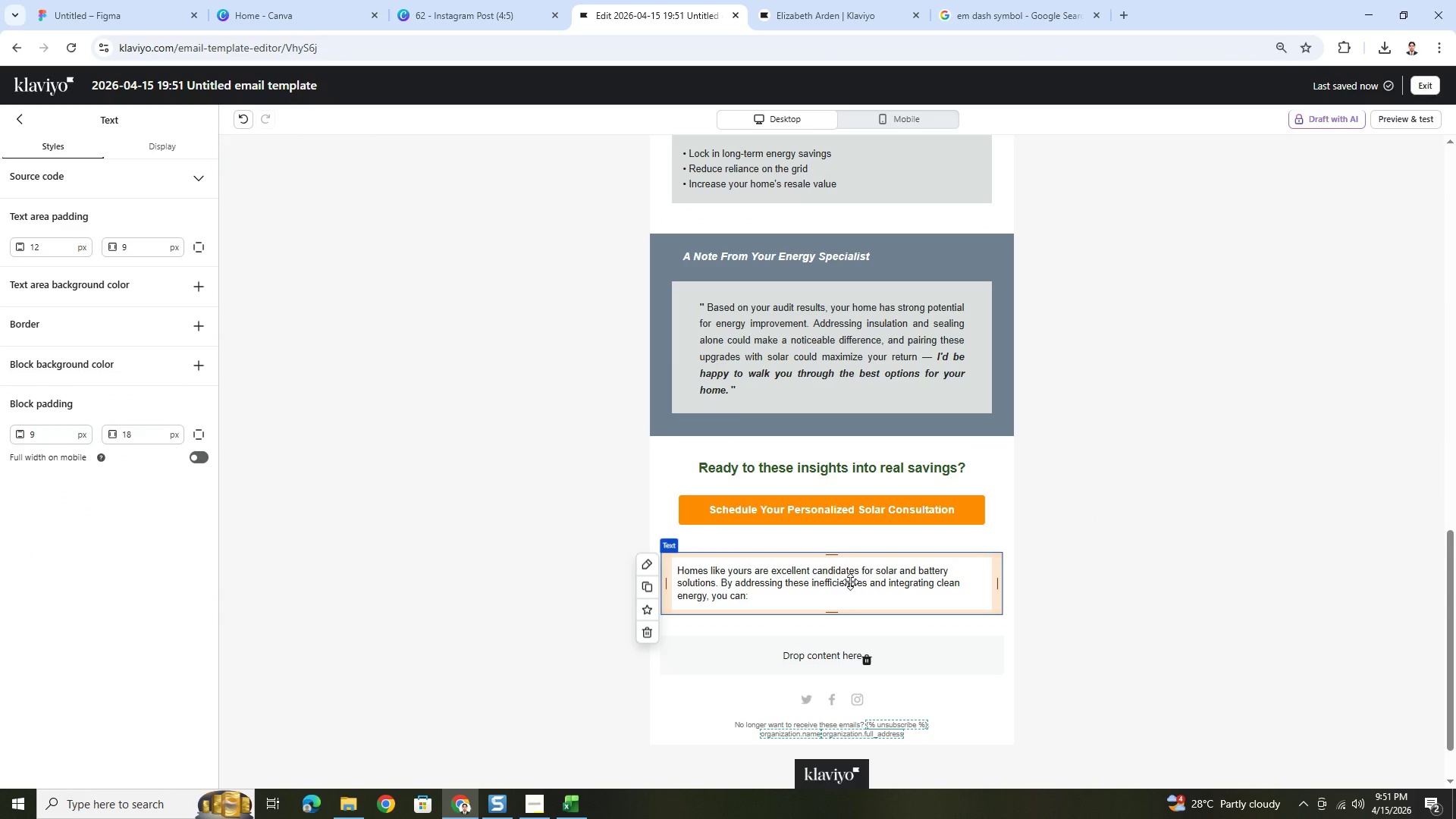 
double_click([850, 582])
 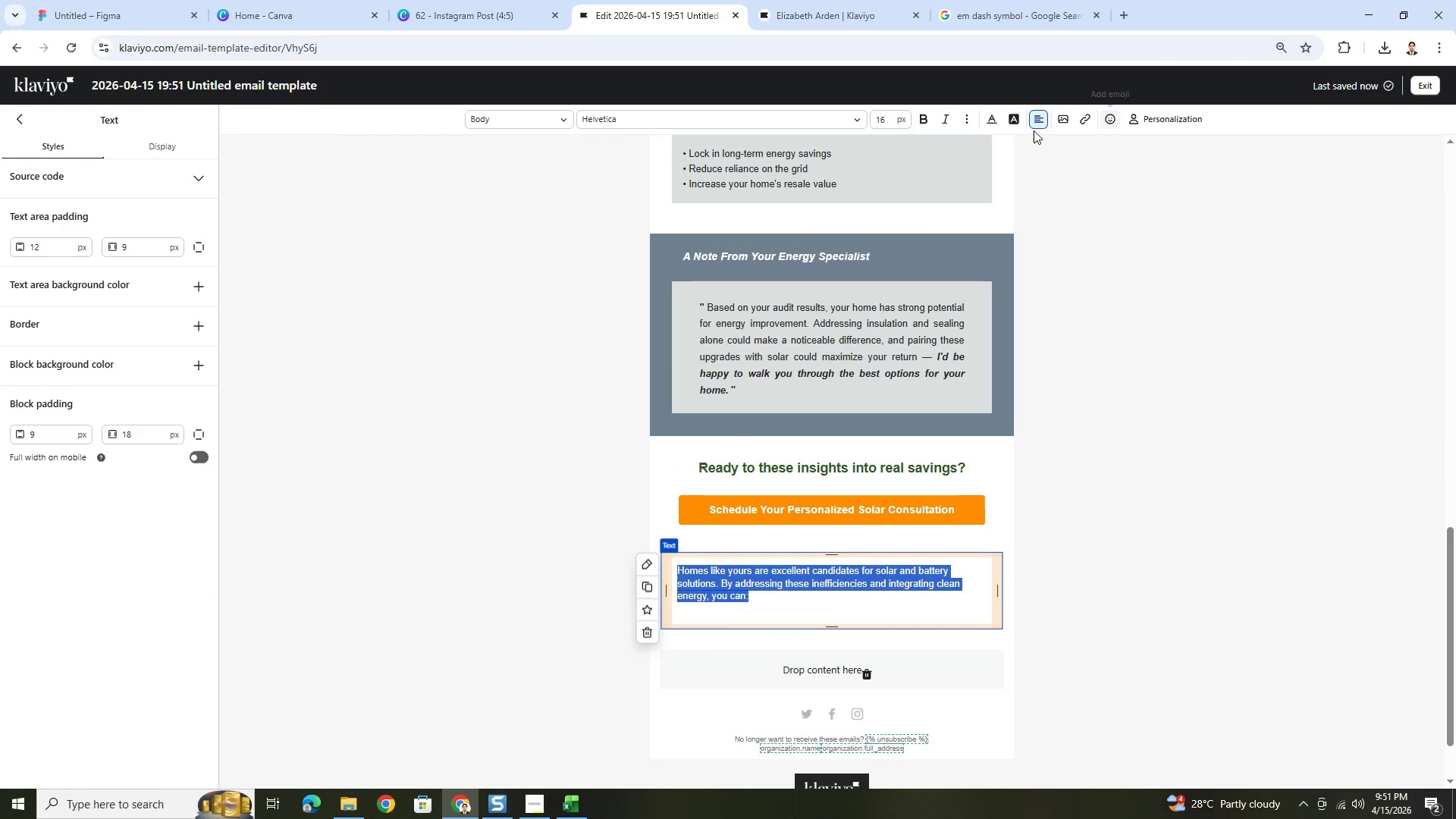 
left_click([1037, 122])
 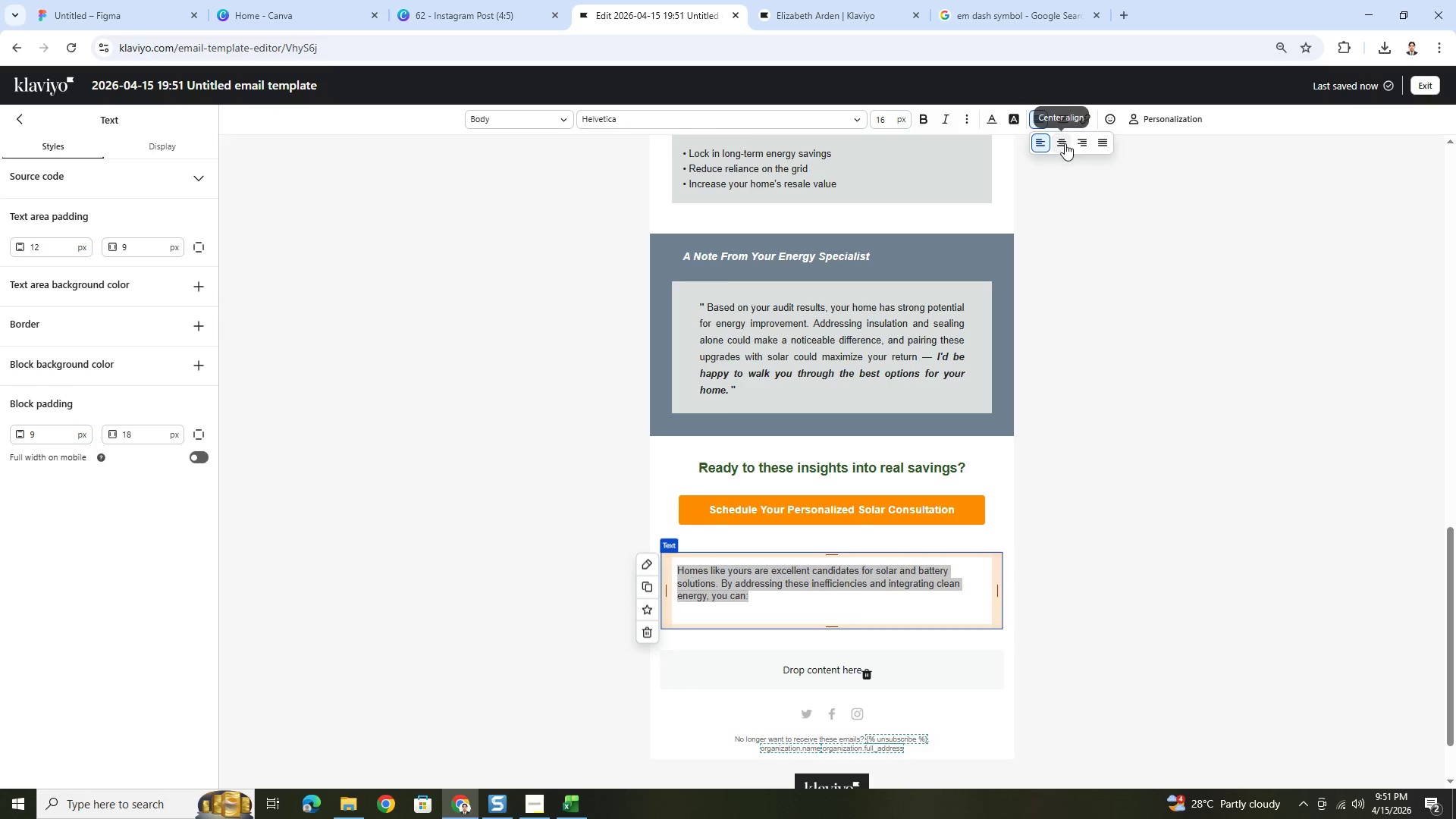 
left_click([1065, 143])
 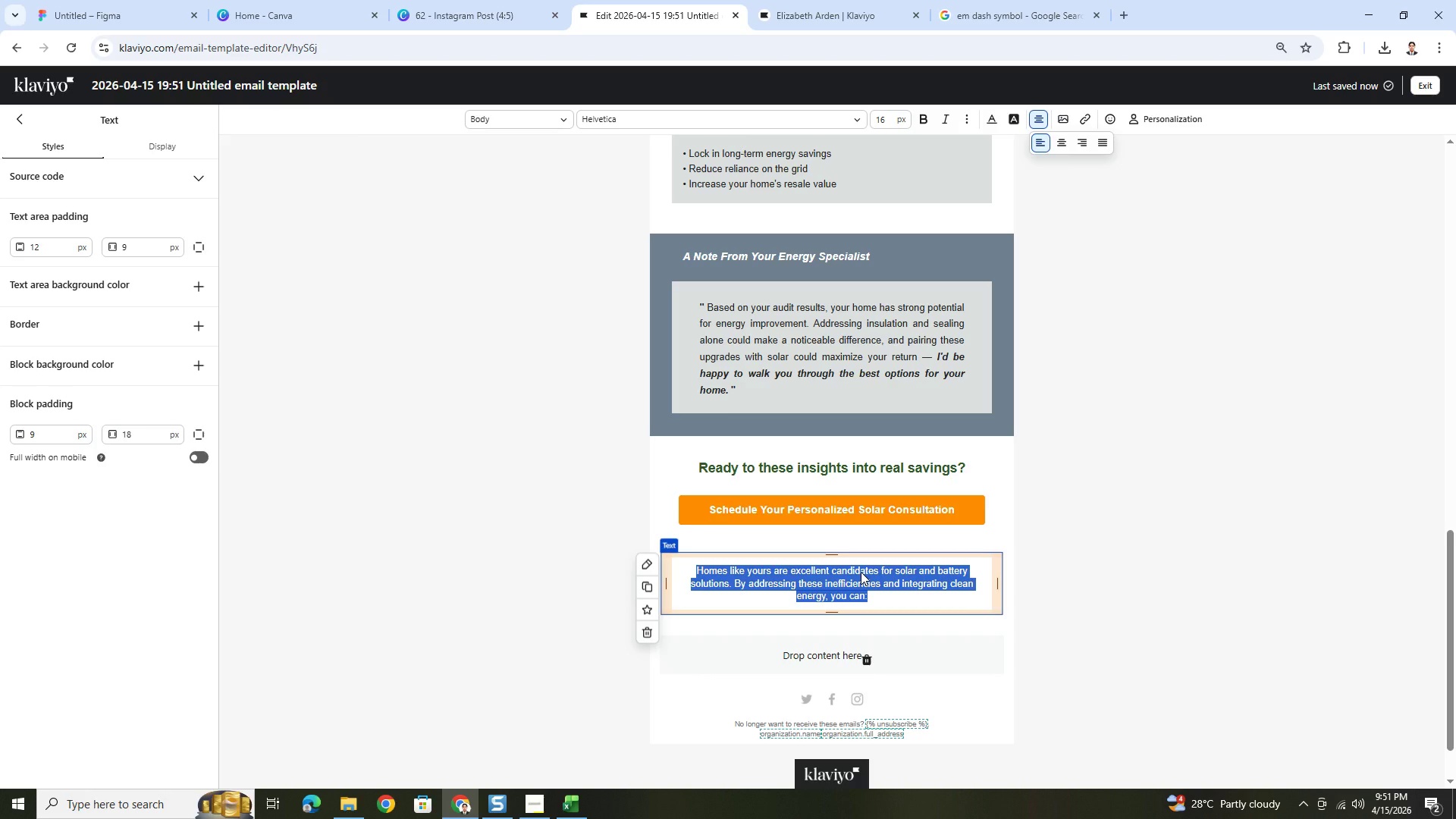 
type(If you have any questions abou t)
key(Backspace)
key(Backspace)
type(t your audit results, just reply to r)
key(Backspace)
type(this email)
 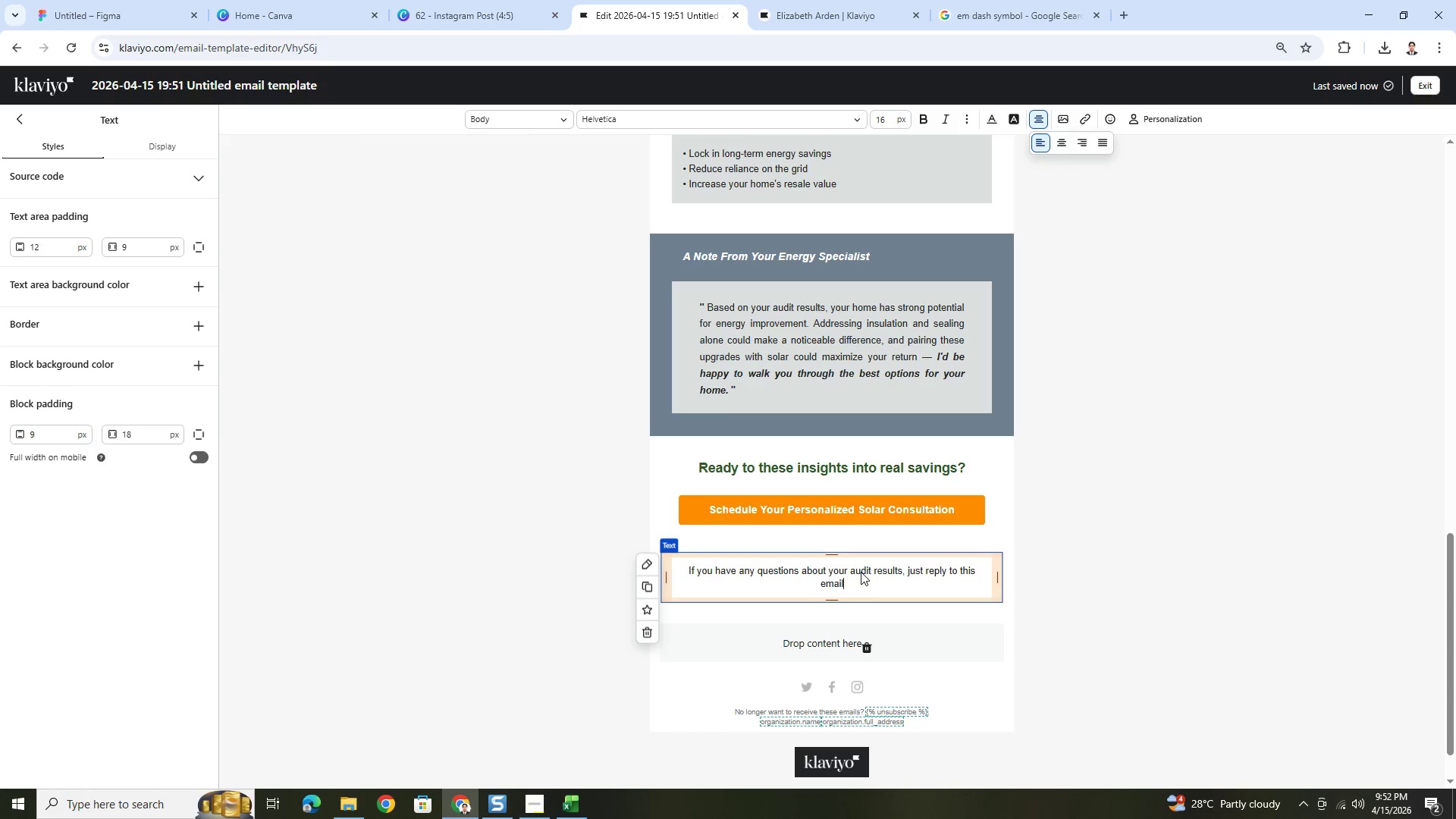 
wait(5.7)
 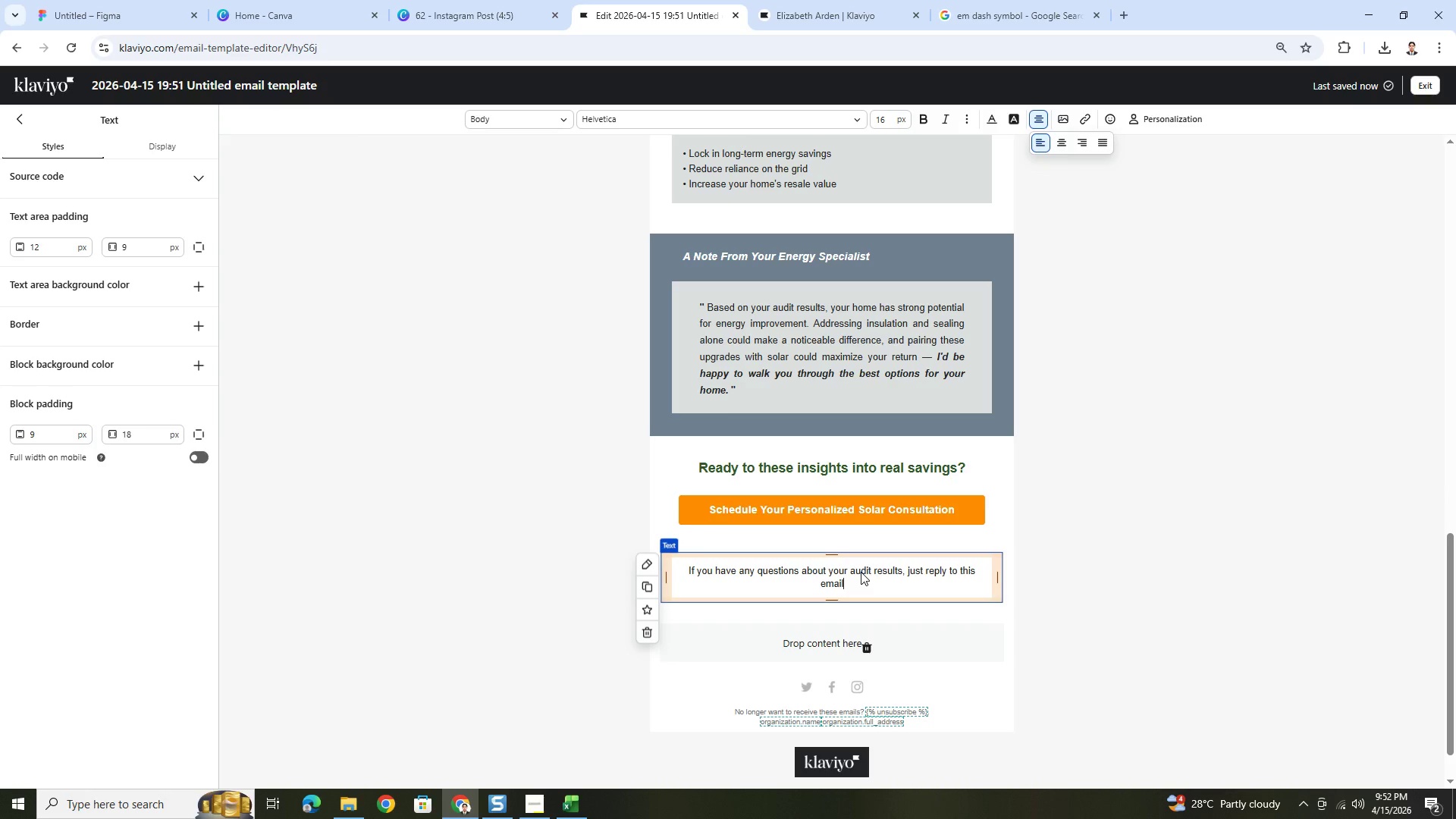 
left_click([965, 9])
 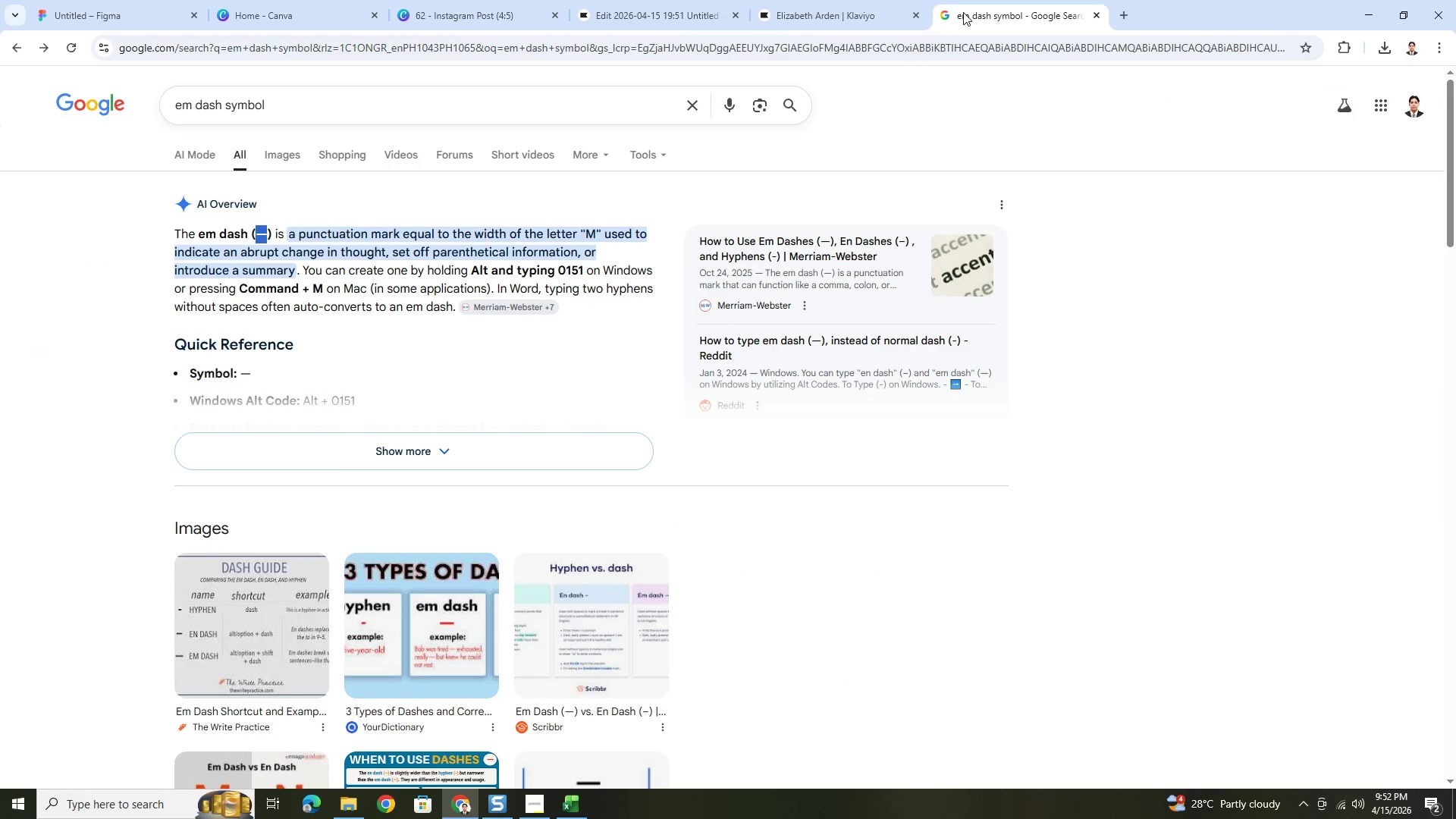 
key(Control+C)
 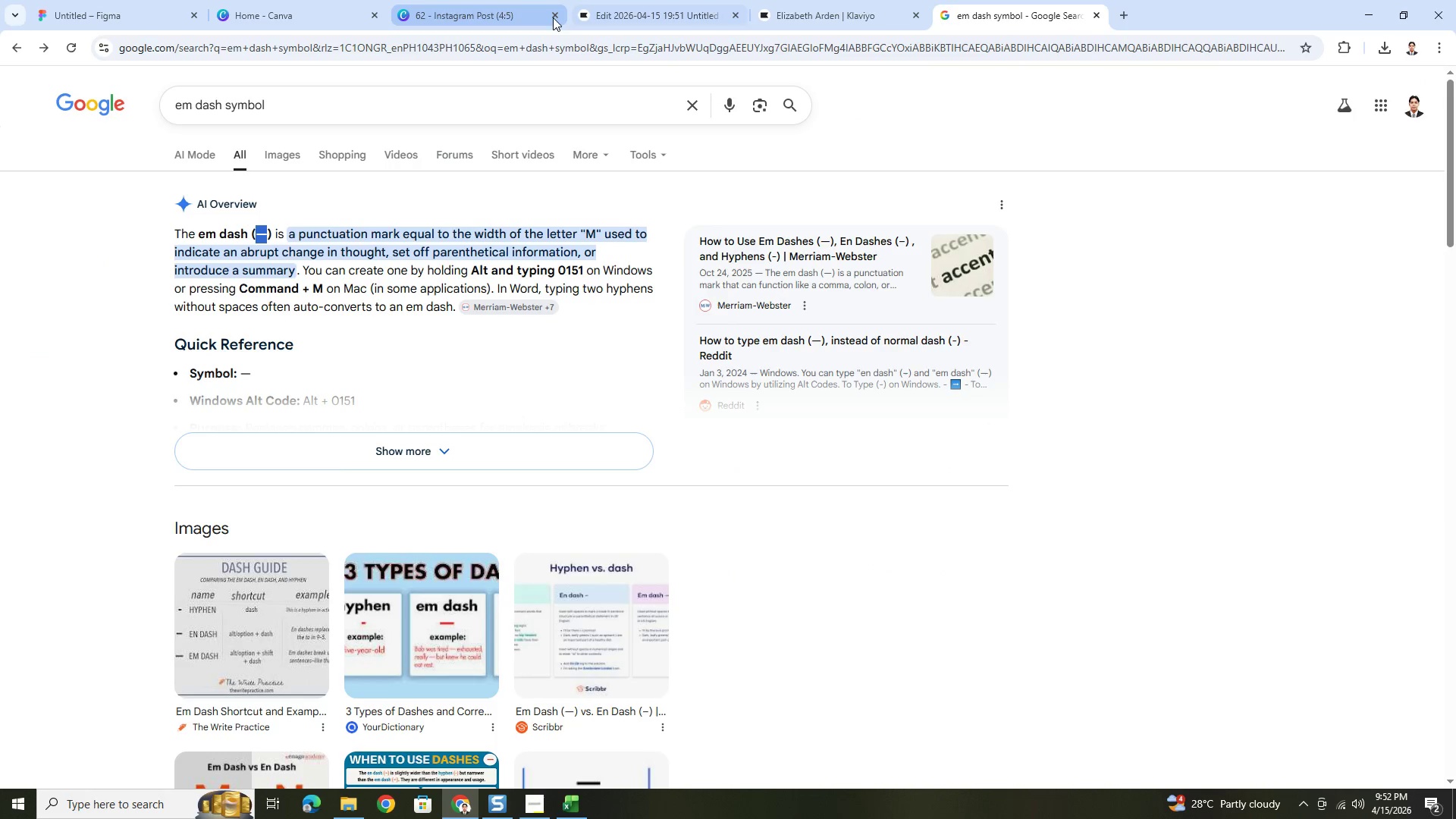 
left_click([622, 0])
 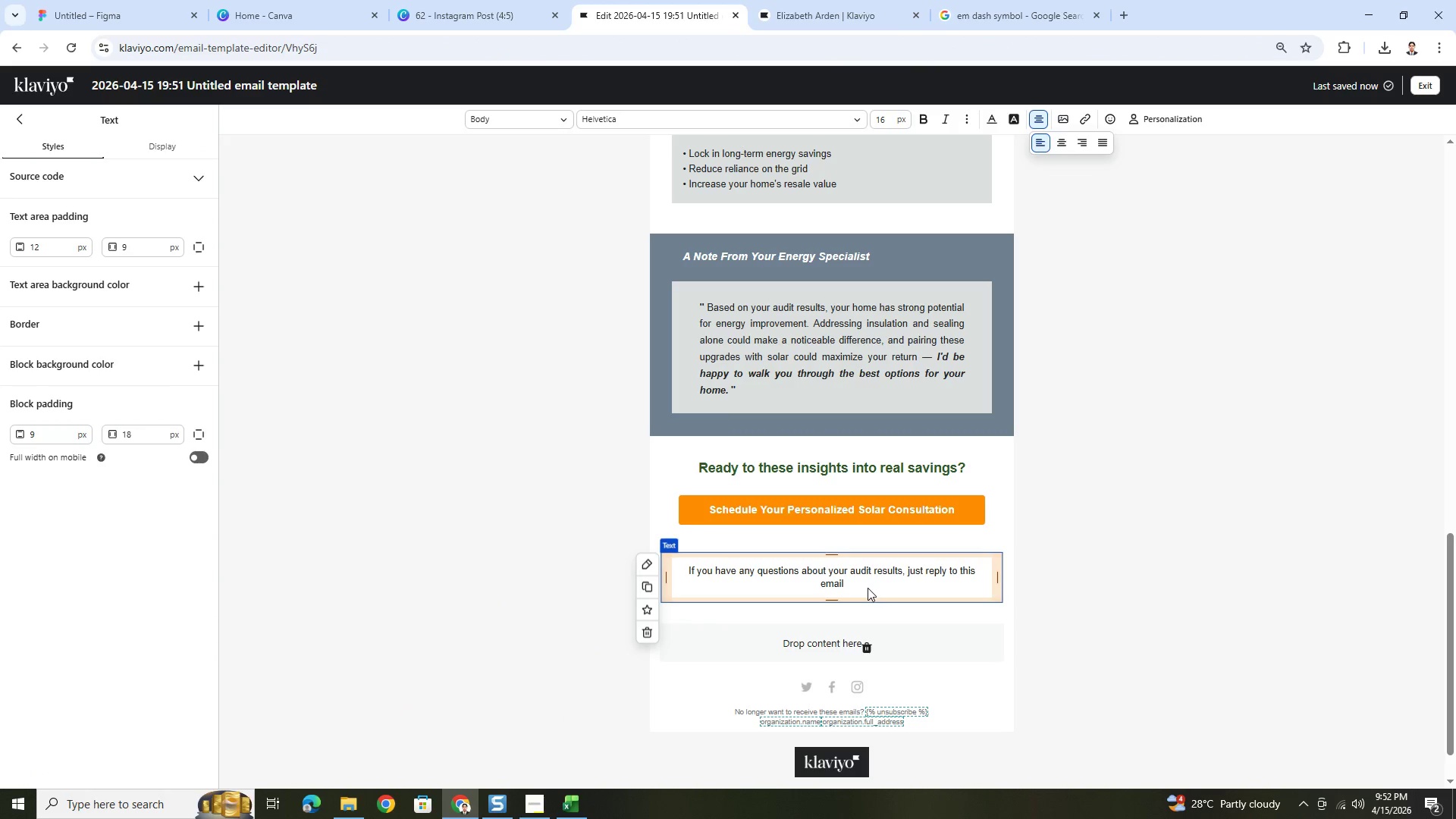 
left_click([858, 579])
 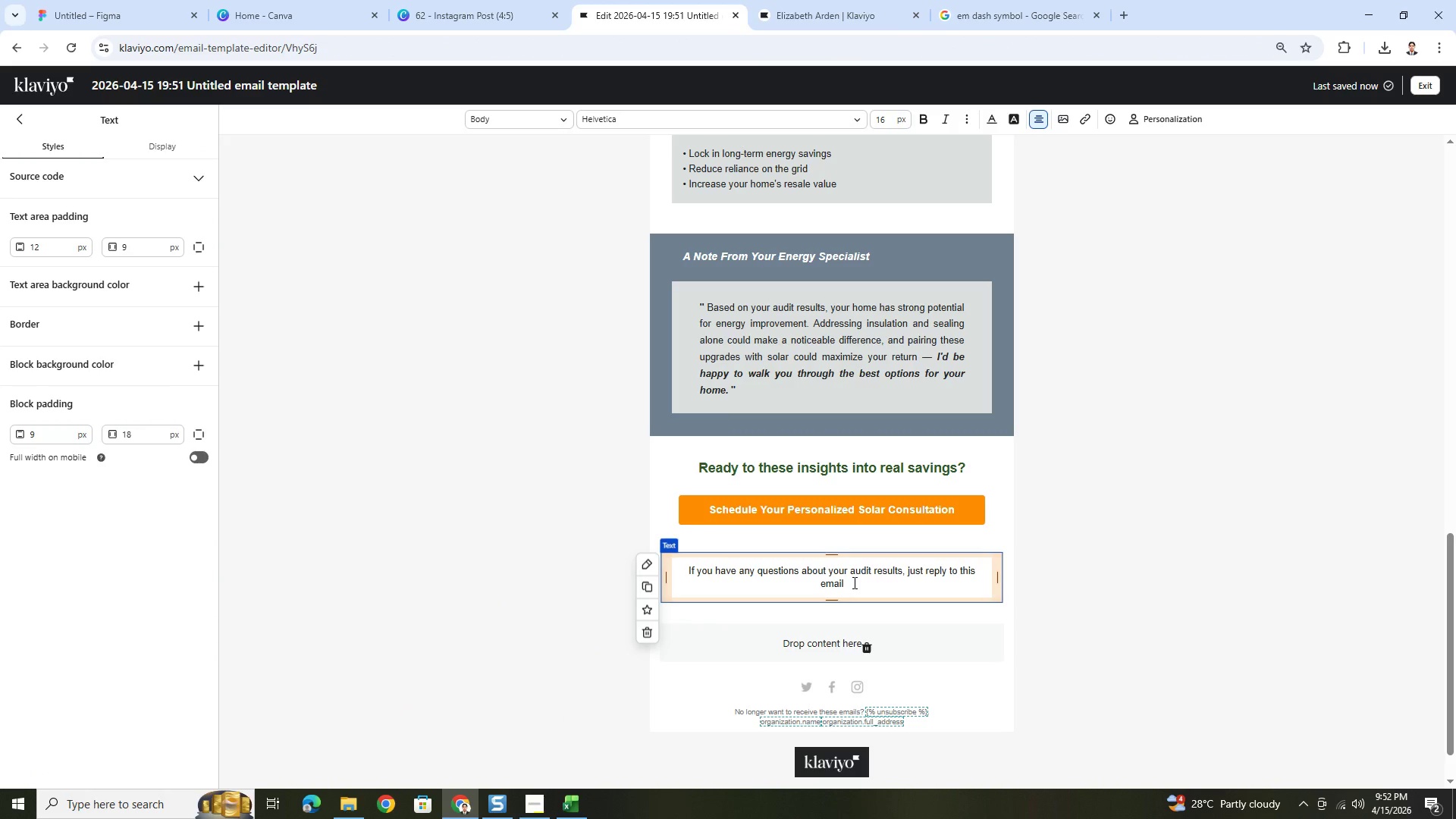 
left_click([853, 582])
 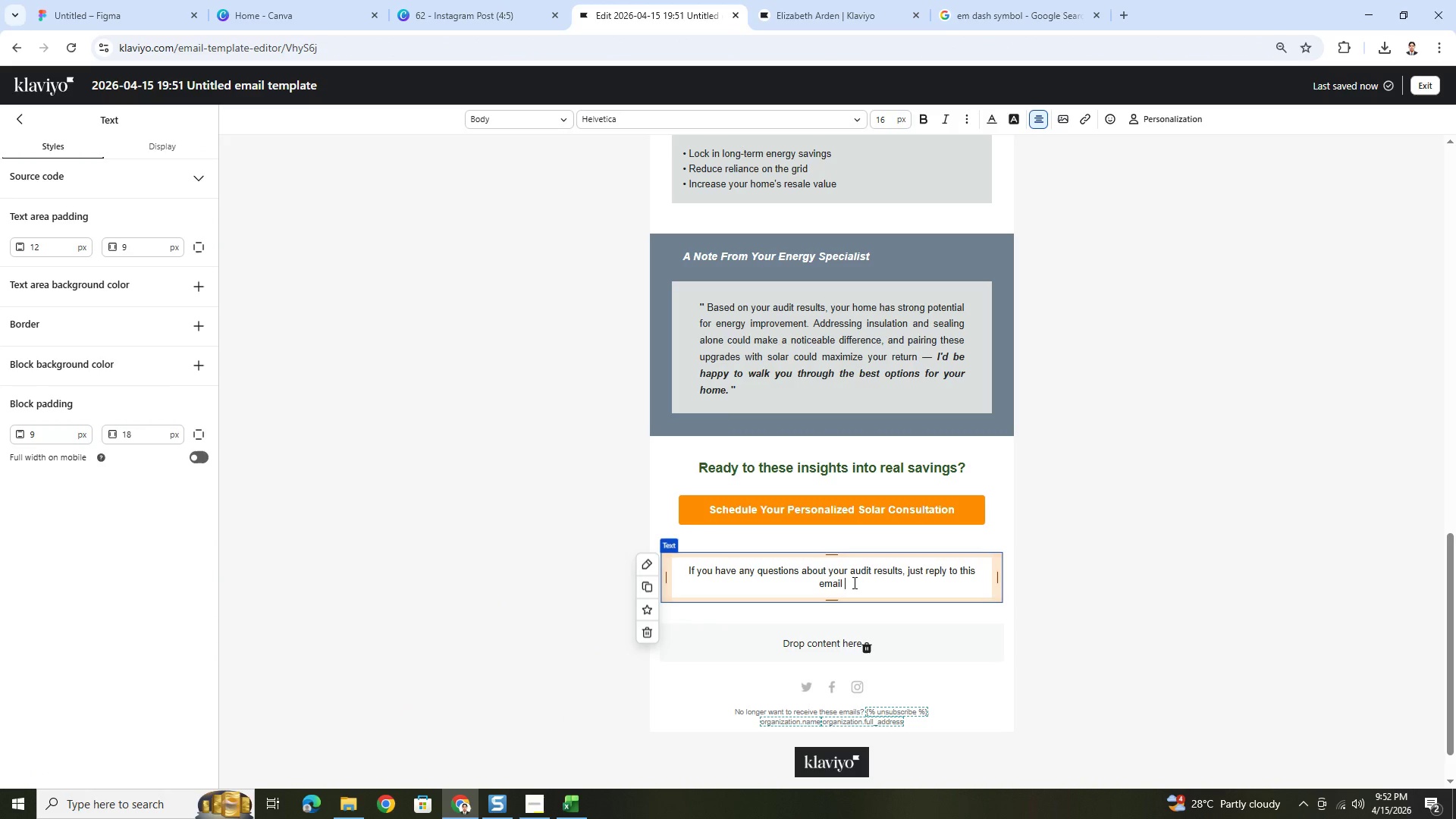 
key(Space)
 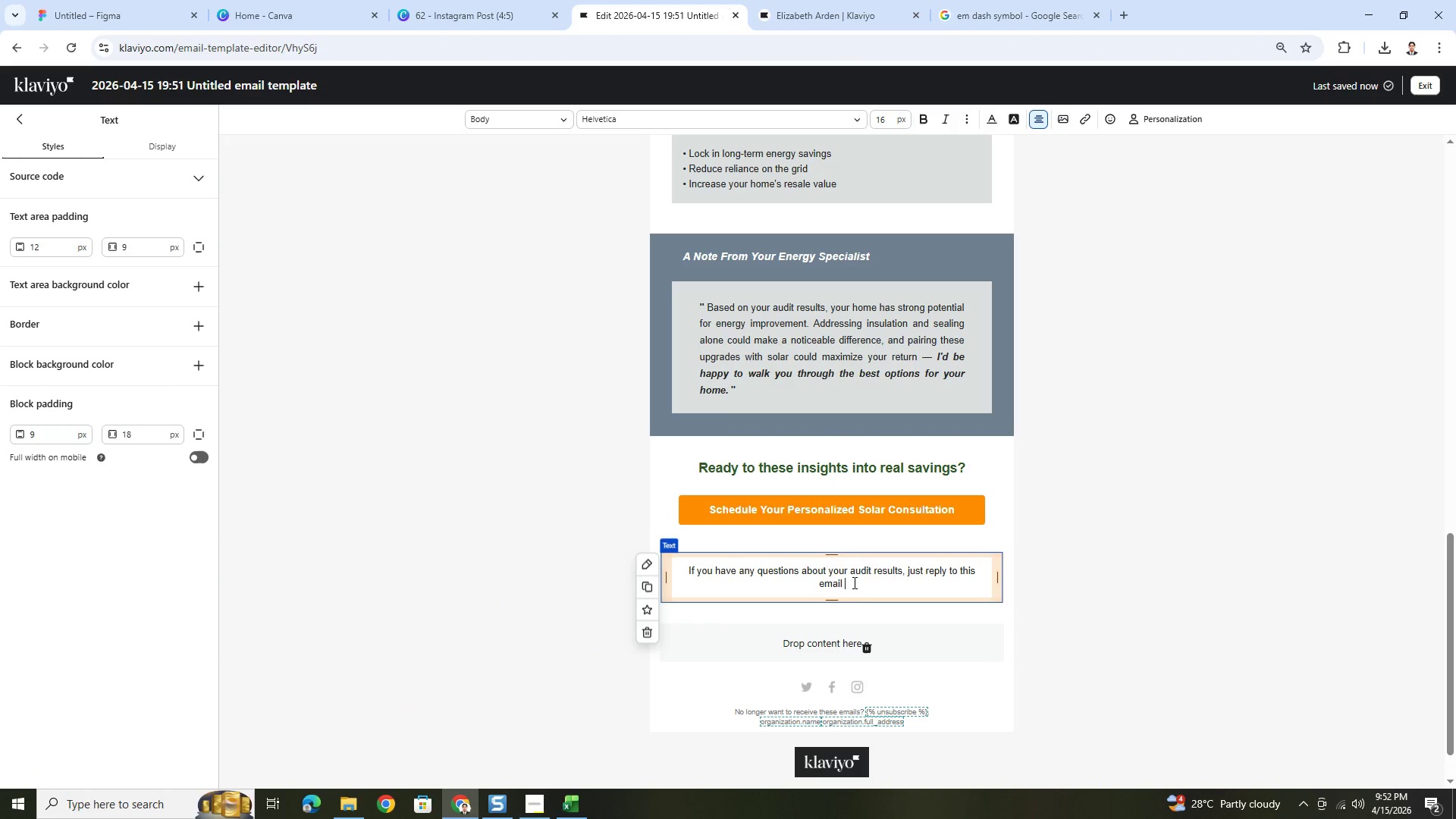 
key(Control+V)
 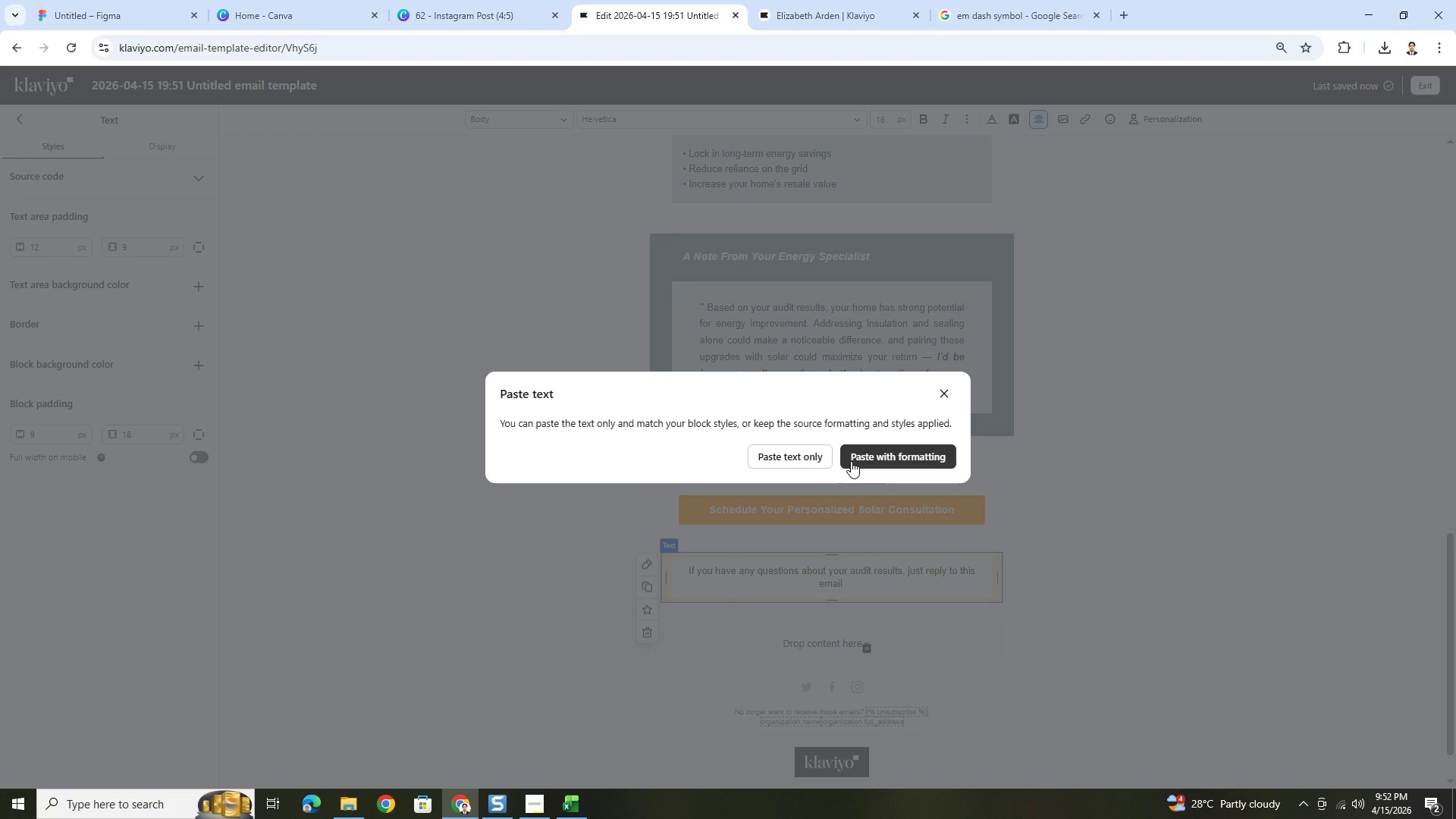 
left_click([820, 450])
 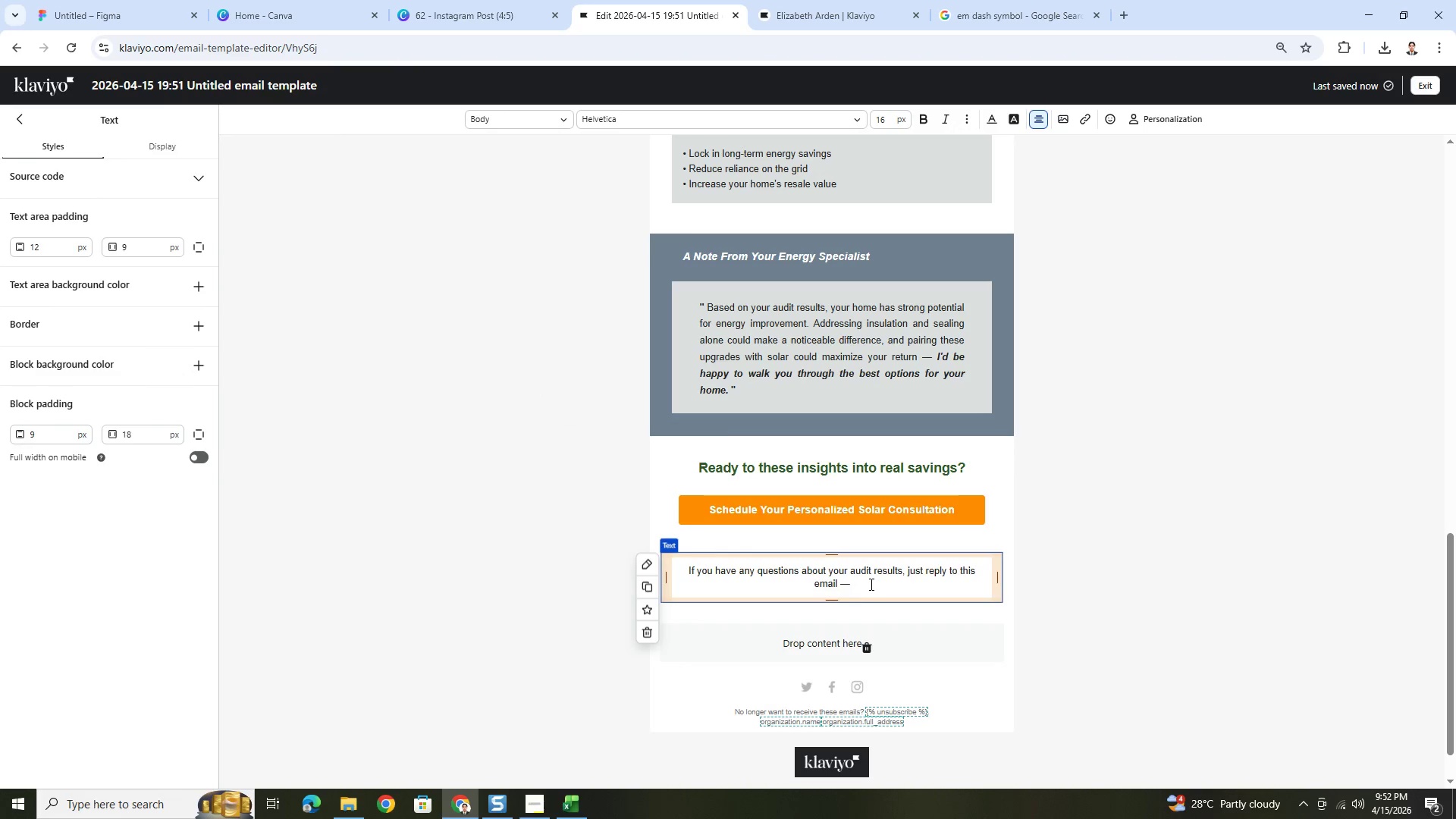 
left_click([870, 584])
 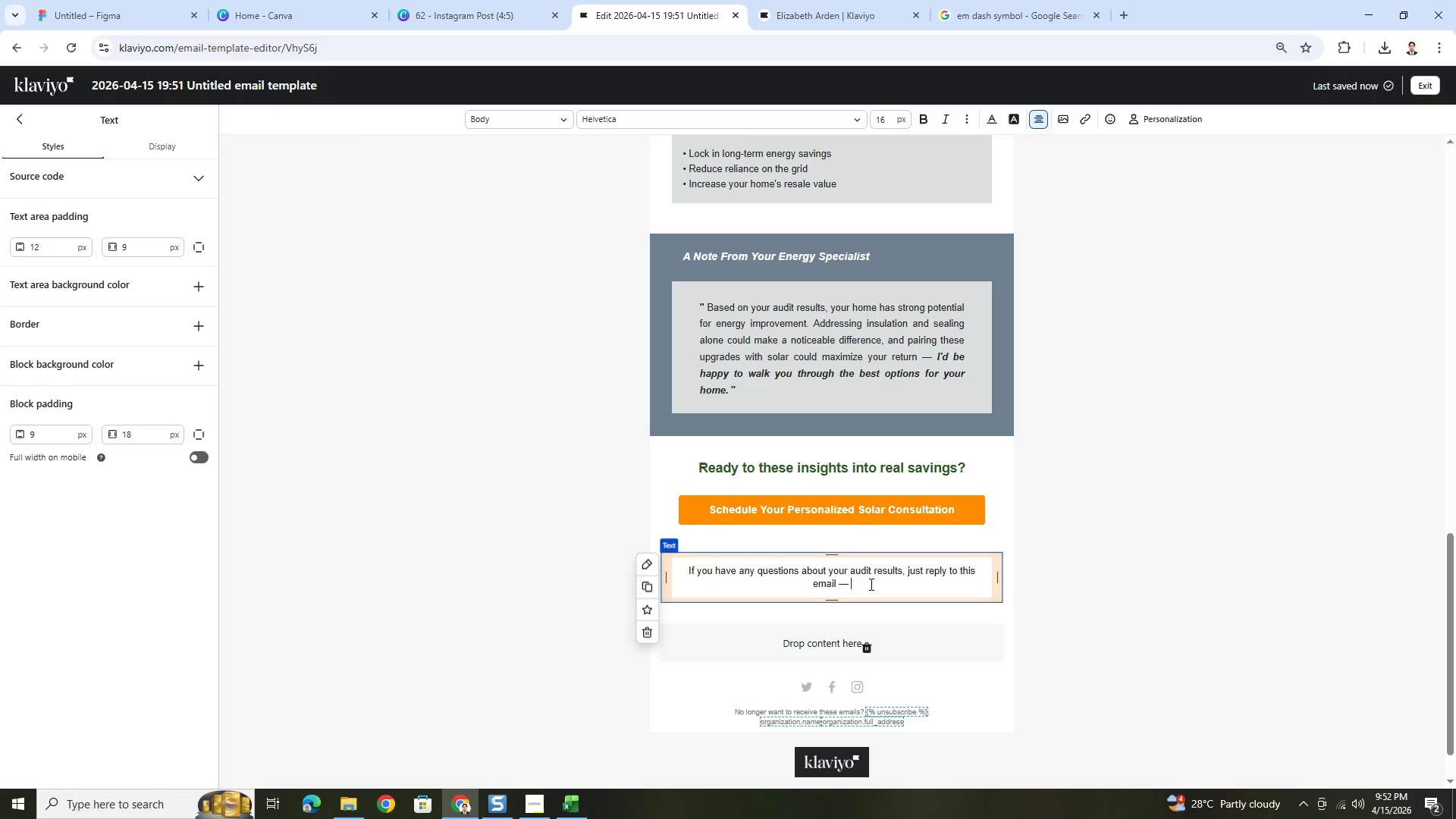 
type( we're here to help)
 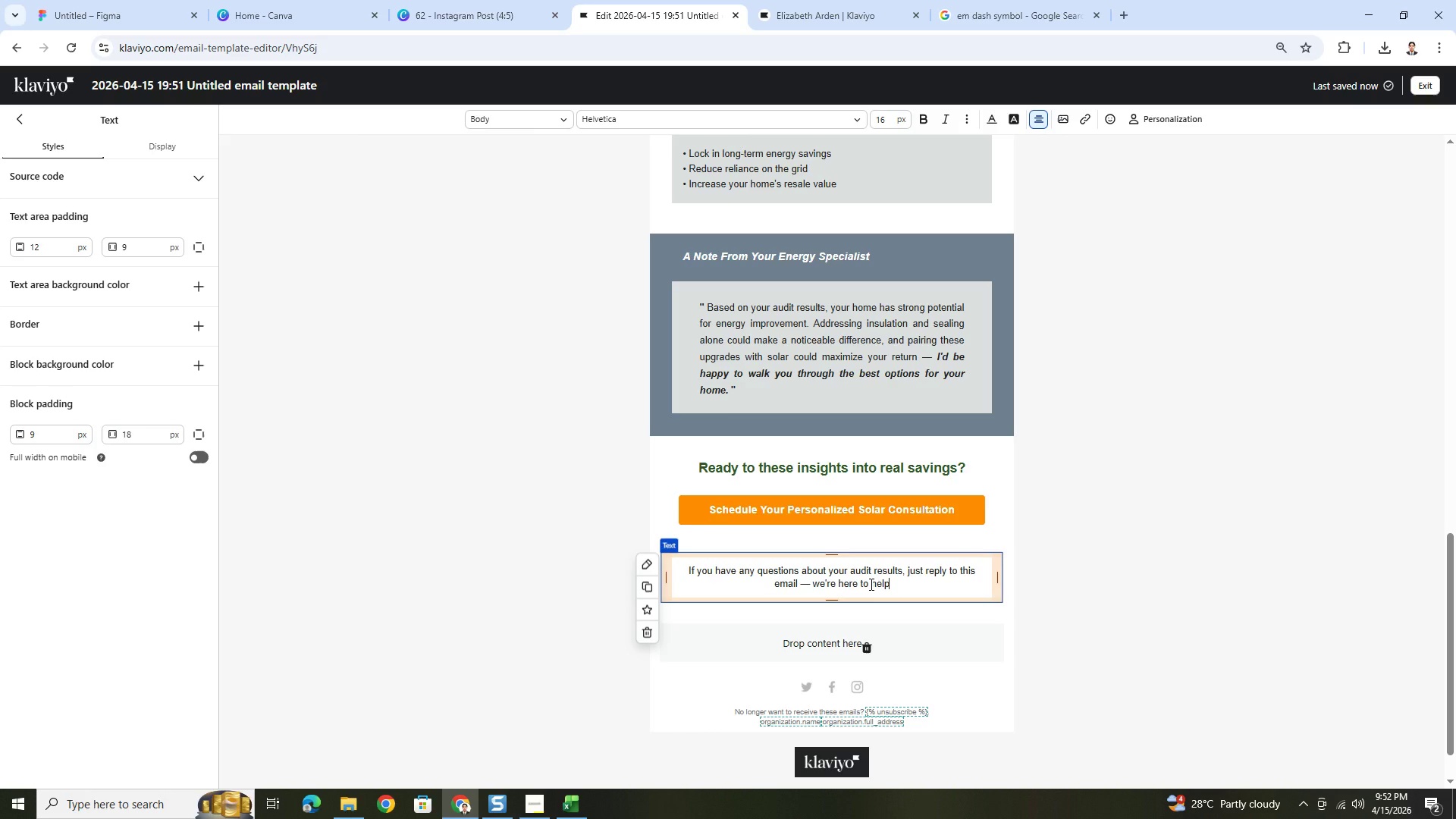 
wait(9.47)
 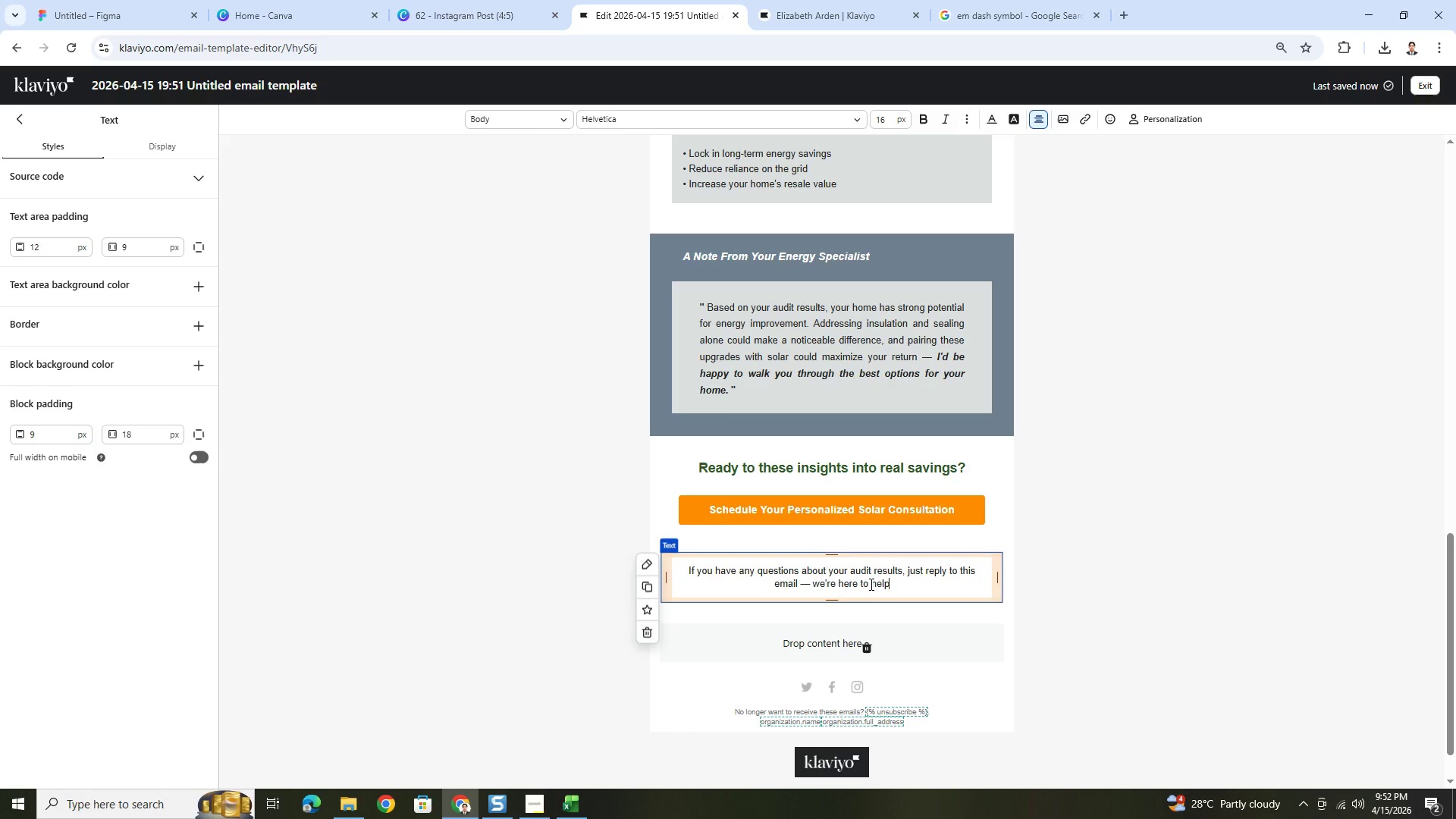 
key(Period)
 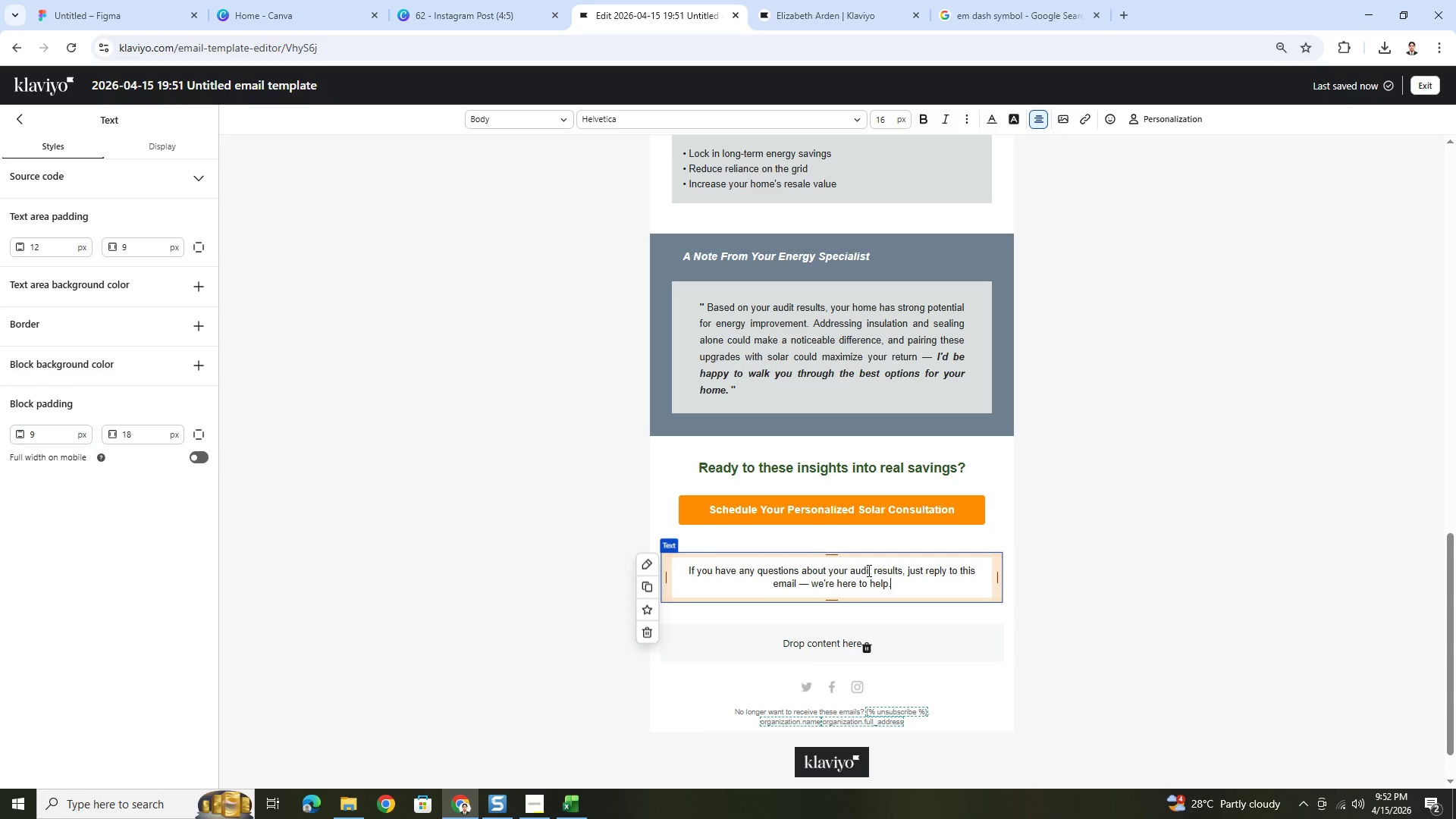 
wait(12.42)
 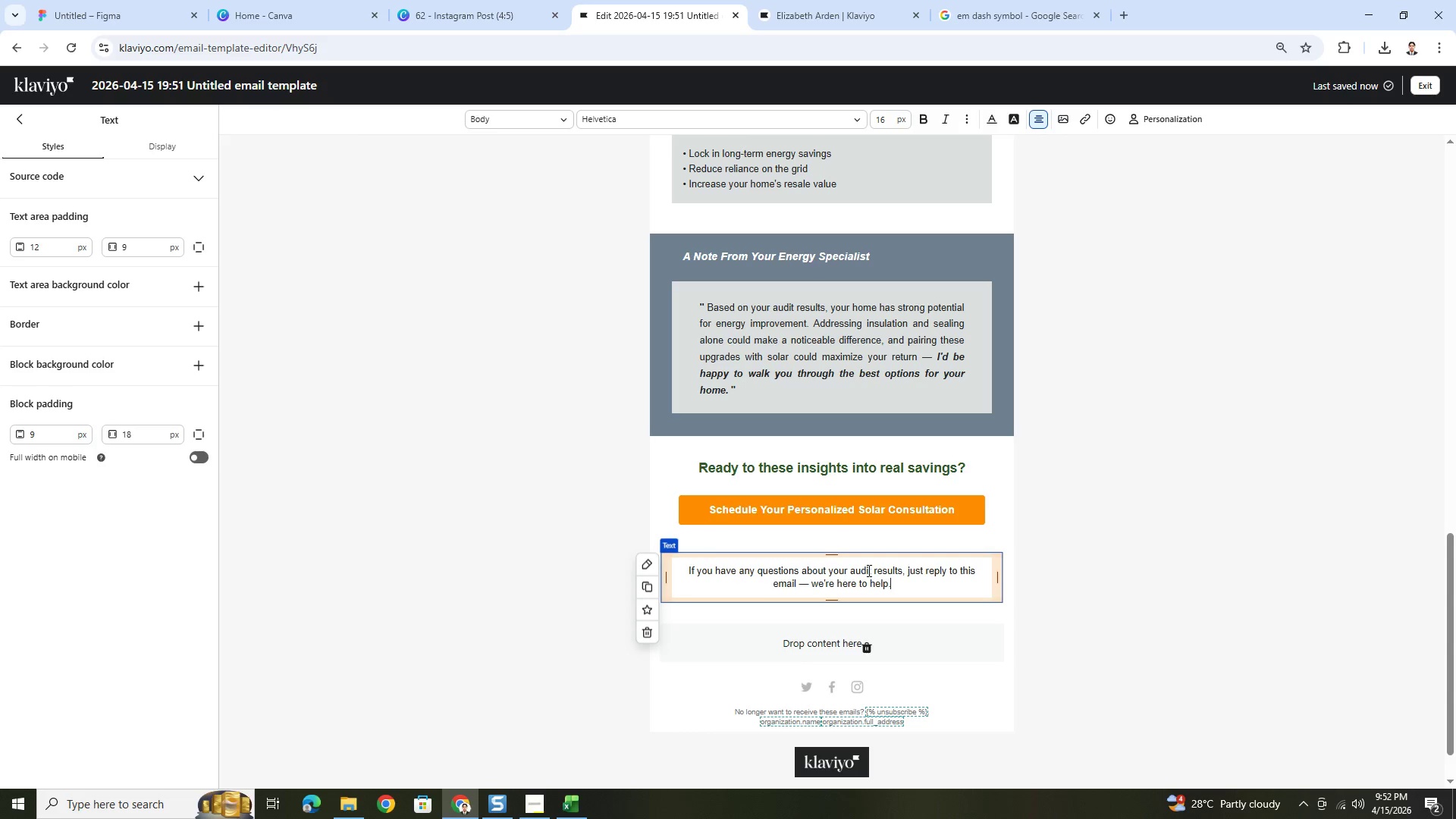 
left_click([1136, 658])
 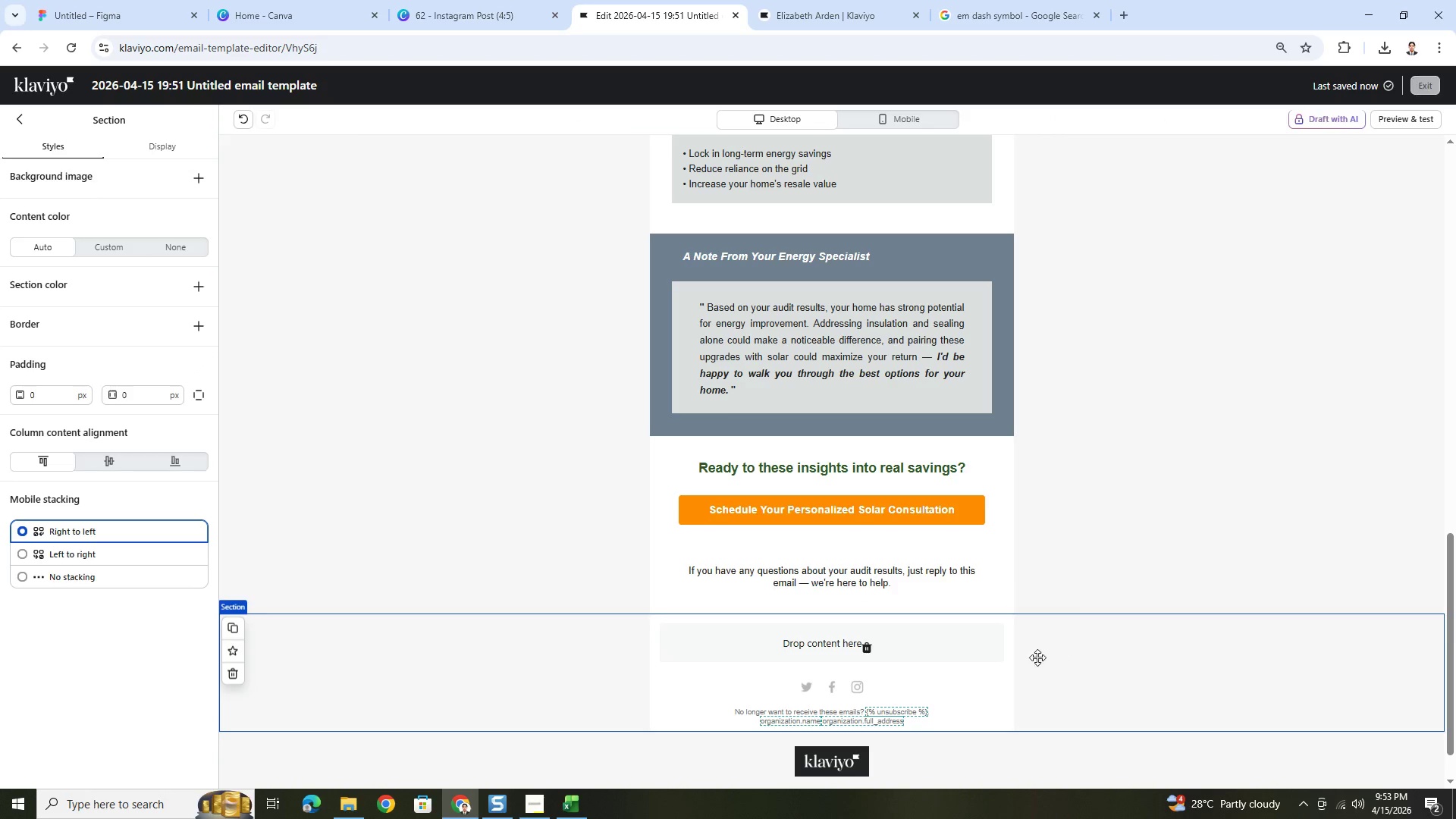 
left_click([1118, 661])
 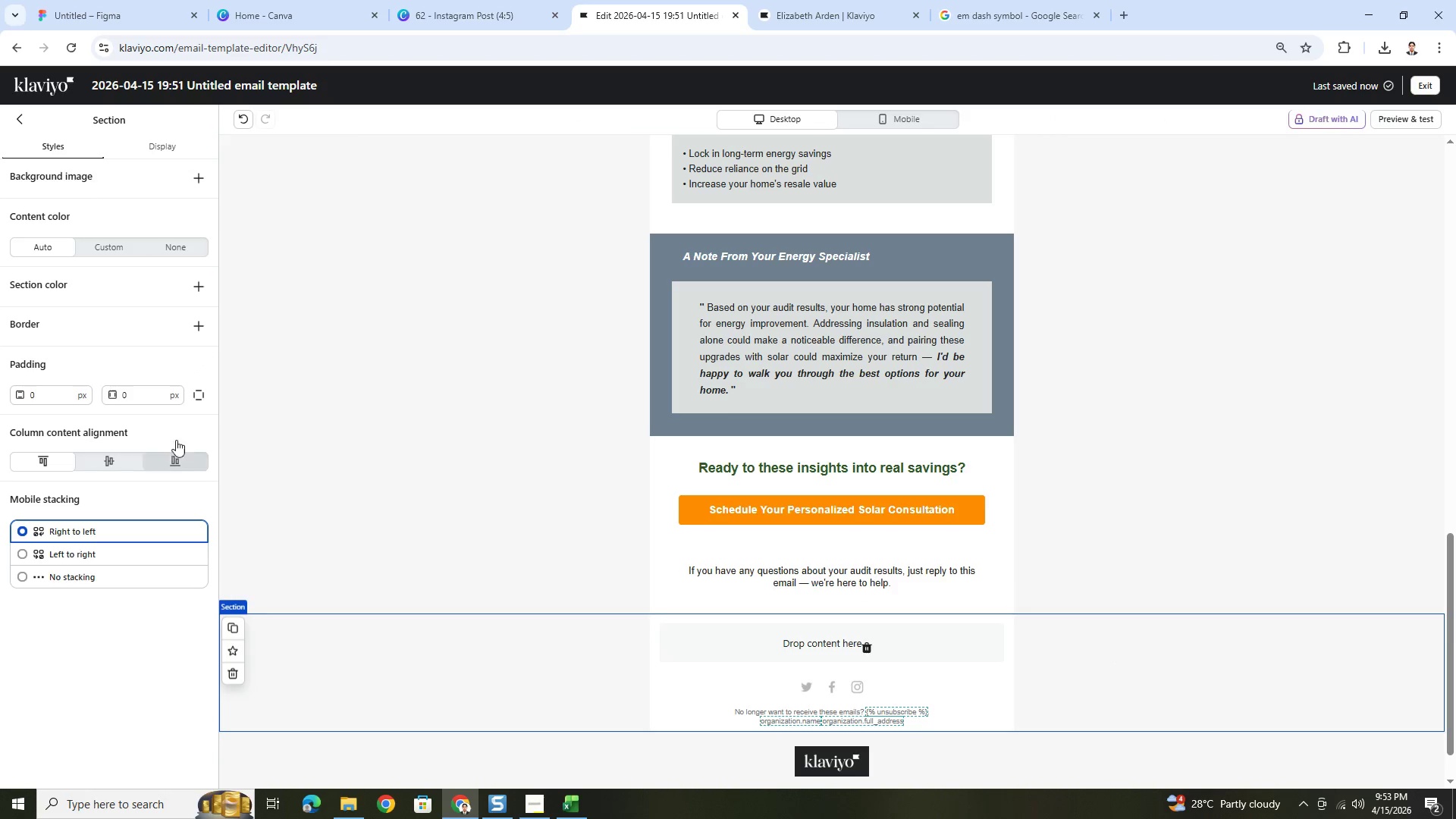 
left_click([165, 250])
 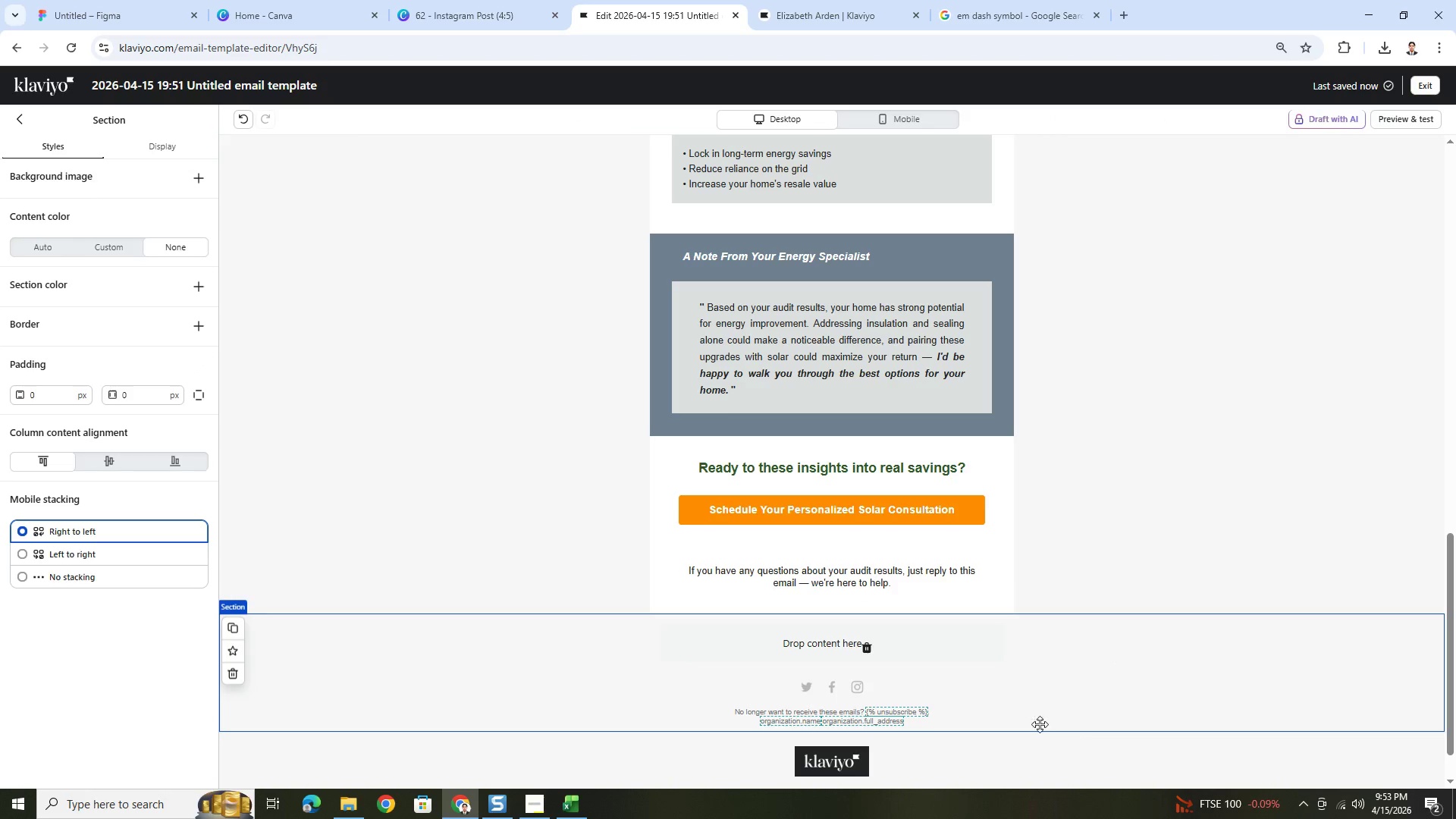 
left_click([878, 681])
 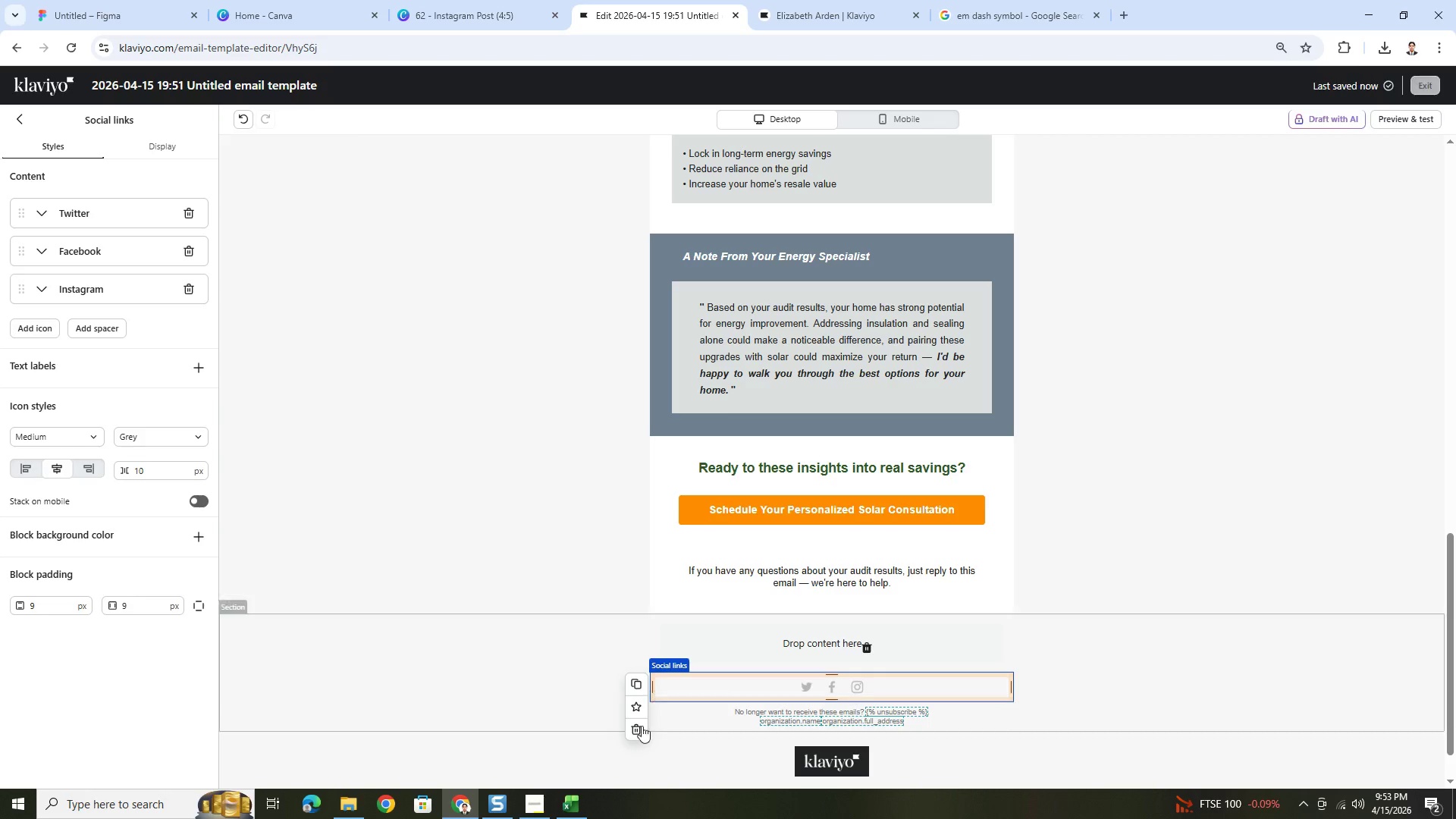 
left_click([639, 729])
 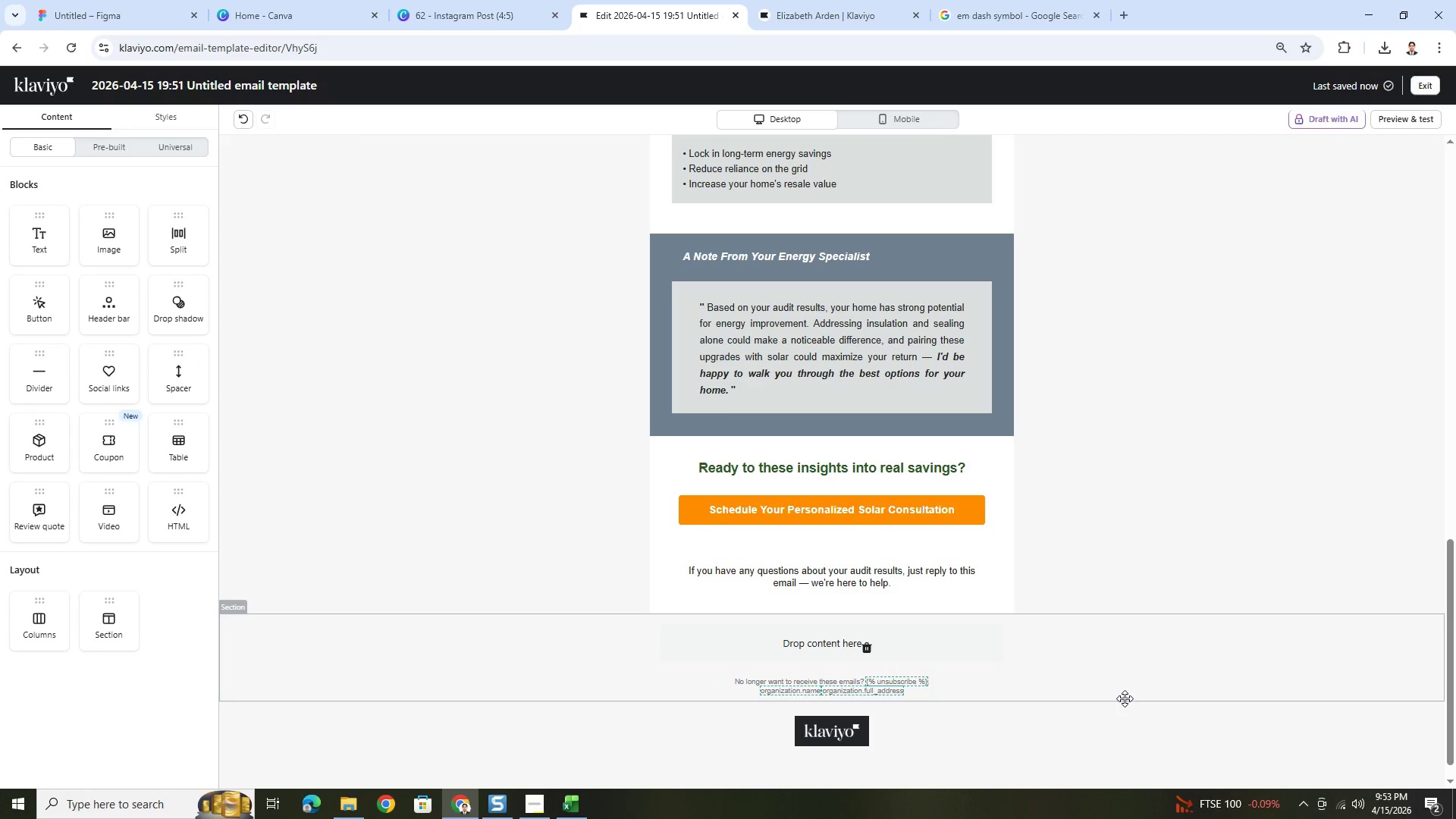 
scroll: coordinate [1123, 701], scroll_direction: up, amount: 1.0
 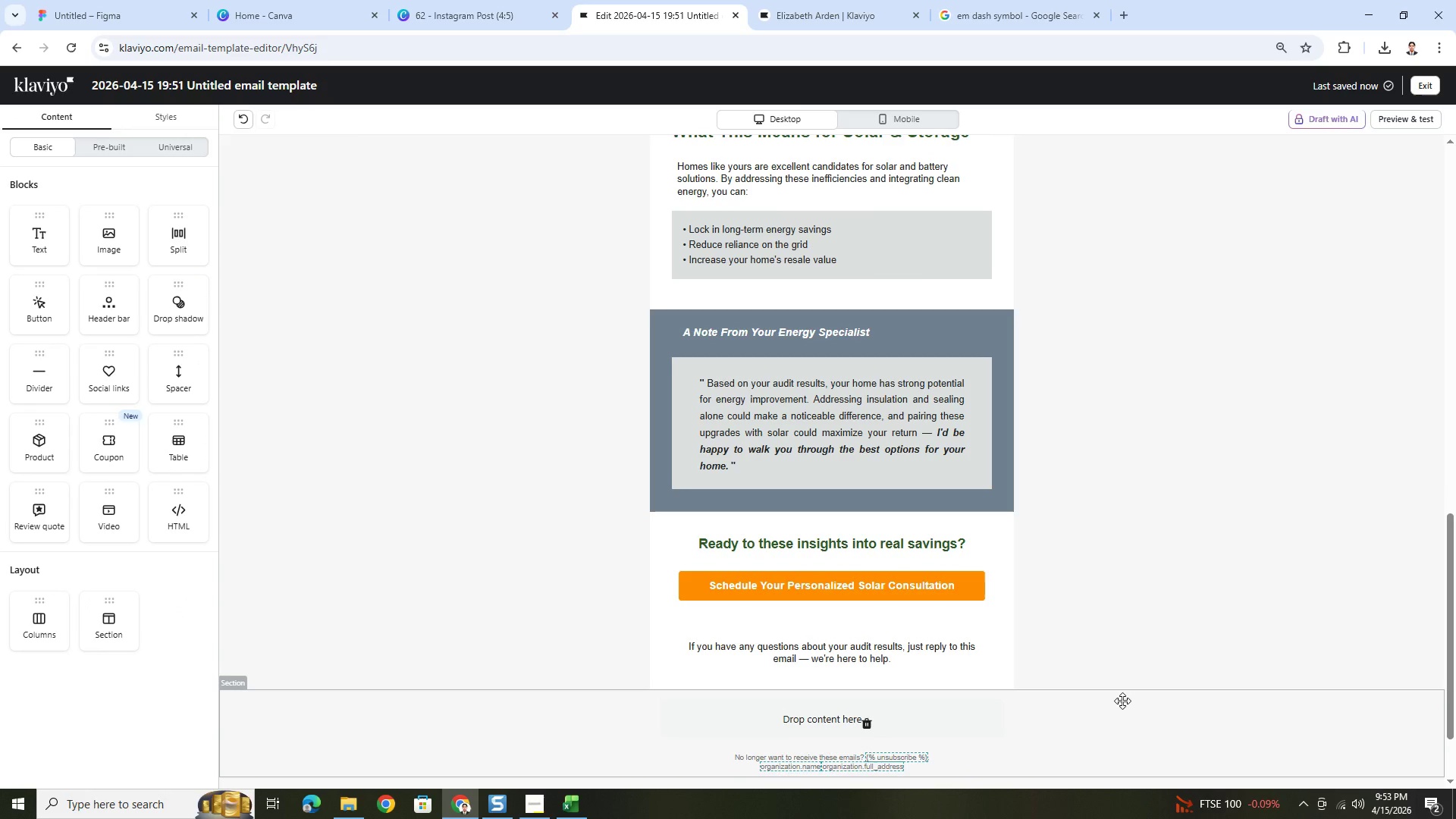 
hold_key(key=ControlLeft, duration=0.69)
scroll: coordinate [1132, 708], scroll_direction: up, amount: 12.0
 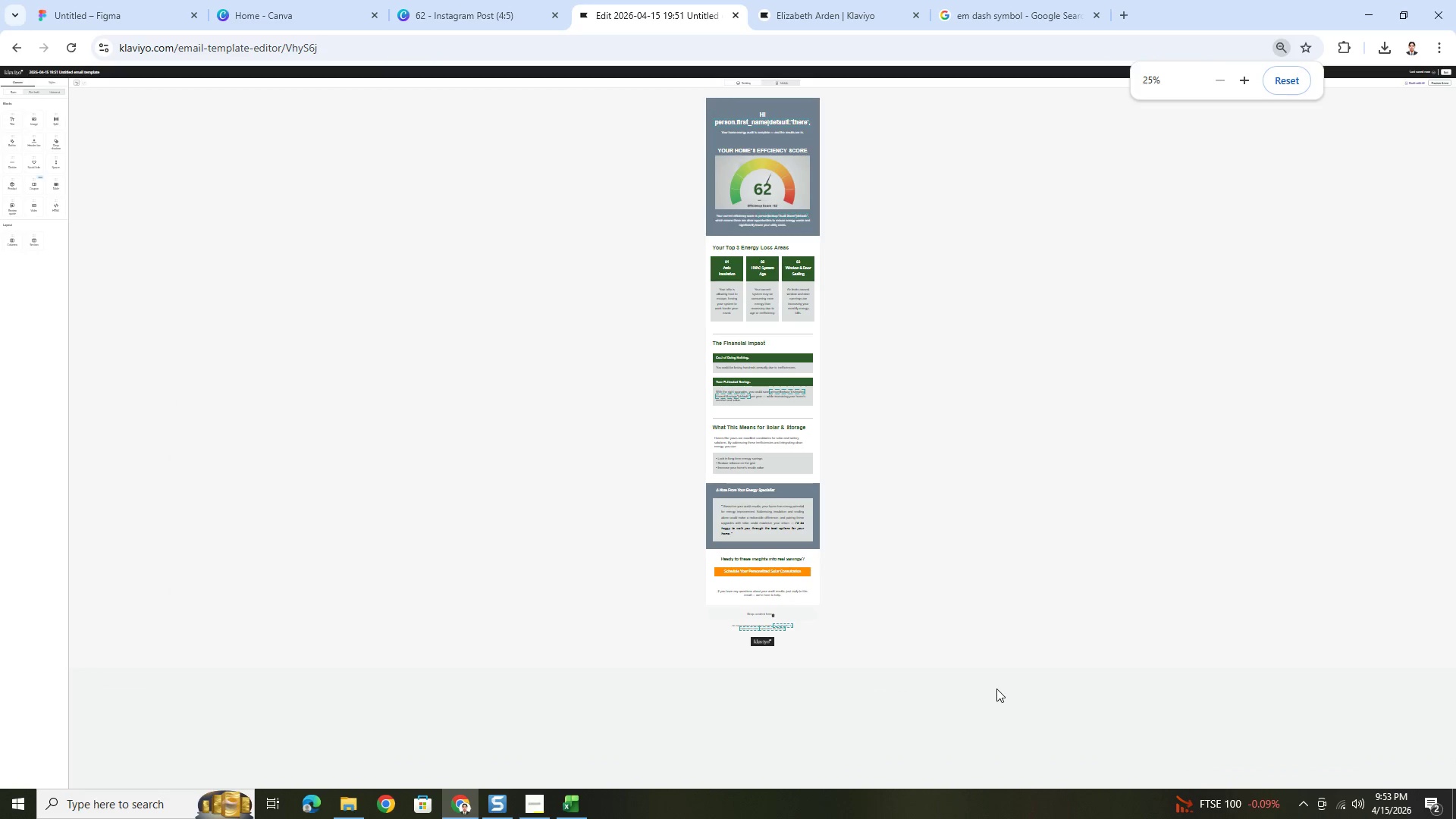 
hold_key(key=ControlLeft, duration=0.64)
scroll: coordinate [912, 699], scroll_direction: up, amount: 2.0
 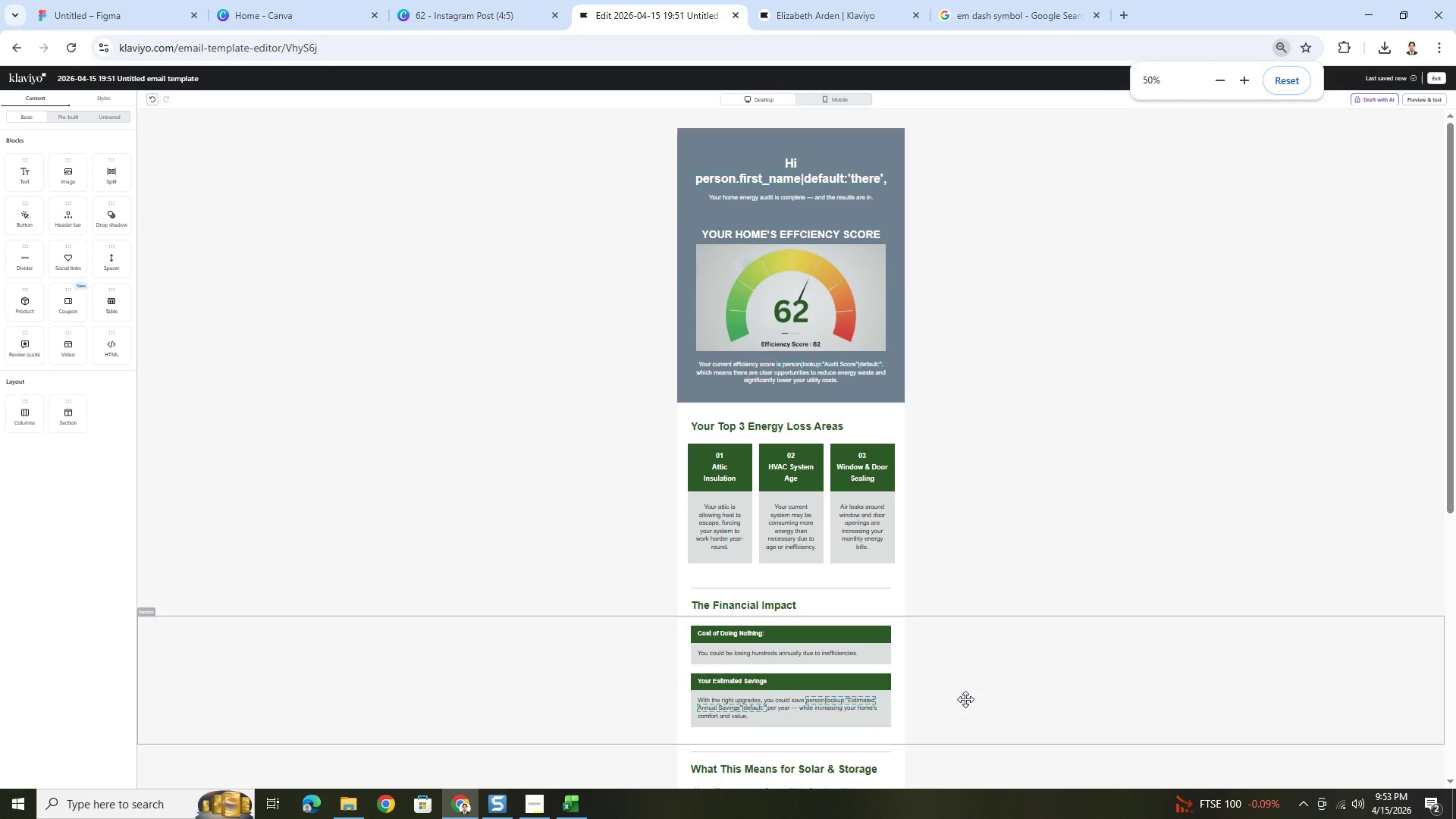 
scroll: coordinate [965, 699], scroll_direction: down, amount: 3.0
 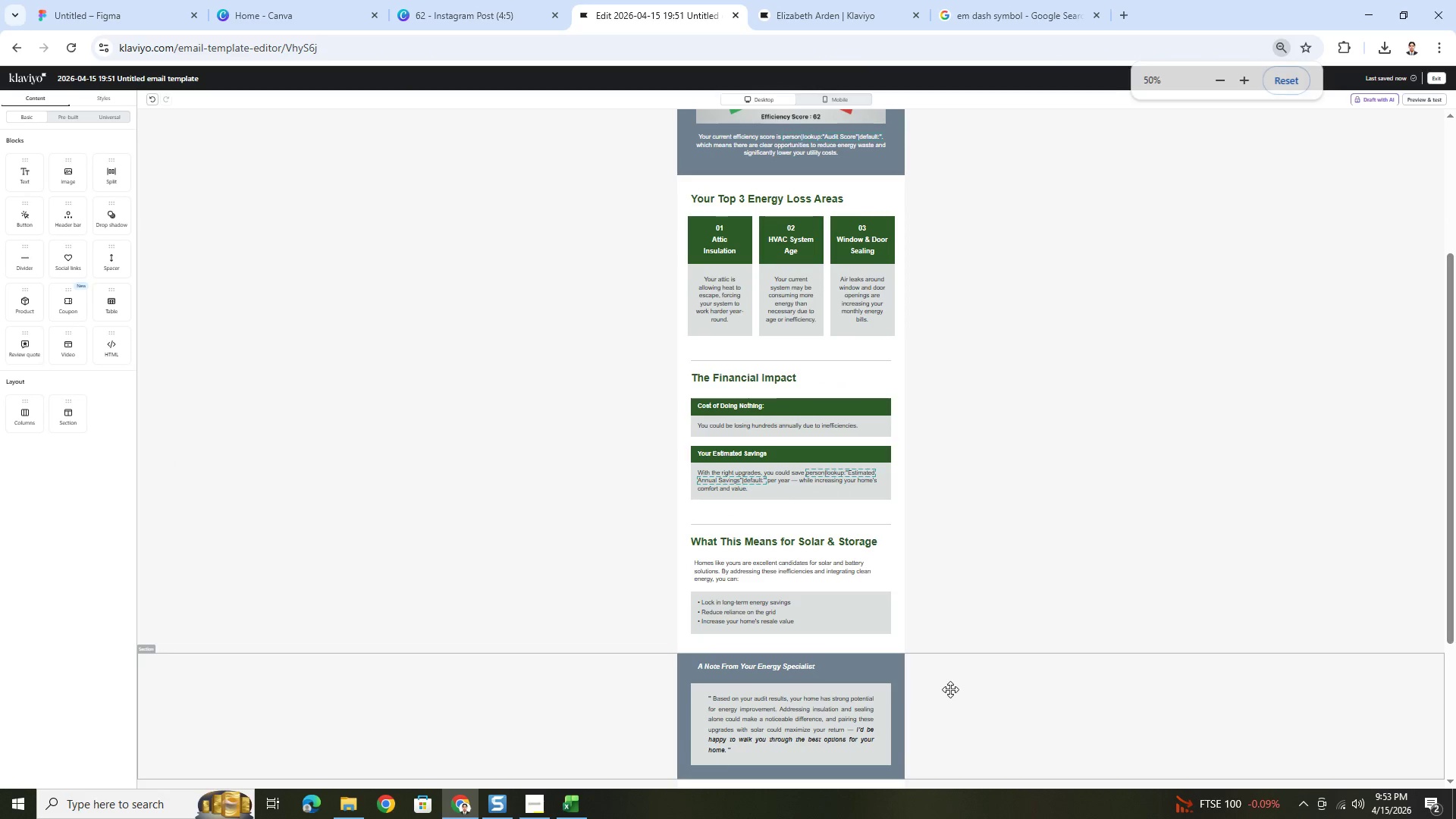 
scroll: coordinate [952, 663], scroll_direction: up, amount: 4.0
 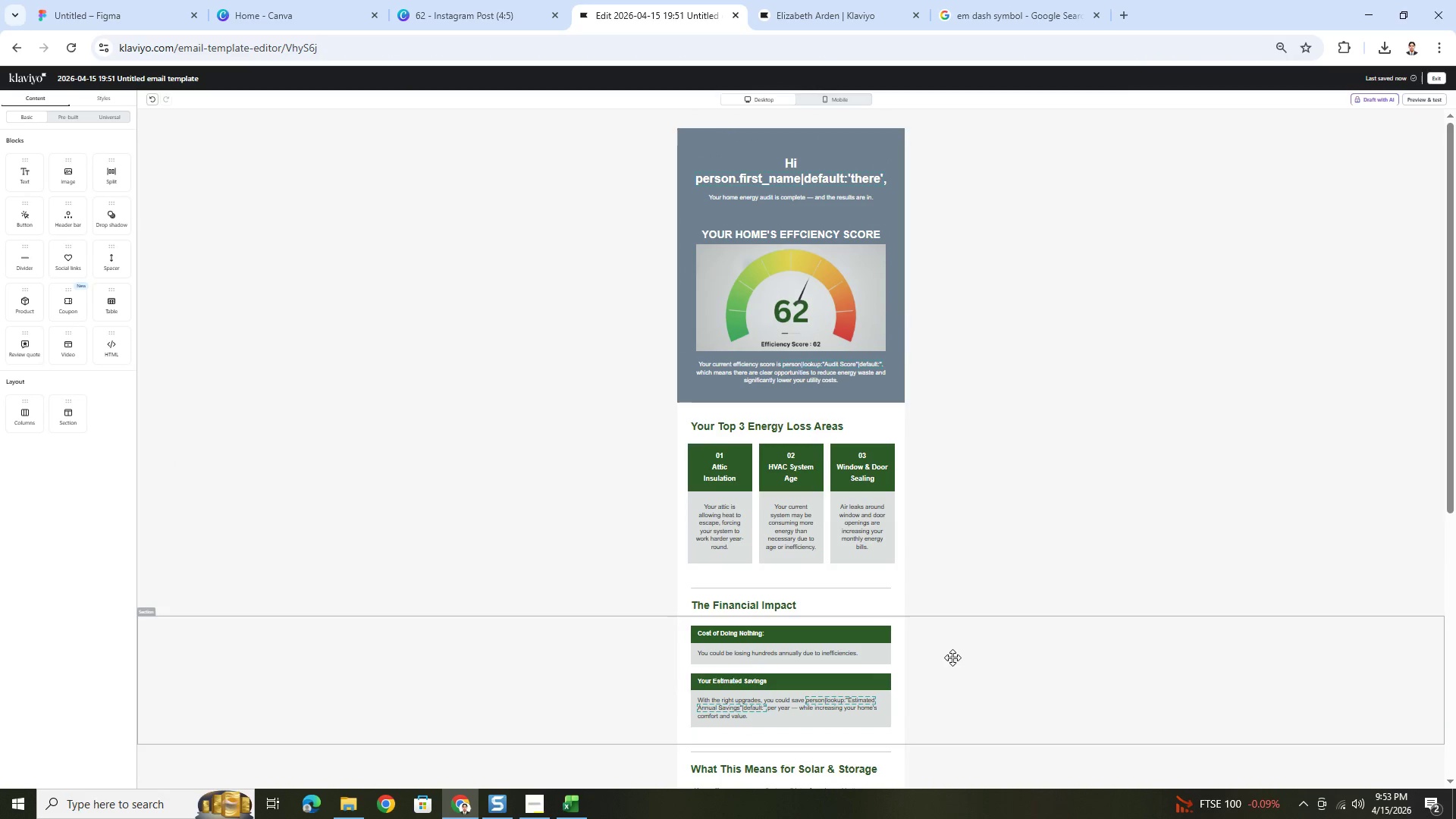 
hold_key(key=ControlLeft, duration=0.53)
scroll: coordinate [944, 619], scroll_direction: down, amount: 12.0
 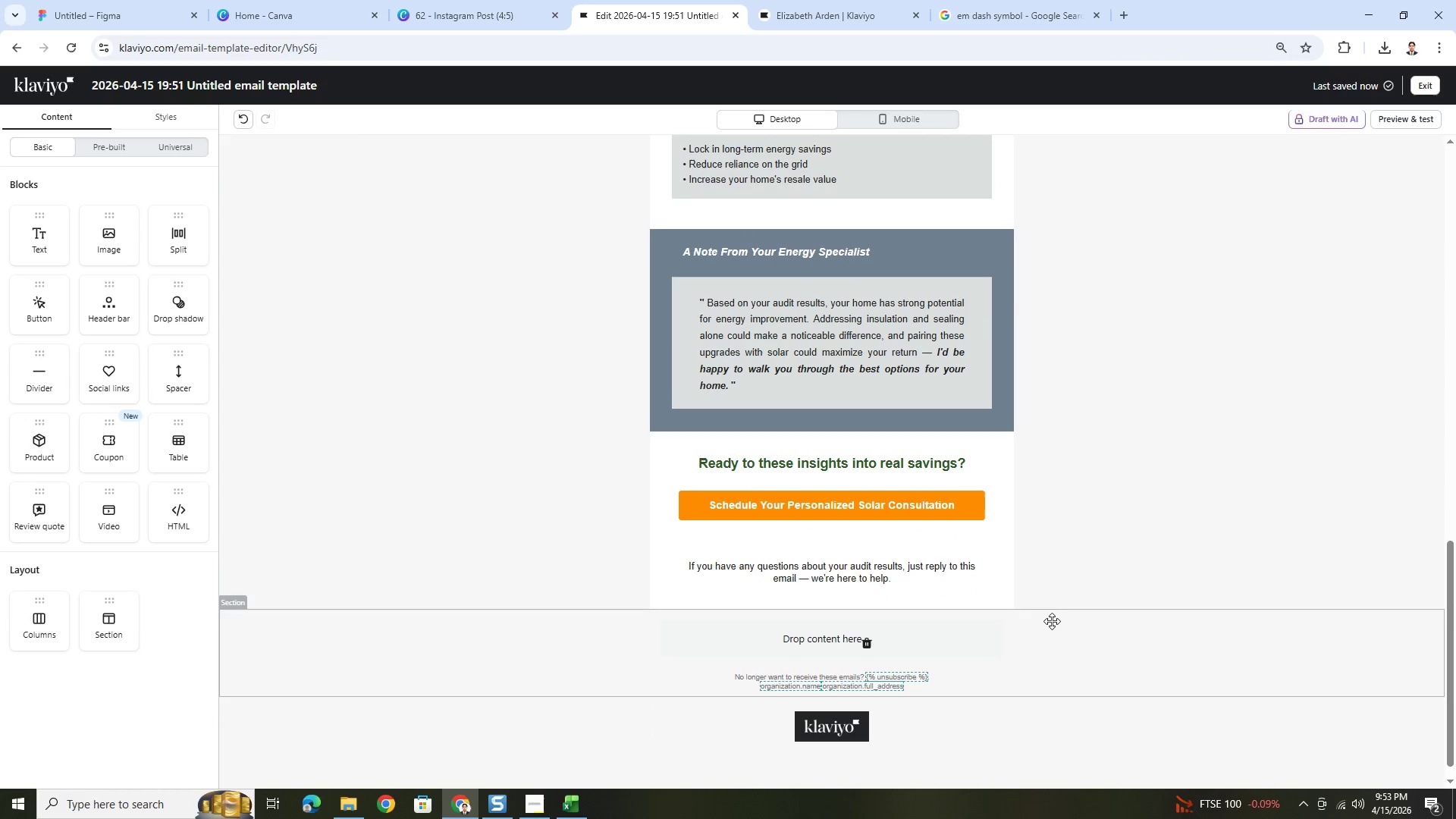 
left_click([864, 119])
 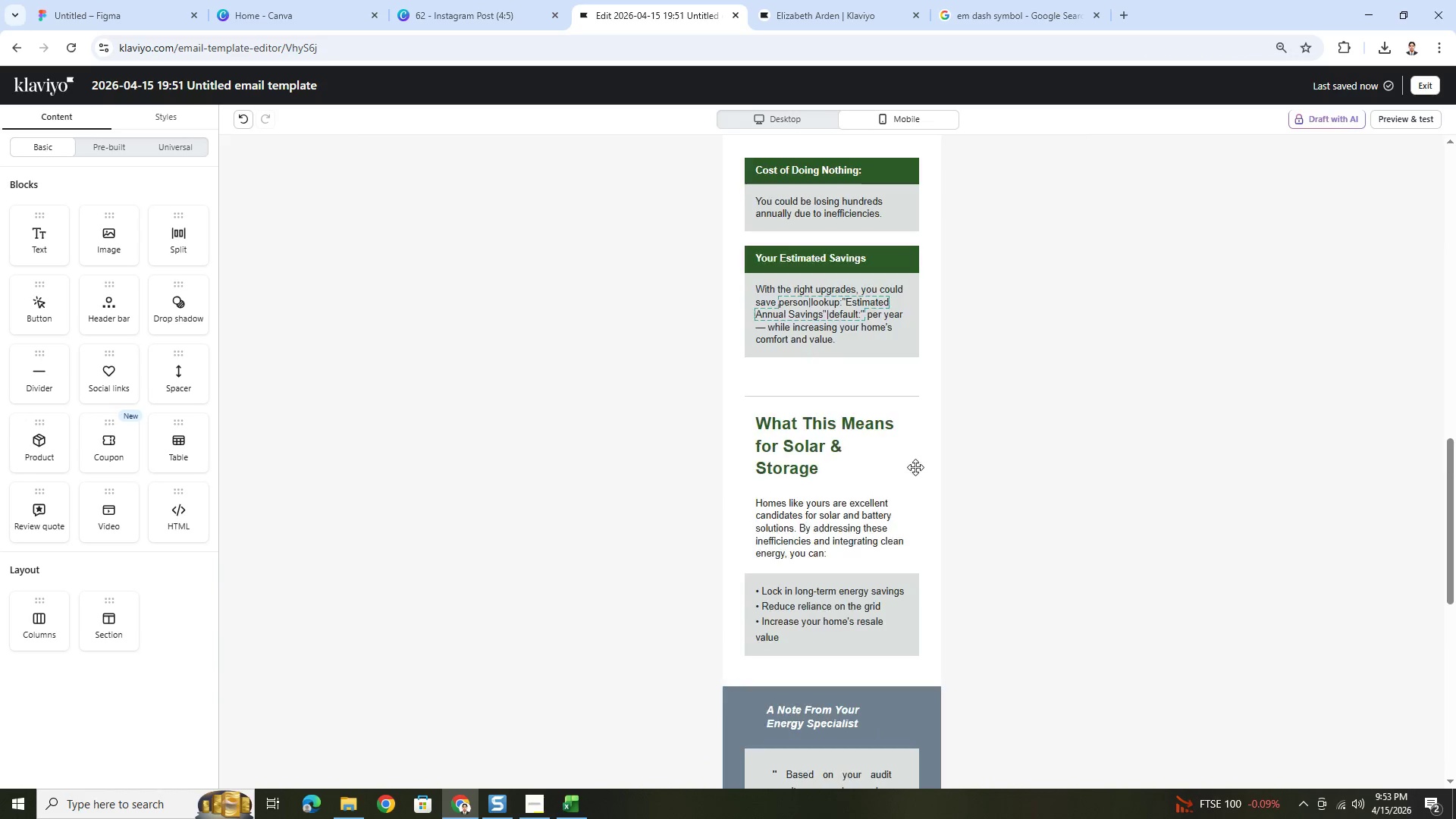 
scroll: coordinate [919, 489], scroll_direction: down, amount: 5.0
 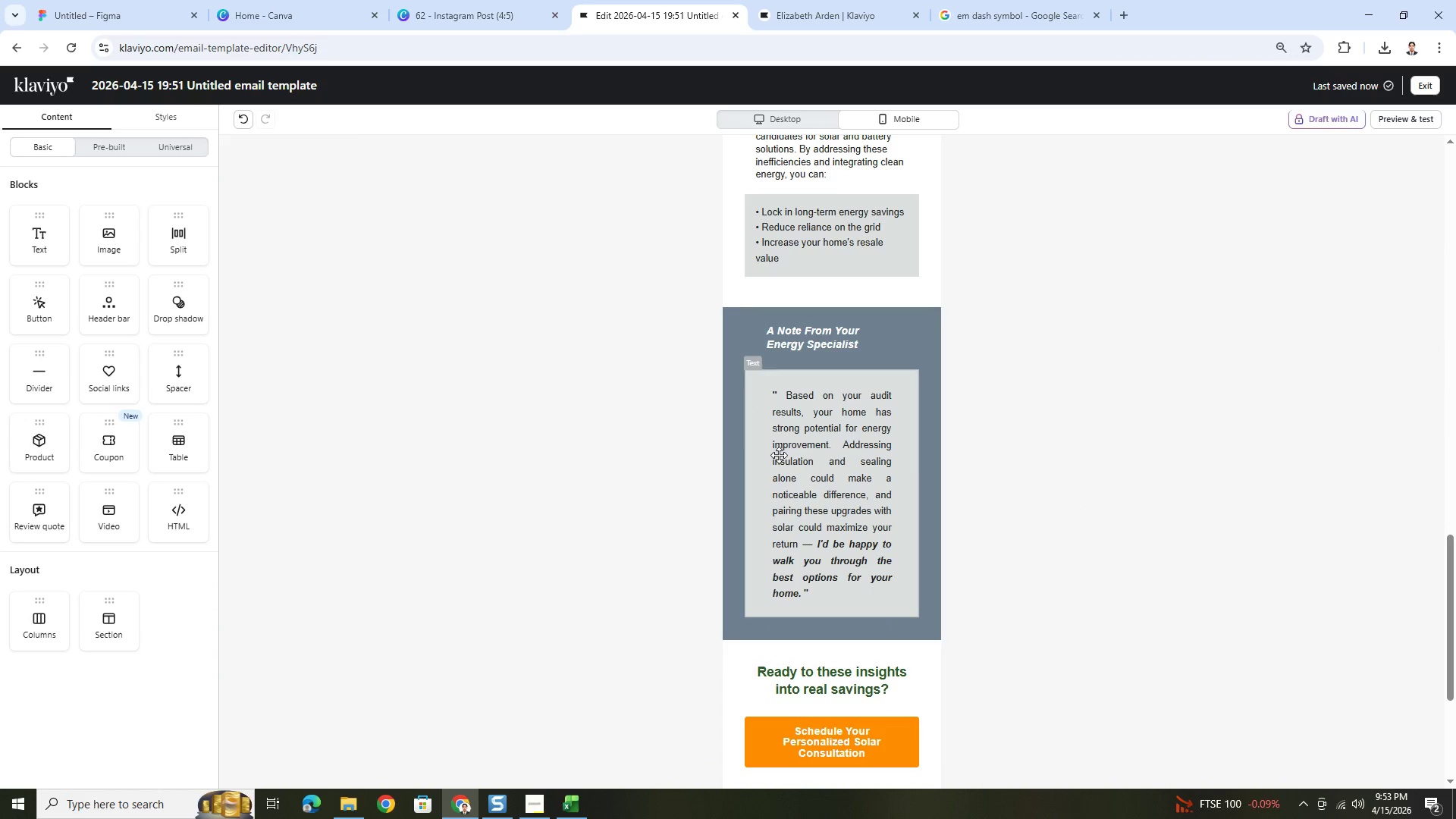 
left_click([804, 453])
 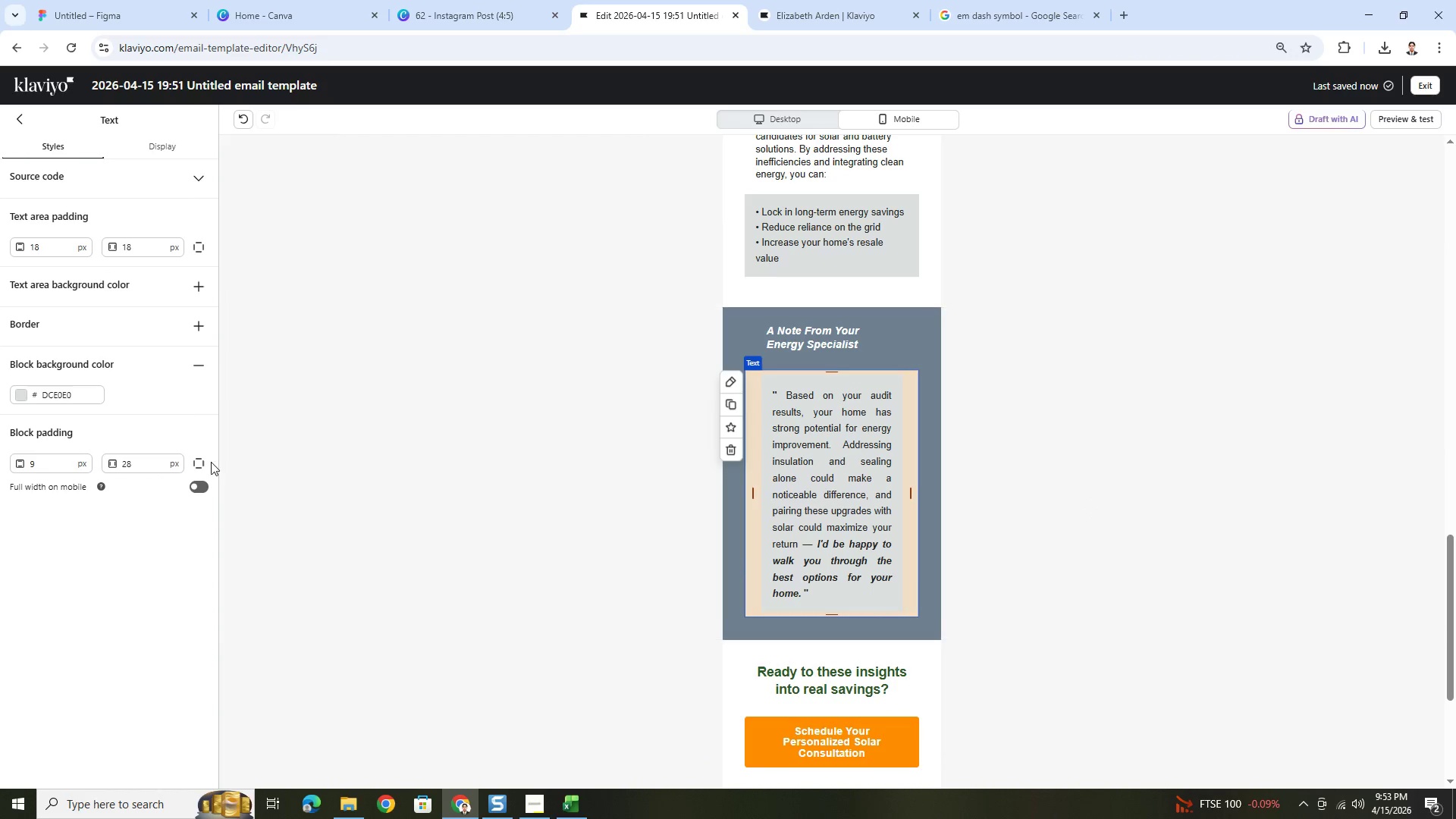 
left_click([189, 488])
 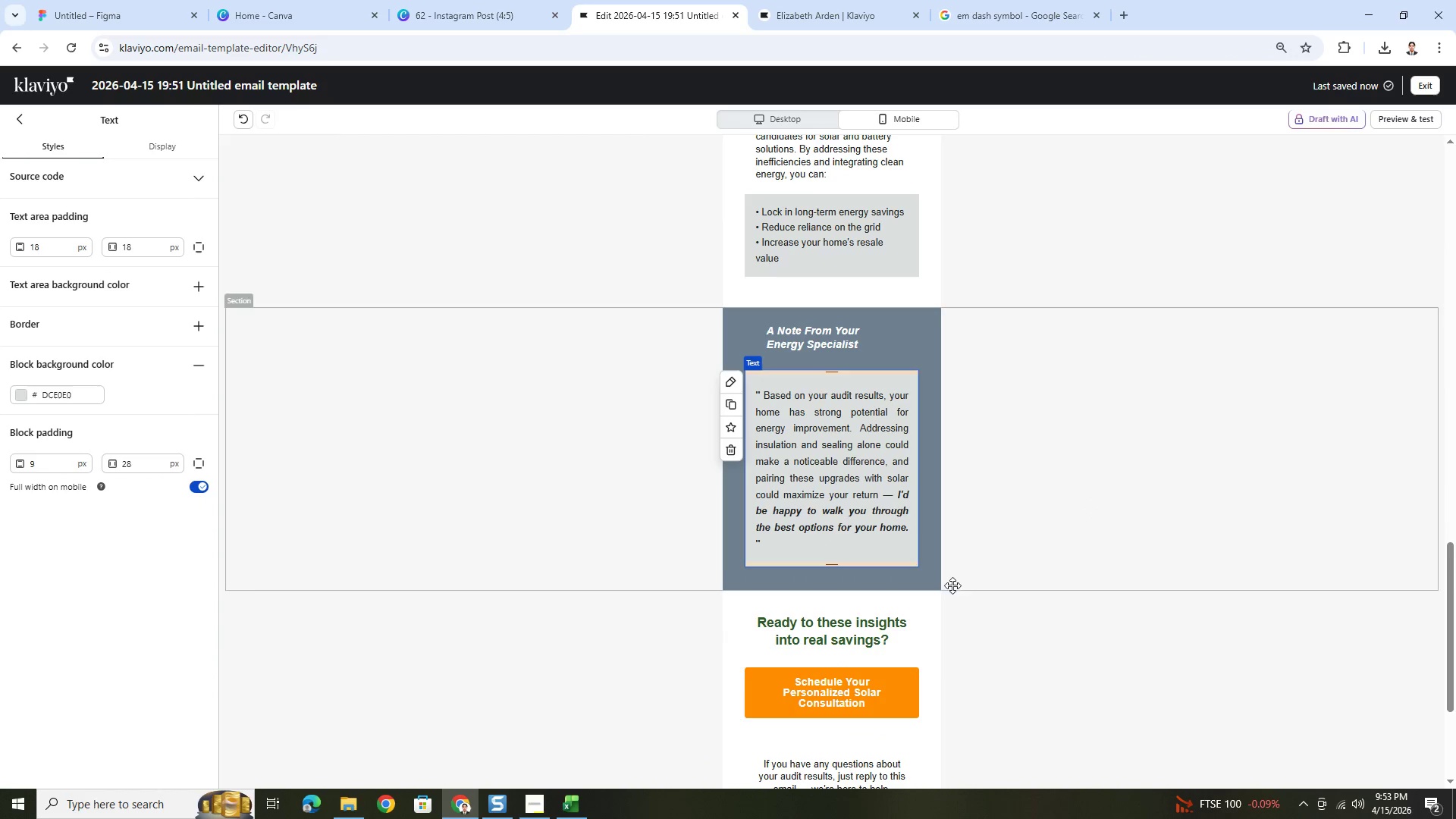 
left_click([1073, 698])
 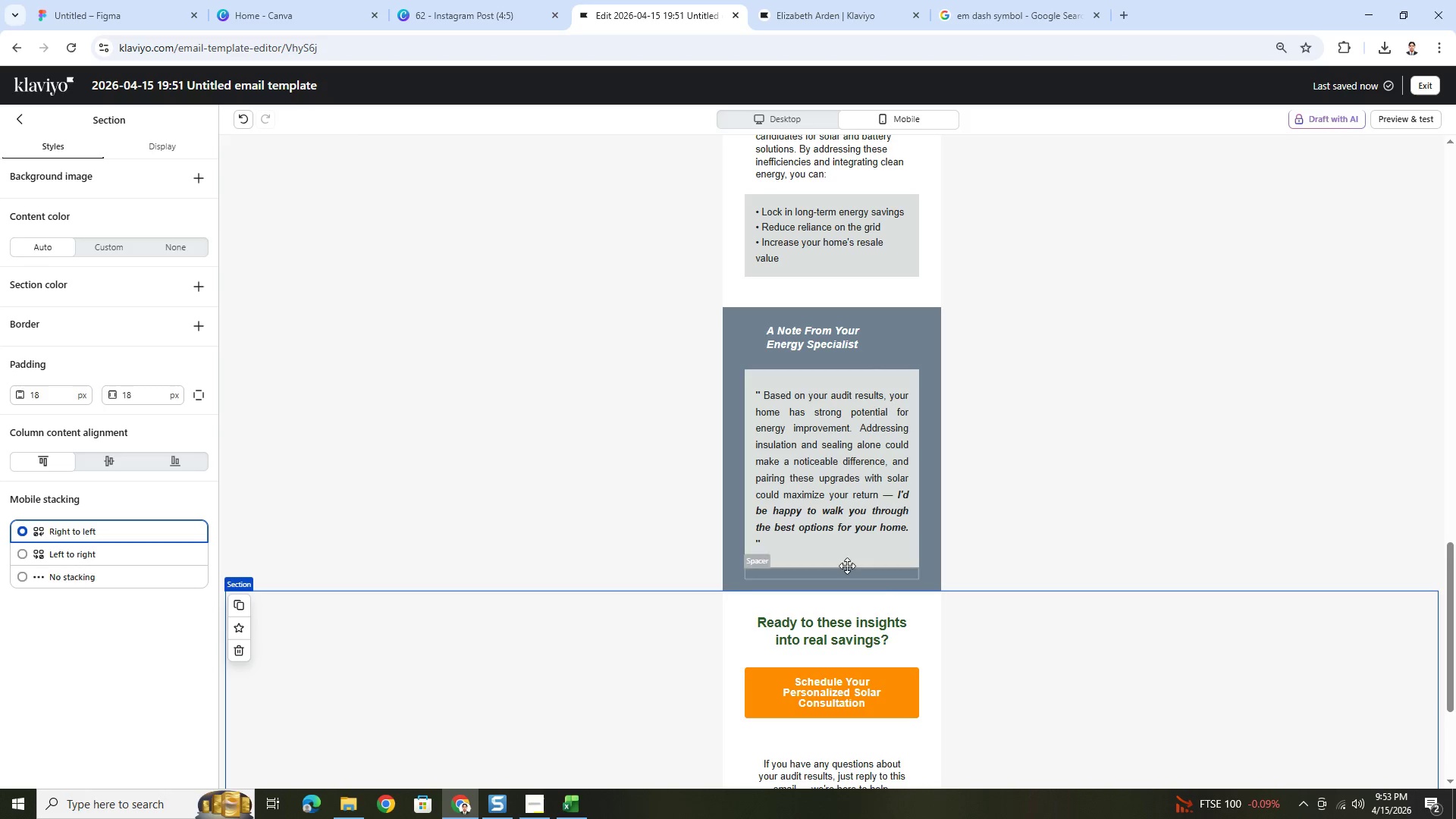 
left_click([802, 460])
 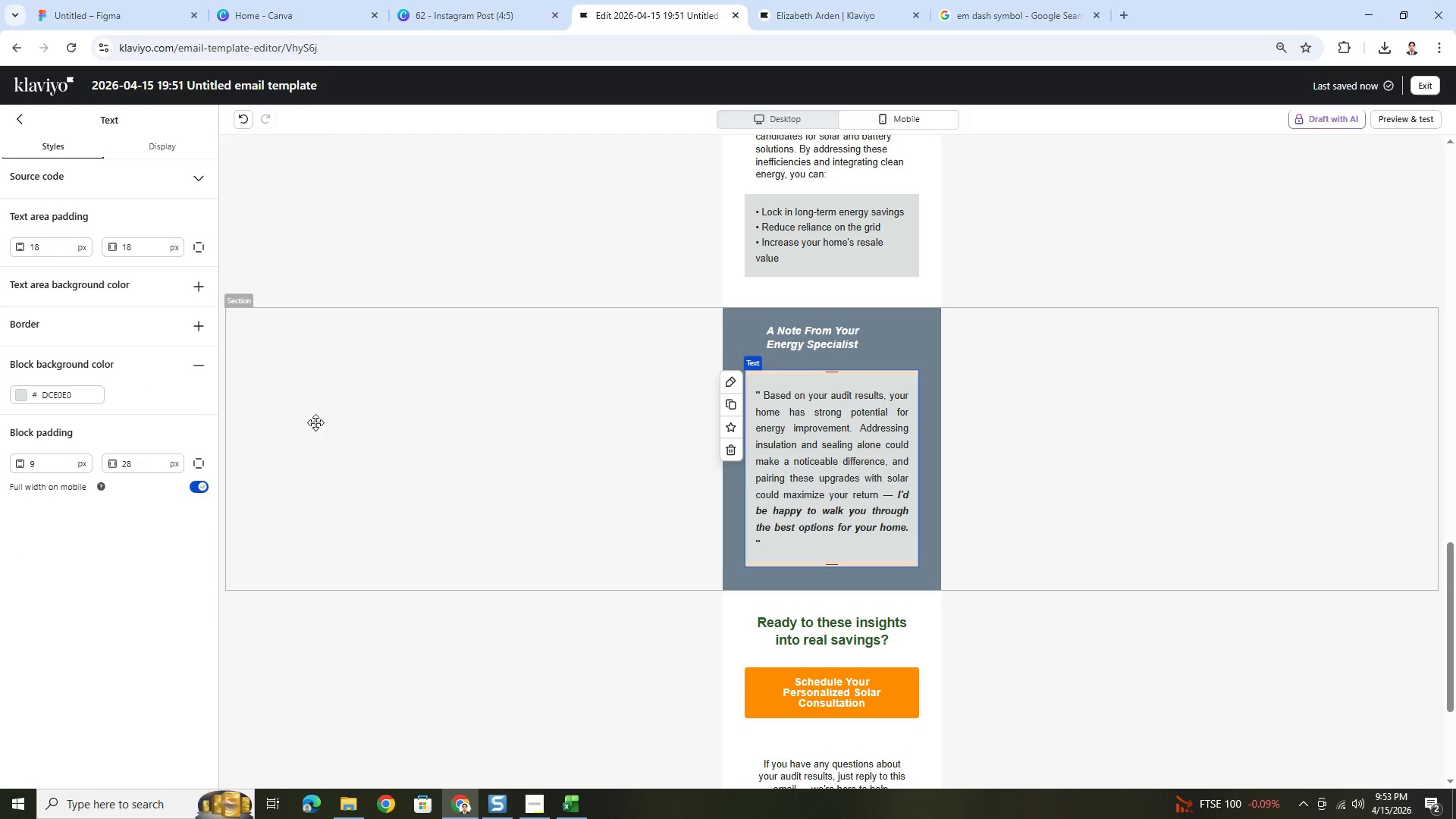 
left_click([202, 486])
 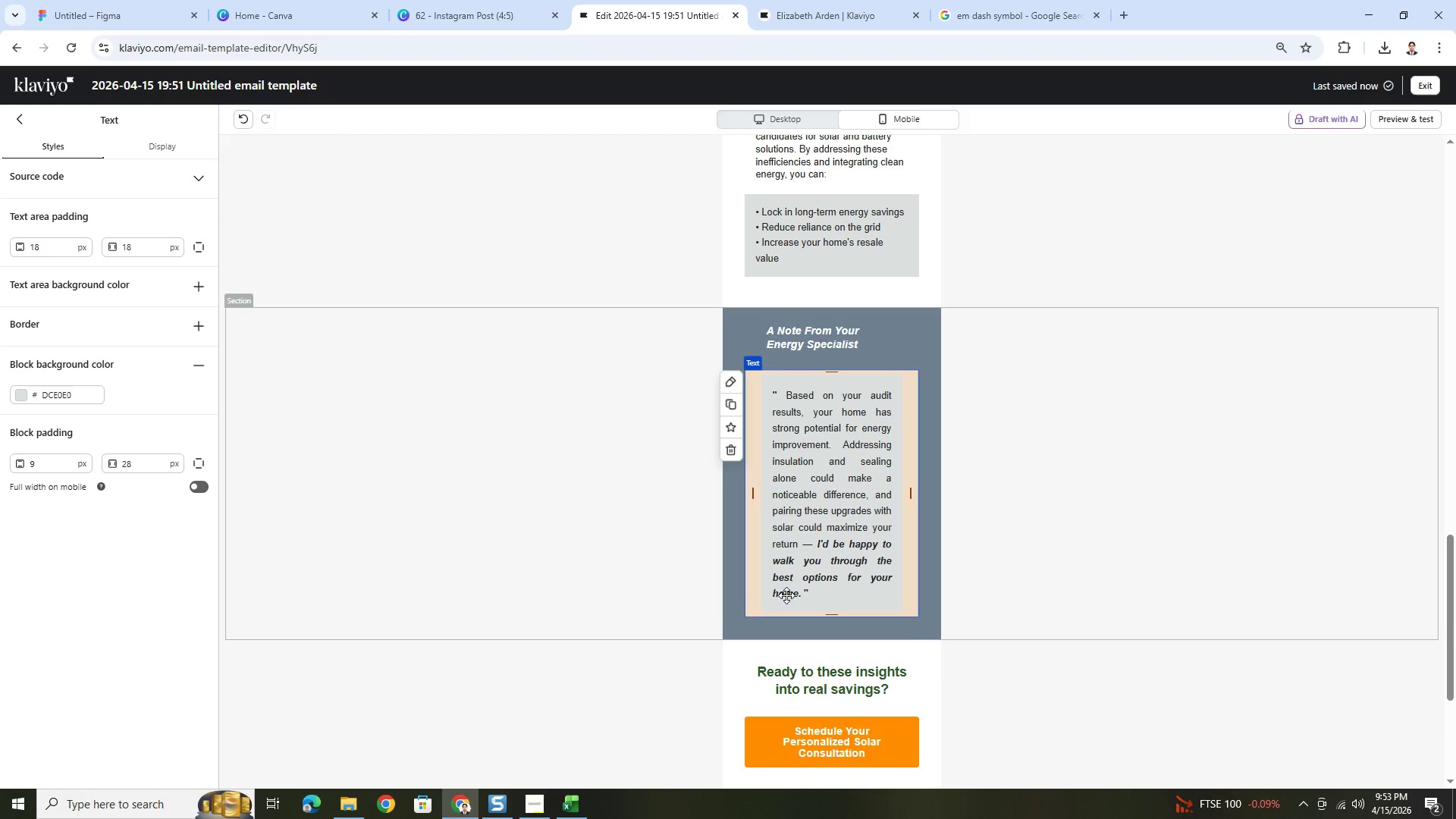 
left_click([1019, 736])
 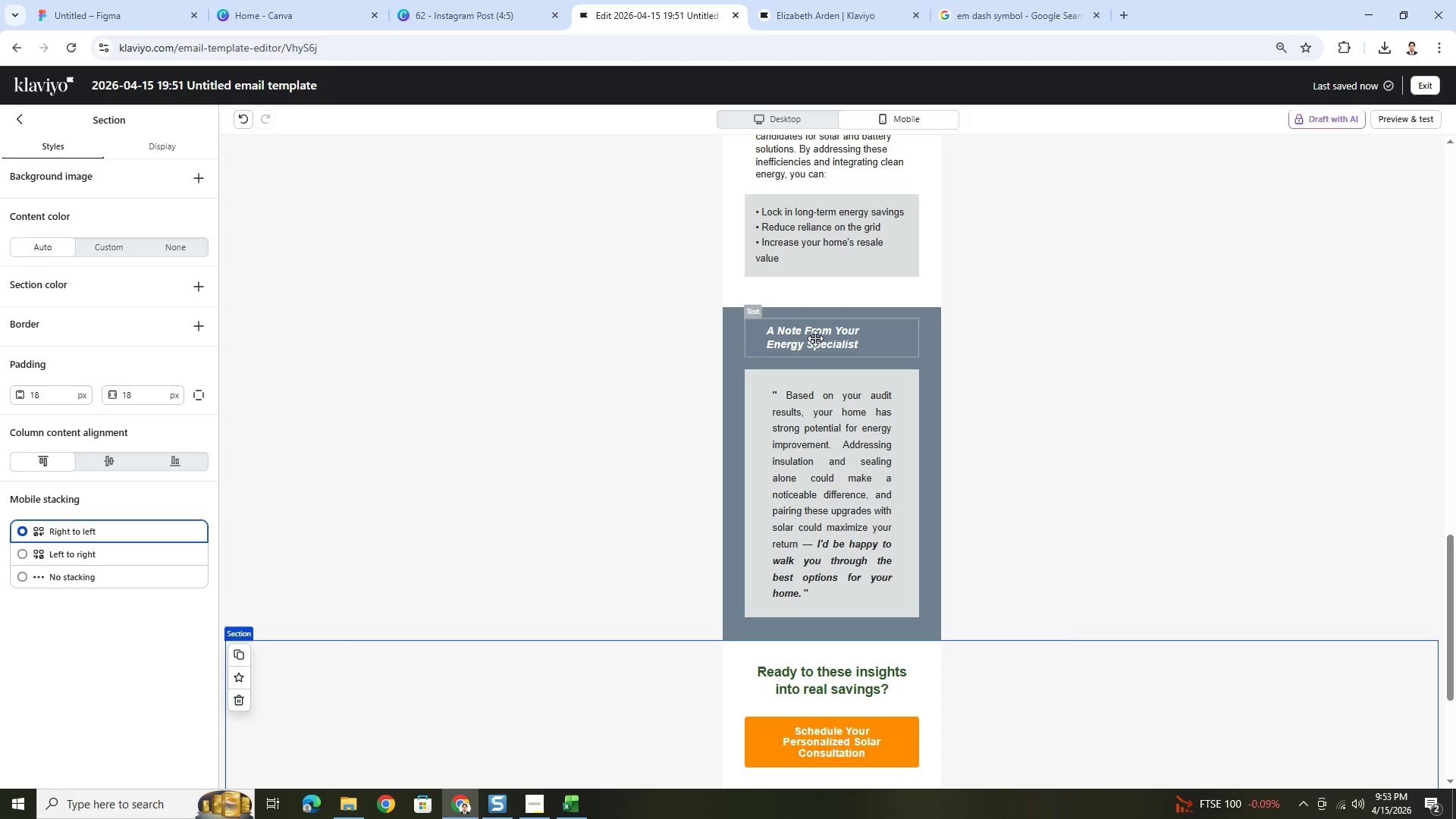 
wait(5.38)
 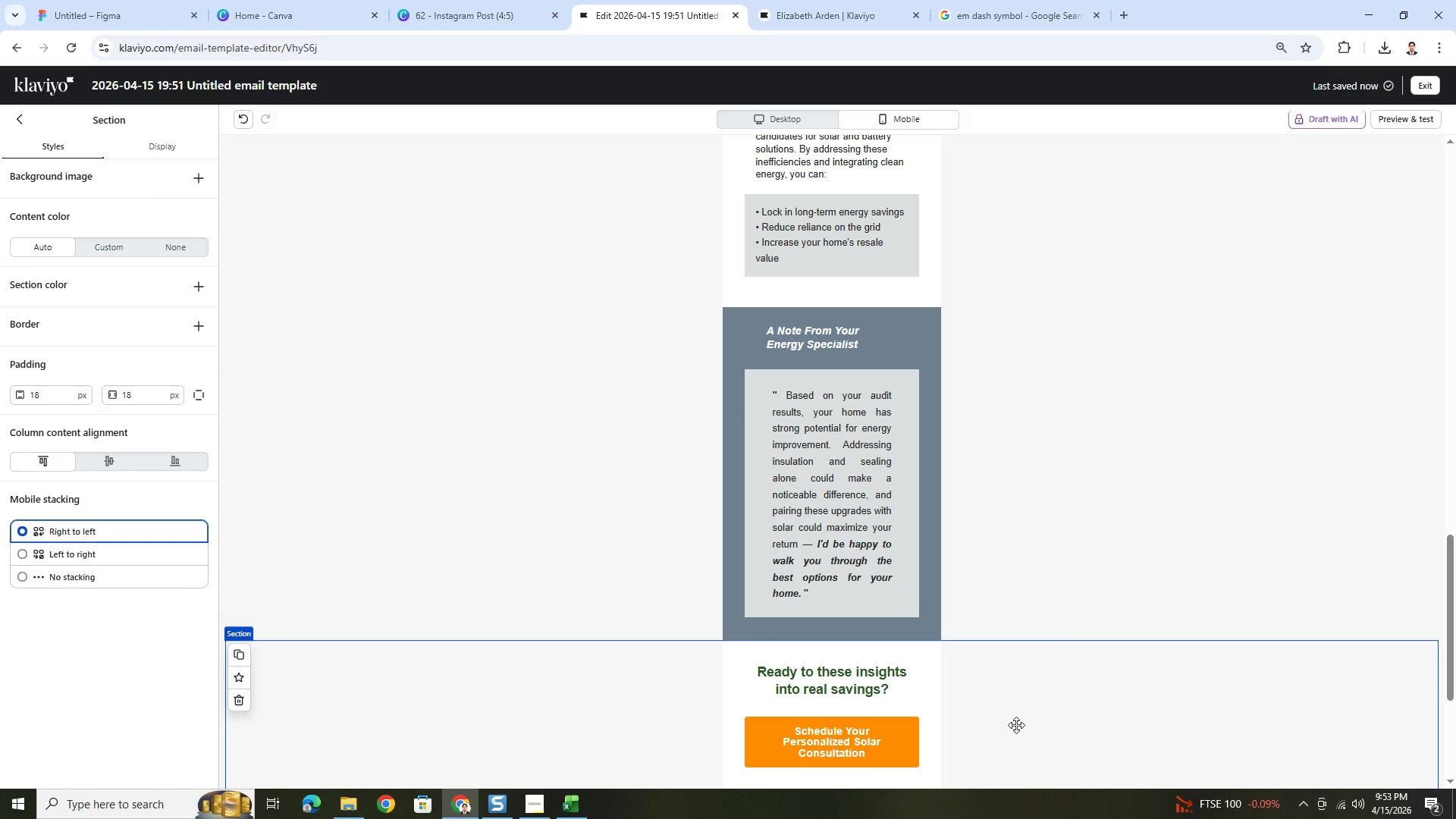 
left_click([806, 121])
 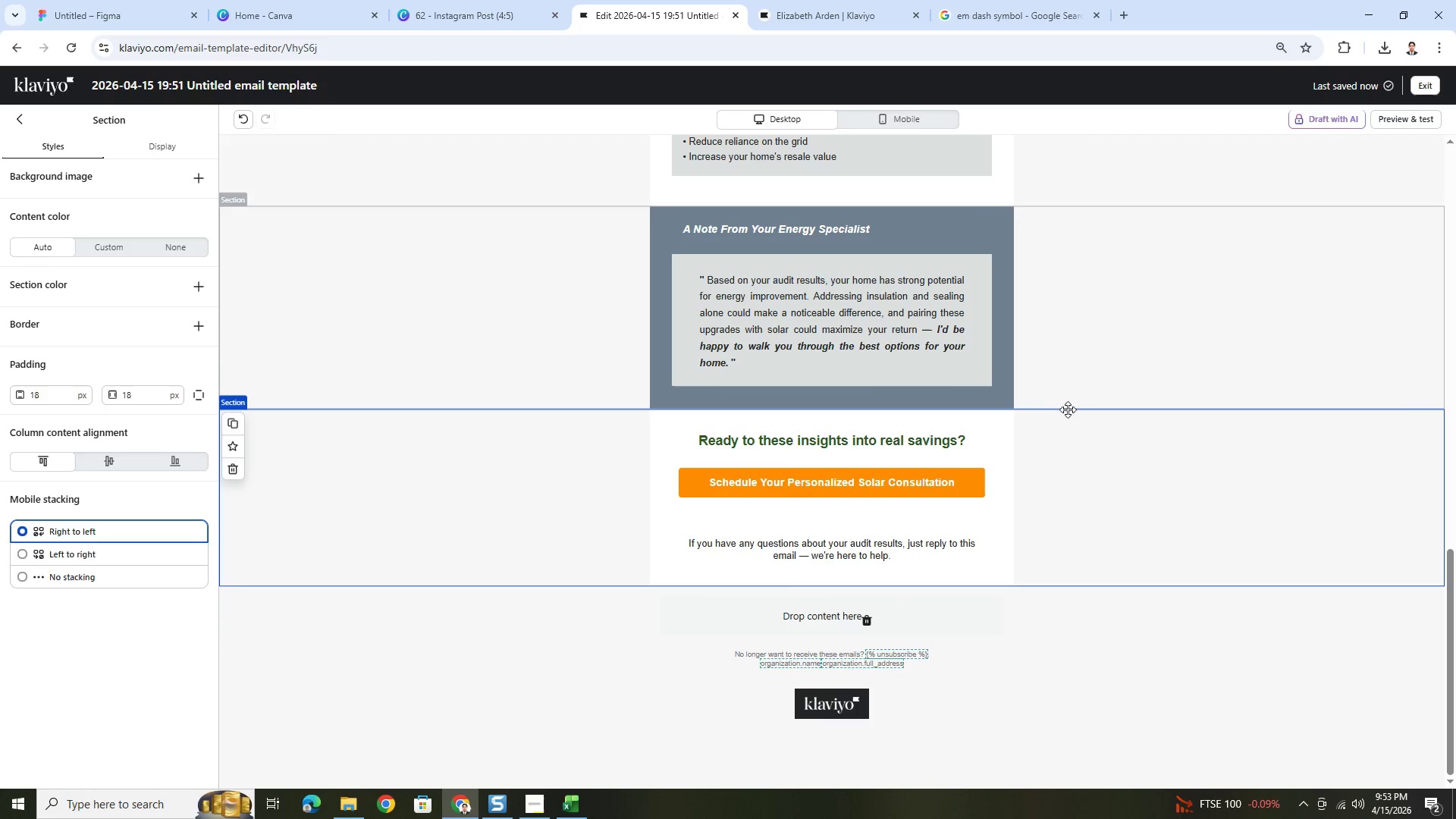 
scroll: coordinate [1078, 438], scroll_direction: up, amount: 1.0
 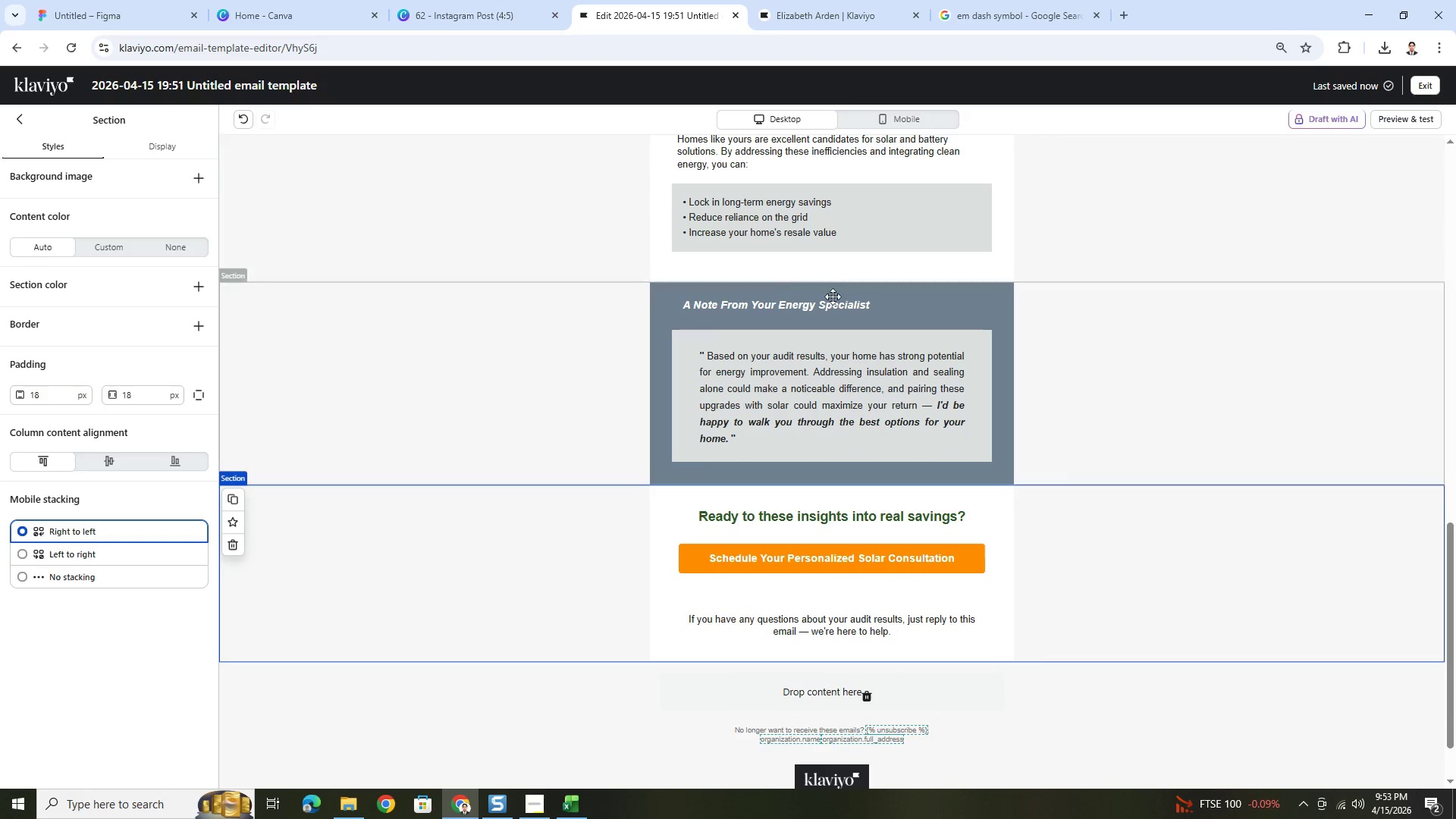 
double_click([830, 313])
 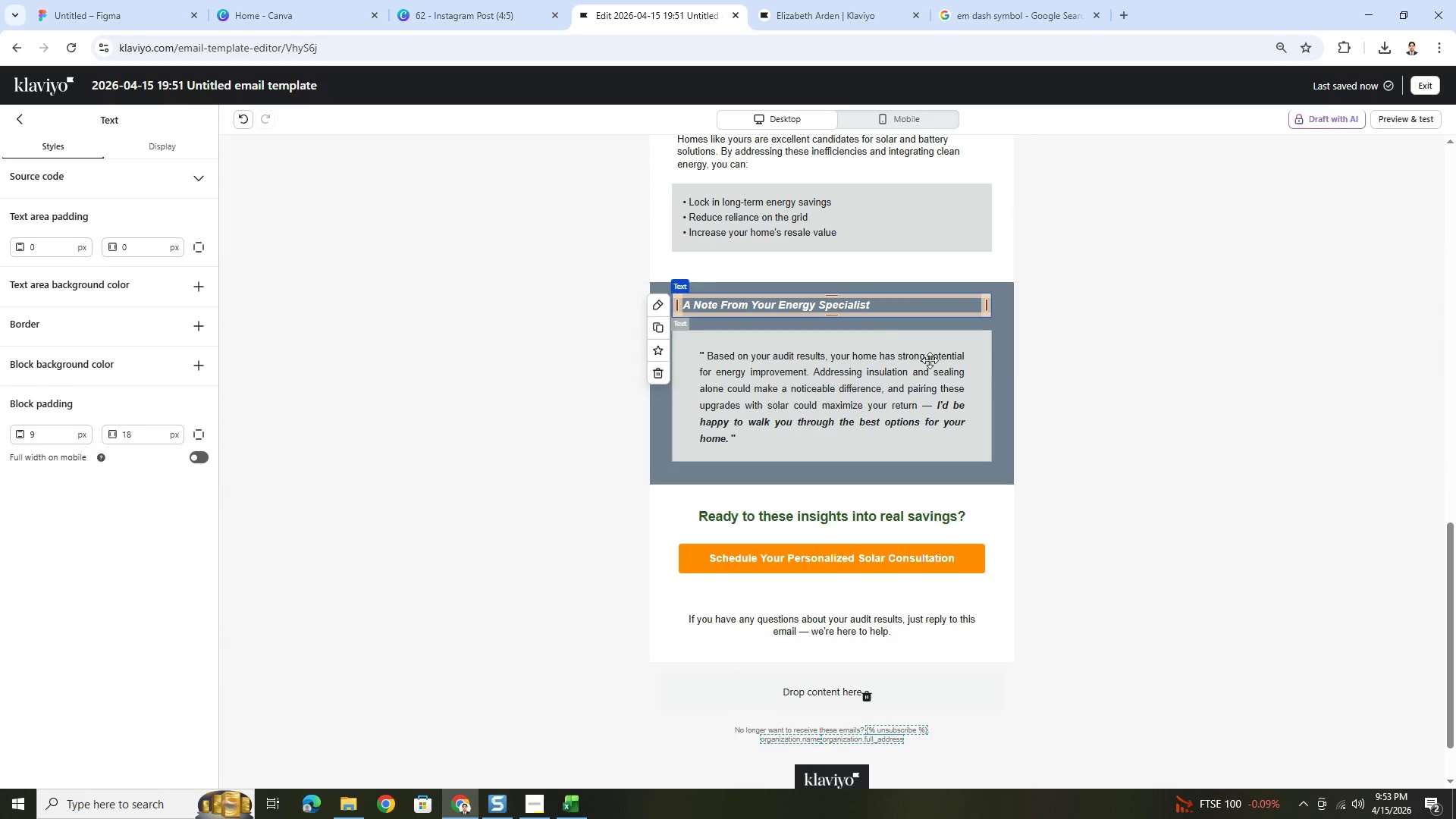 
wait(6.0)
 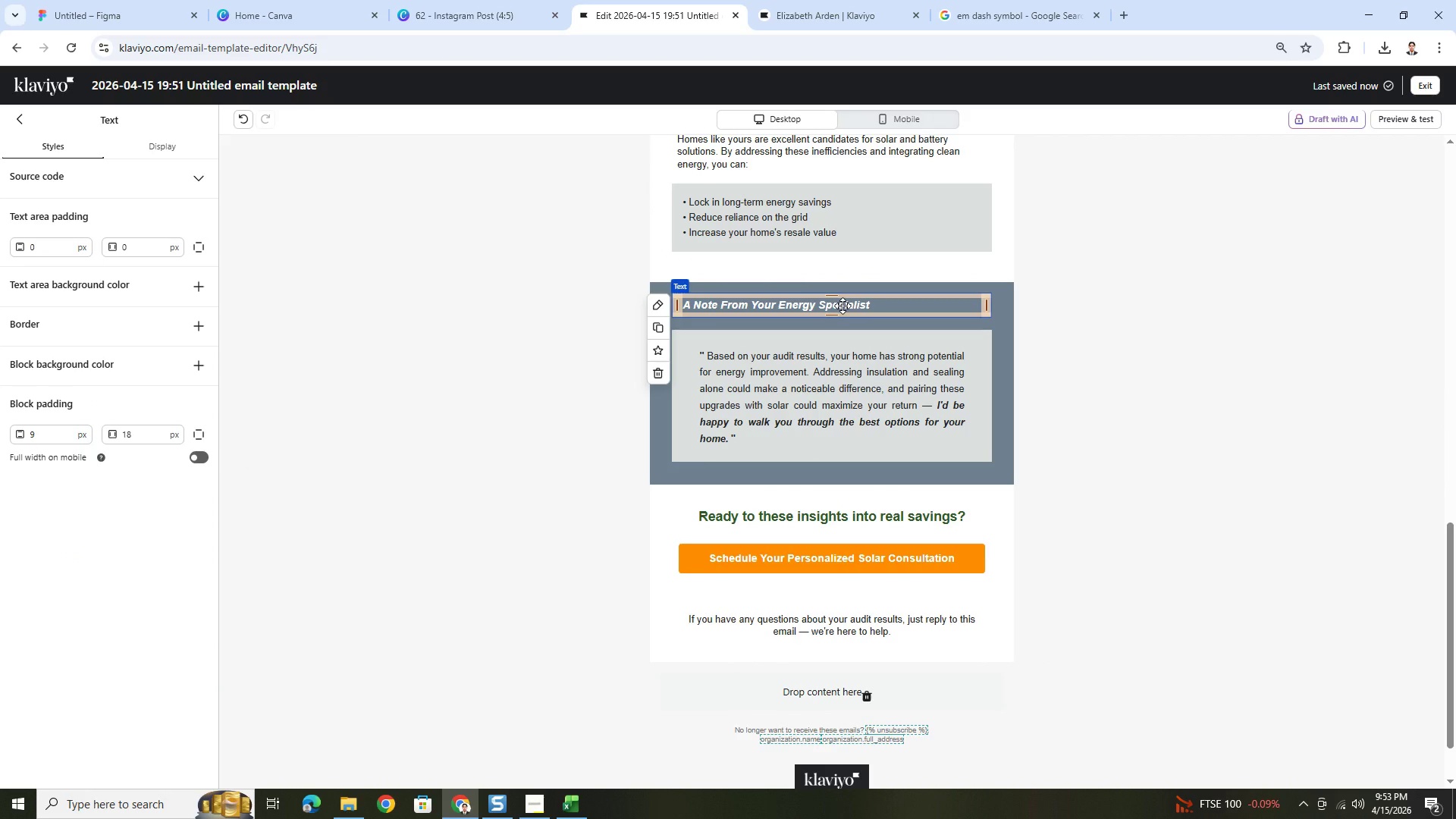 
double_click([843, 303])
 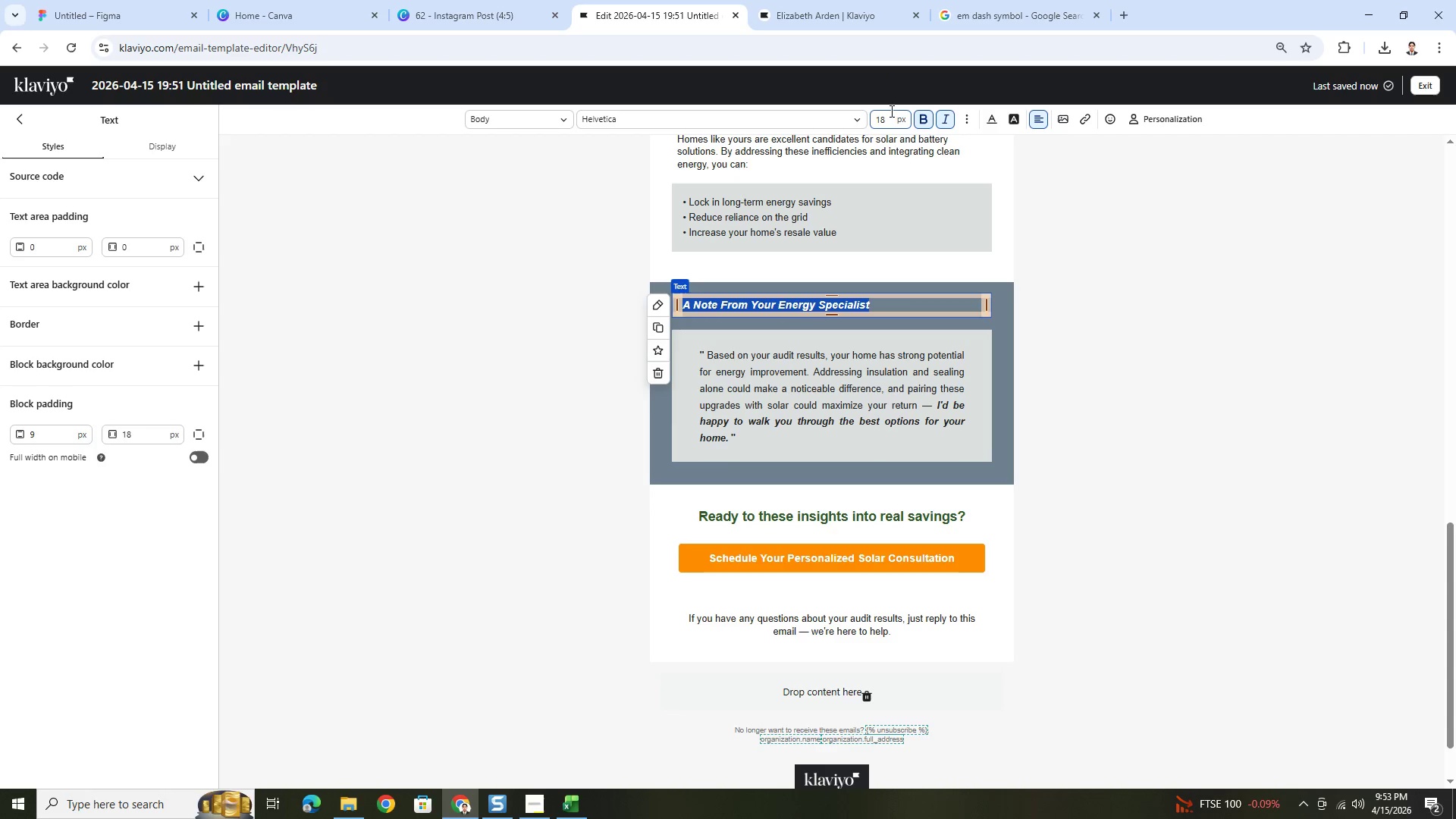 
double_click([888, 117])
 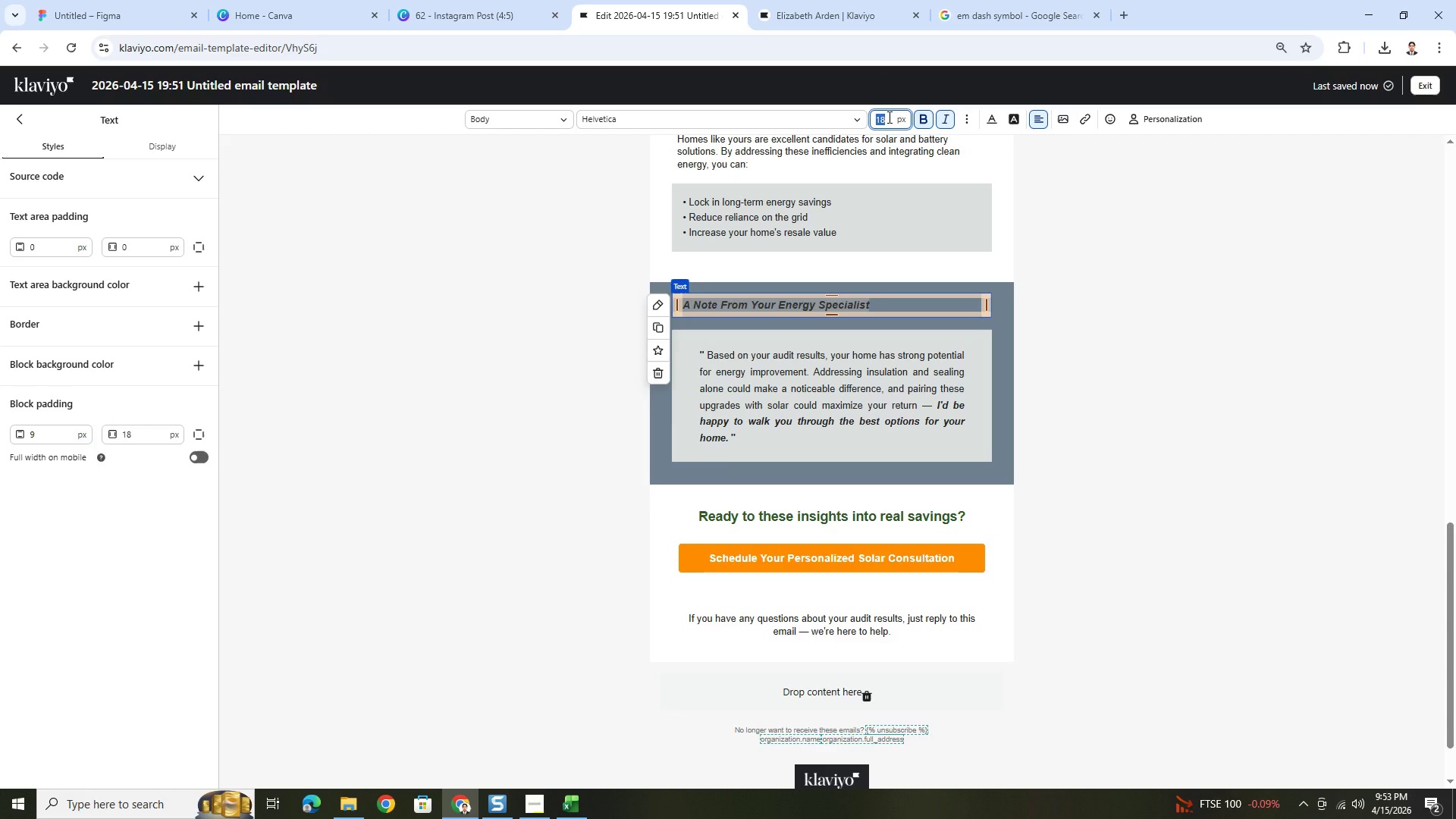 
key(Numpad2)
 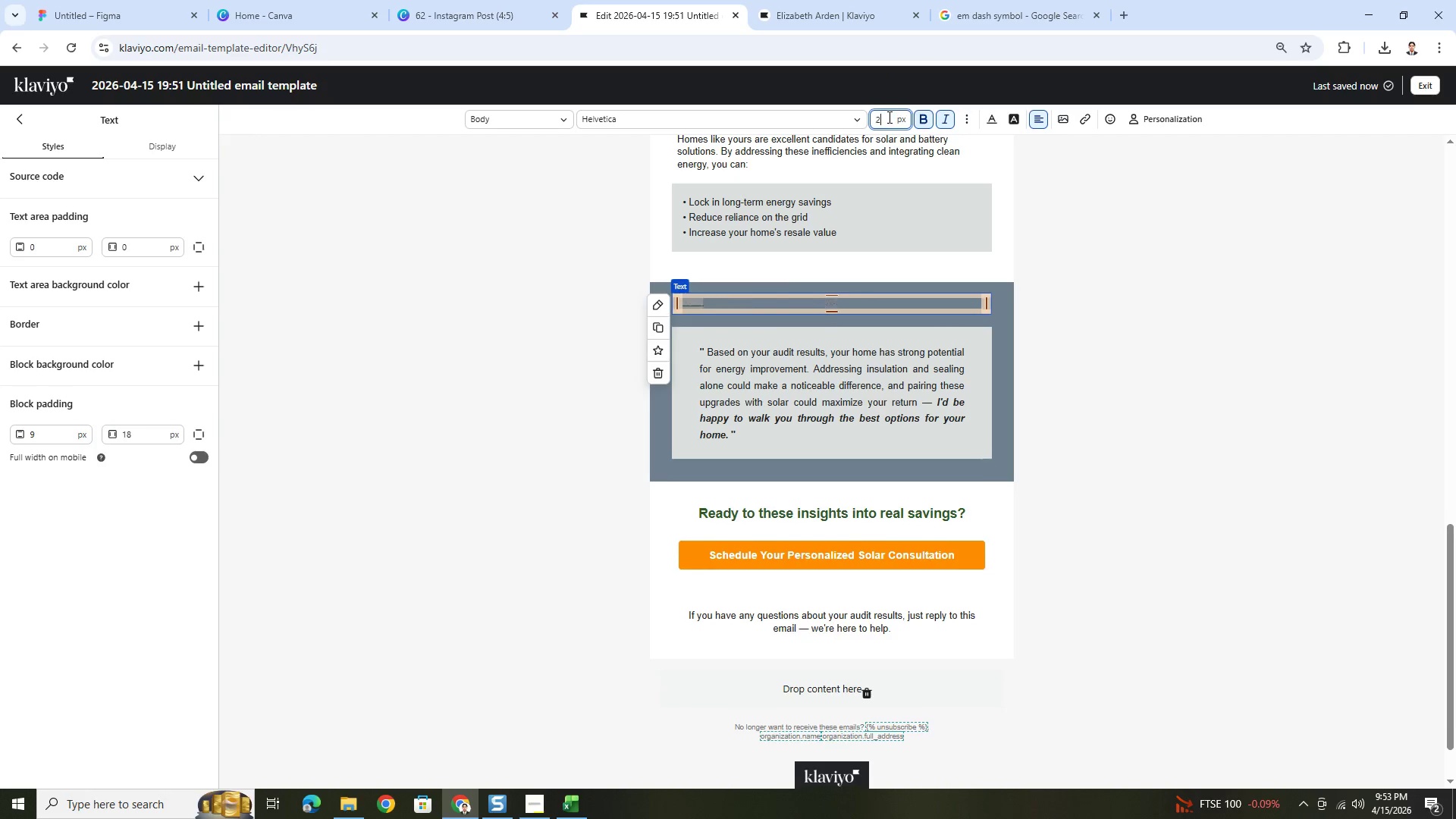 
key(Numpad0)
 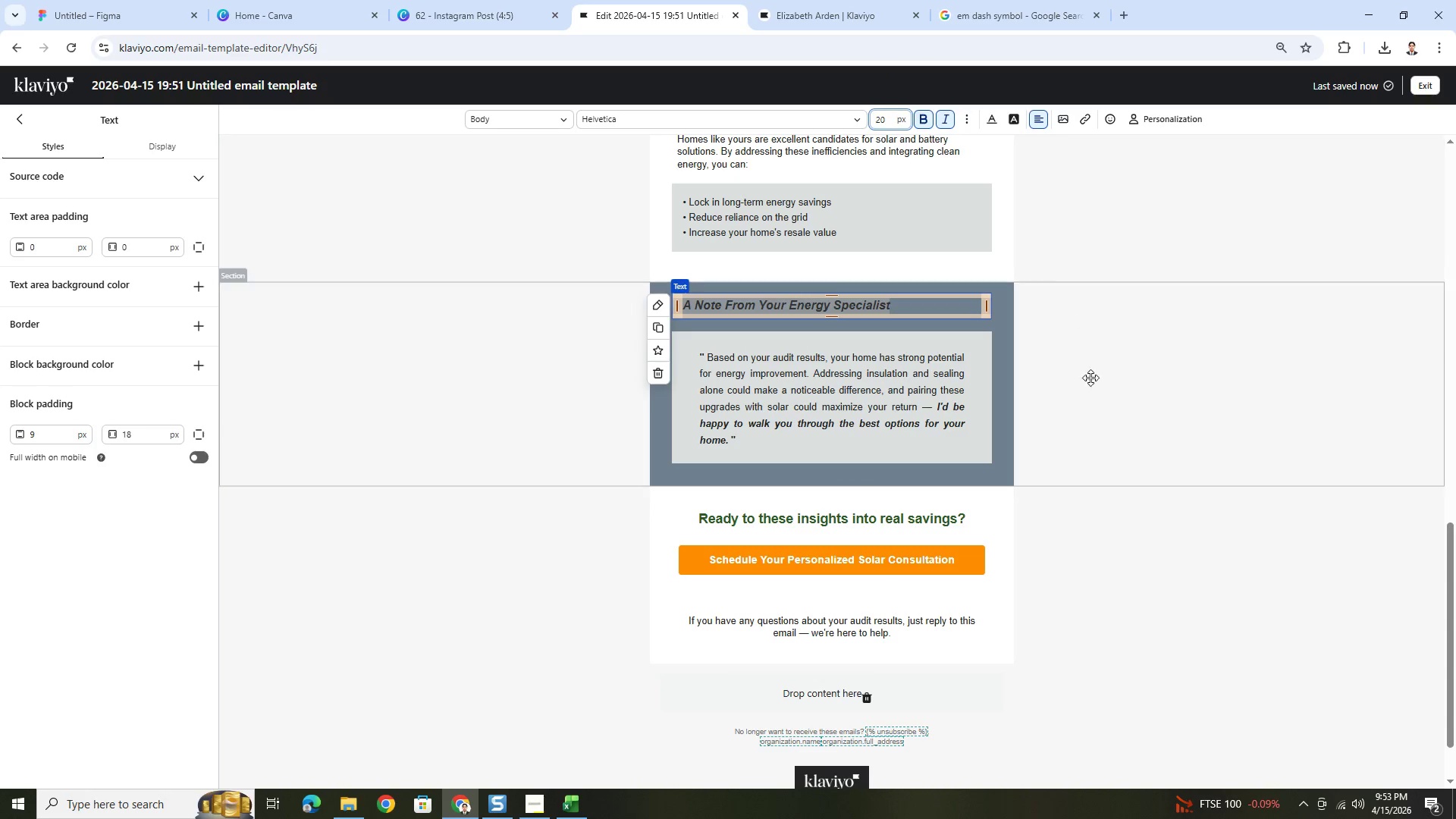 
left_click([1134, 516])
 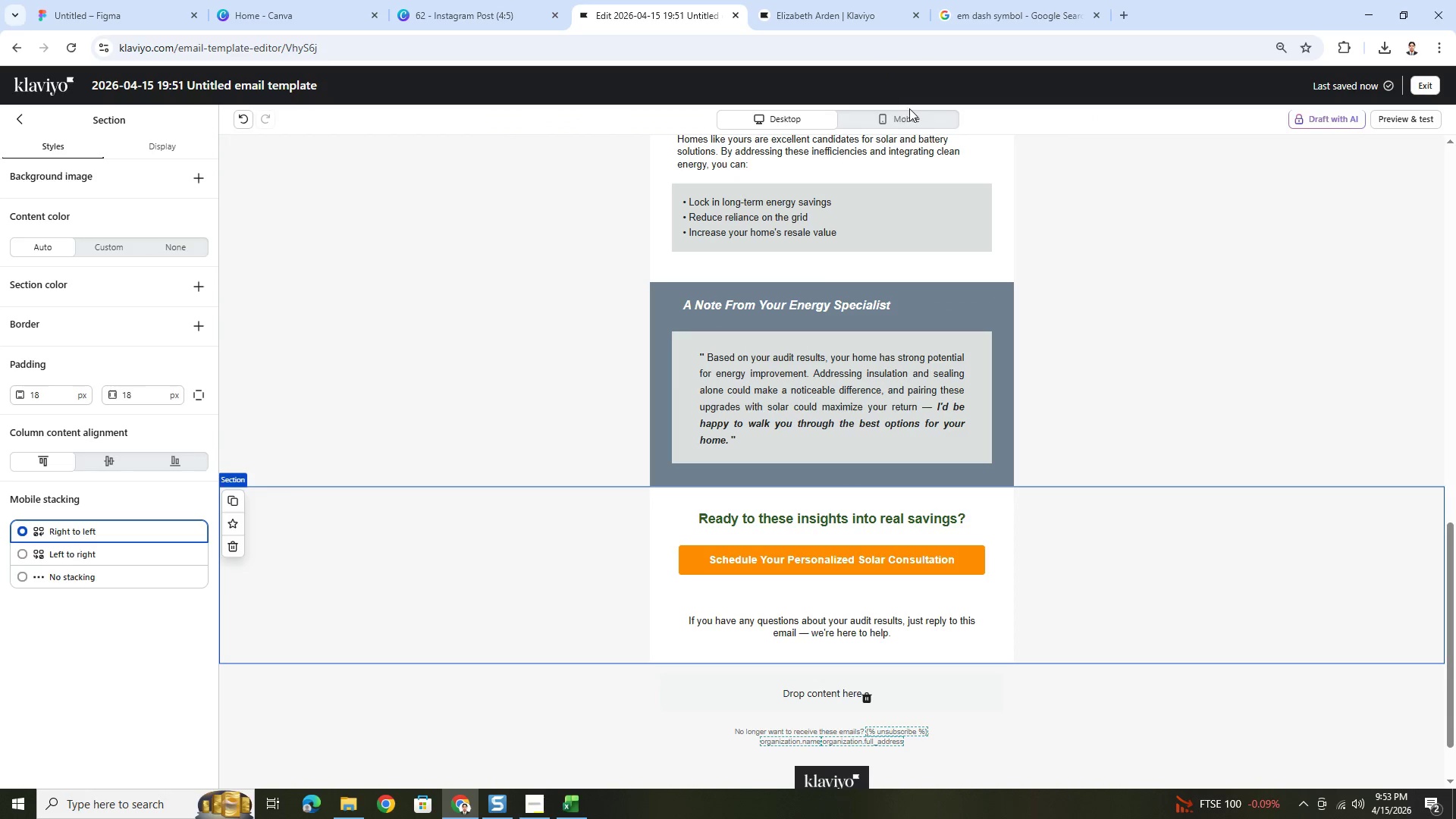 
left_click([909, 109])
 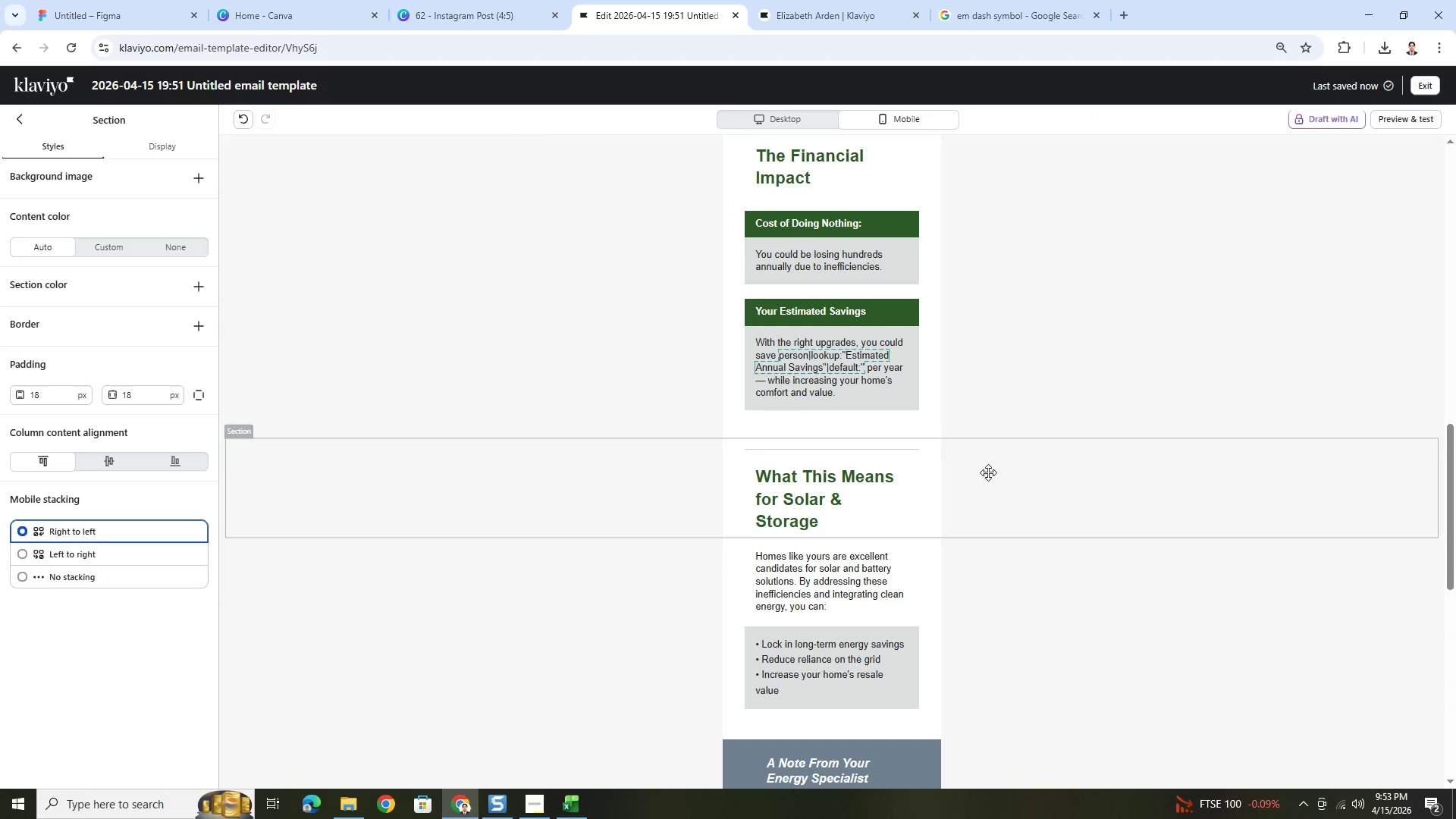 
scroll: coordinate [1018, 494], scroll_direction: down, amount: 9.0
 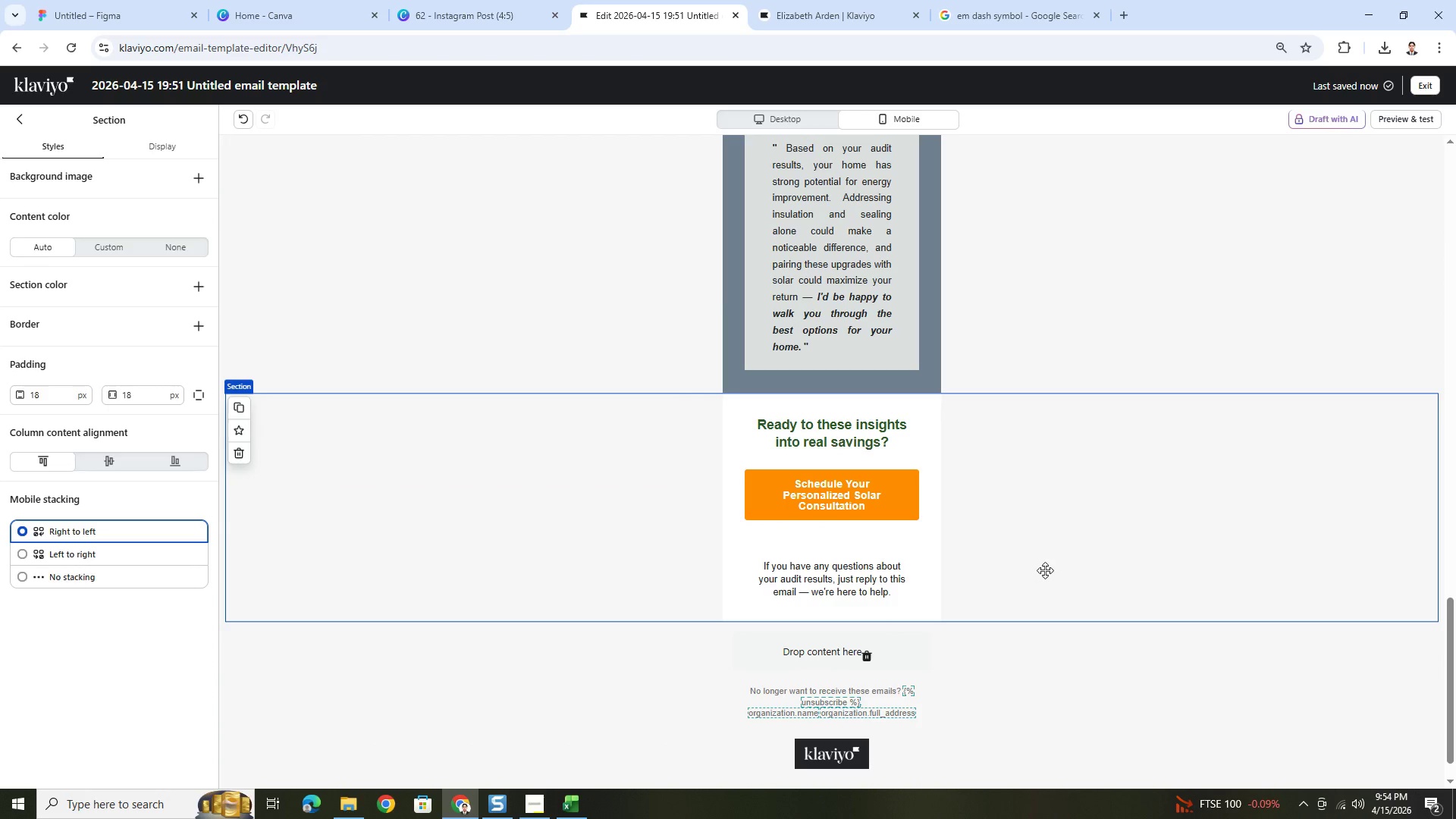 
scroll: coordinate [1045, 570], scroll_direction: up, amount: 3.0
 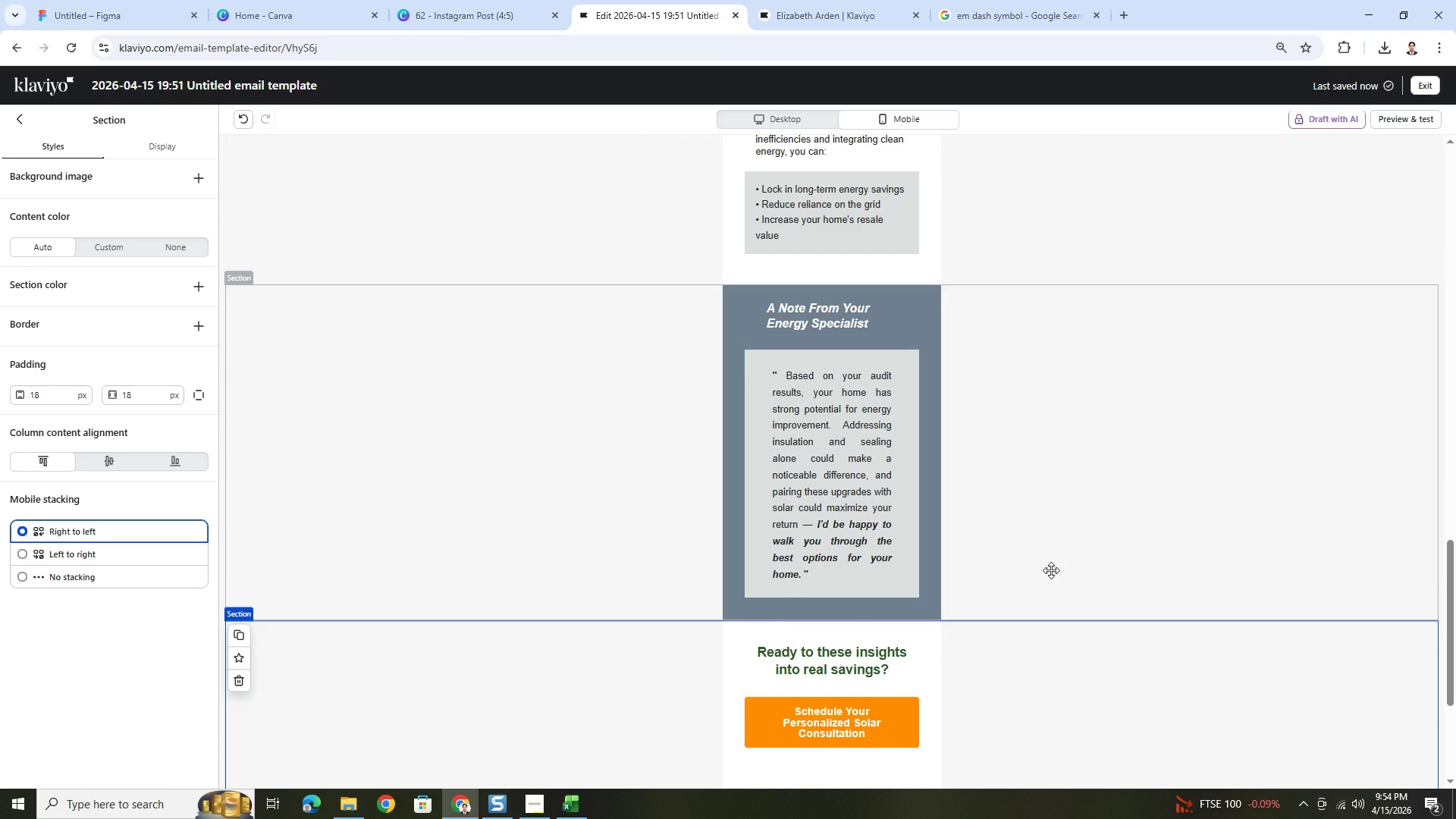 
scroll: coordinate [1051, 570], scroll_direction: down, amount: 2.0
 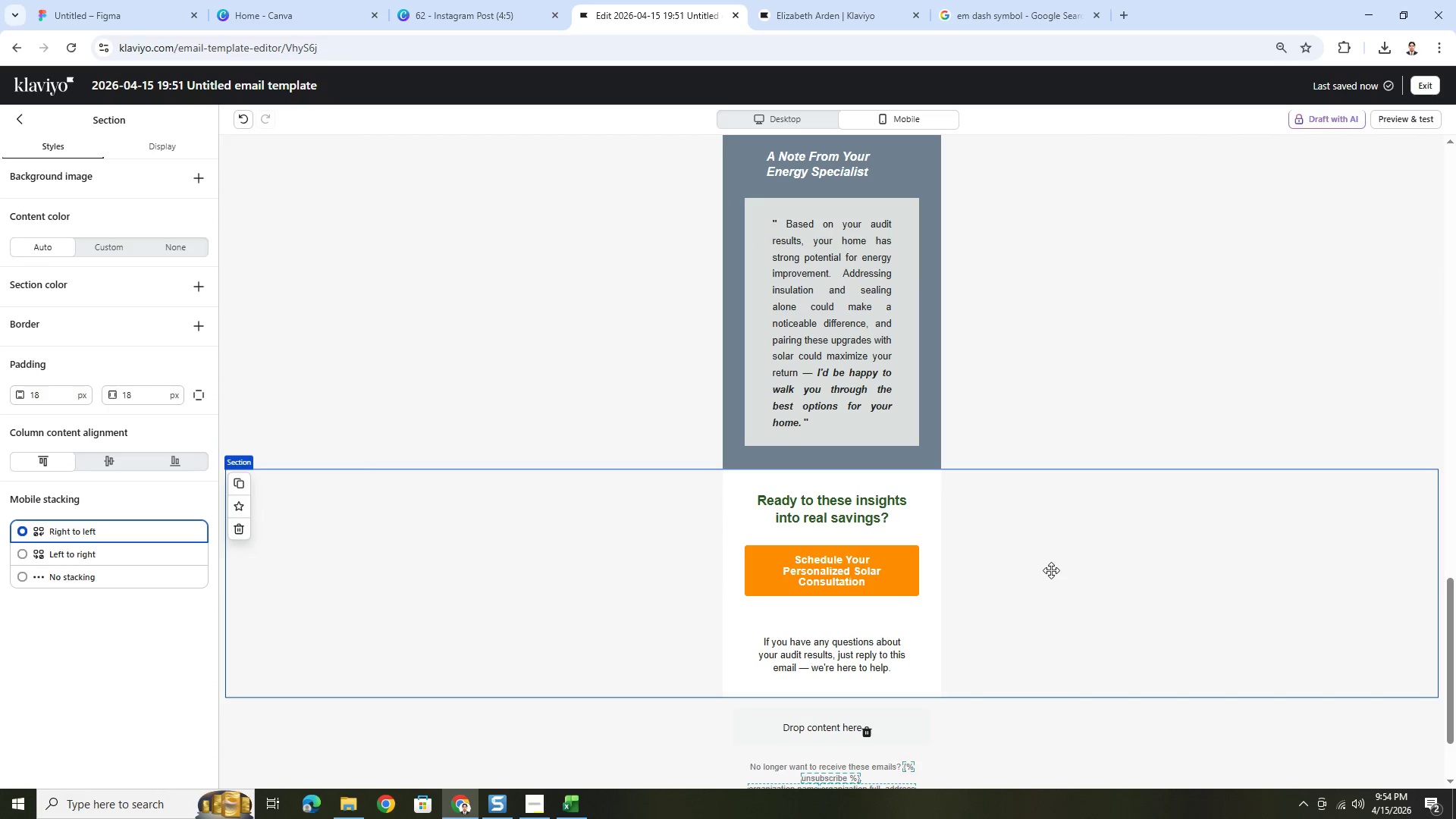 
left_click([893, 572])
 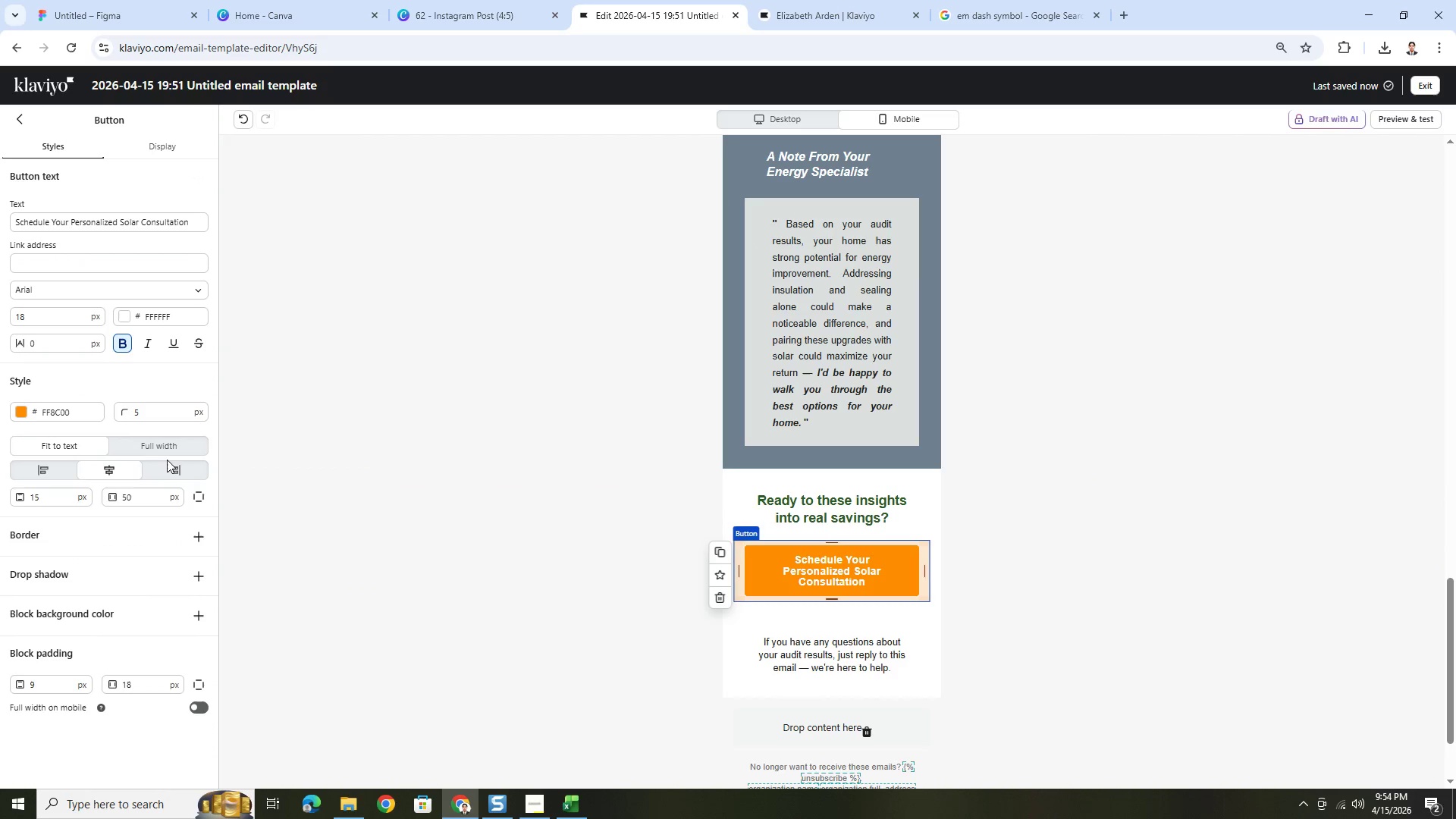 
scroll: coordinate [161, 590], scroll_direction: down, amount: 2.0
 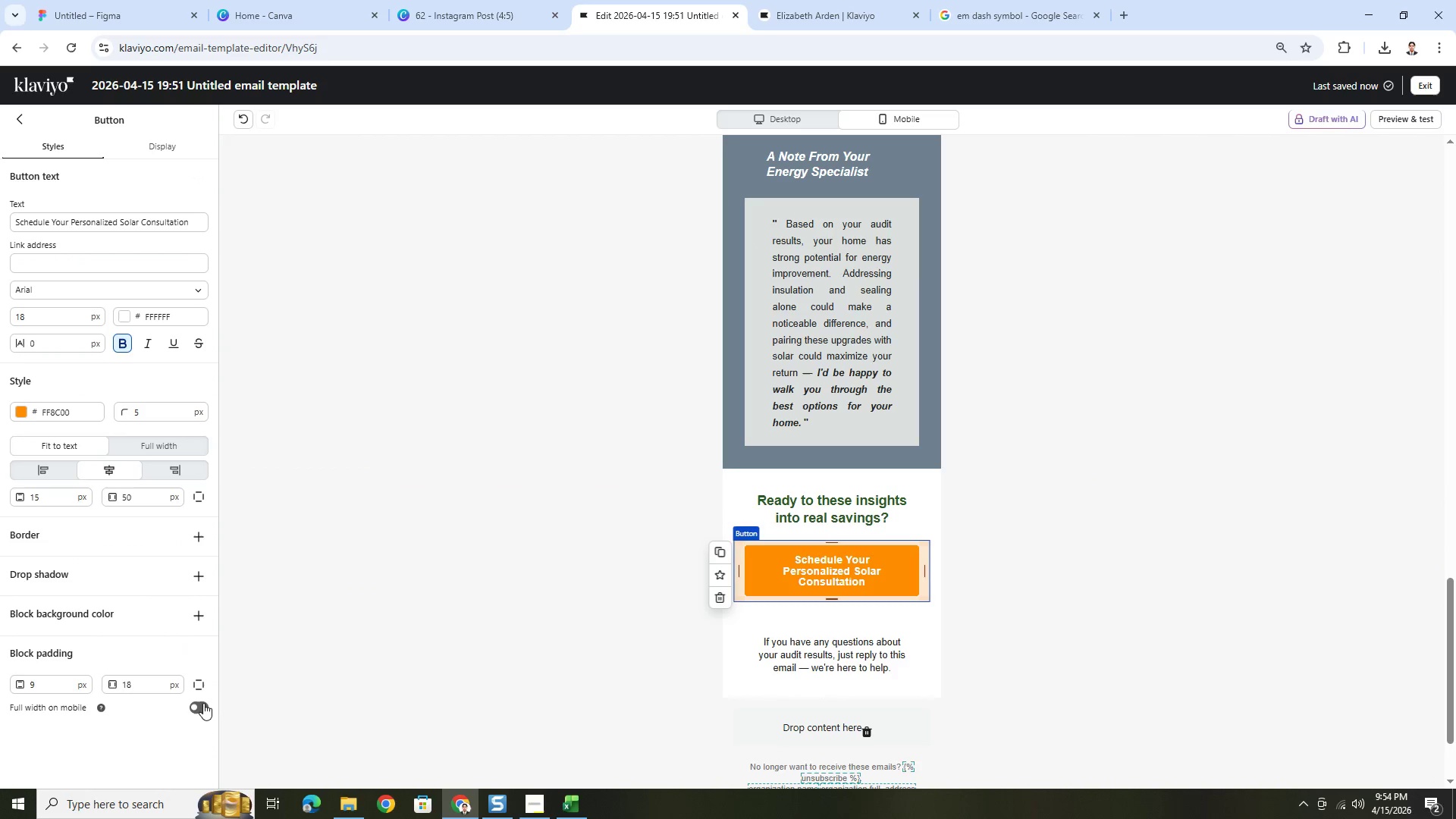 
left_click([203, 705])
 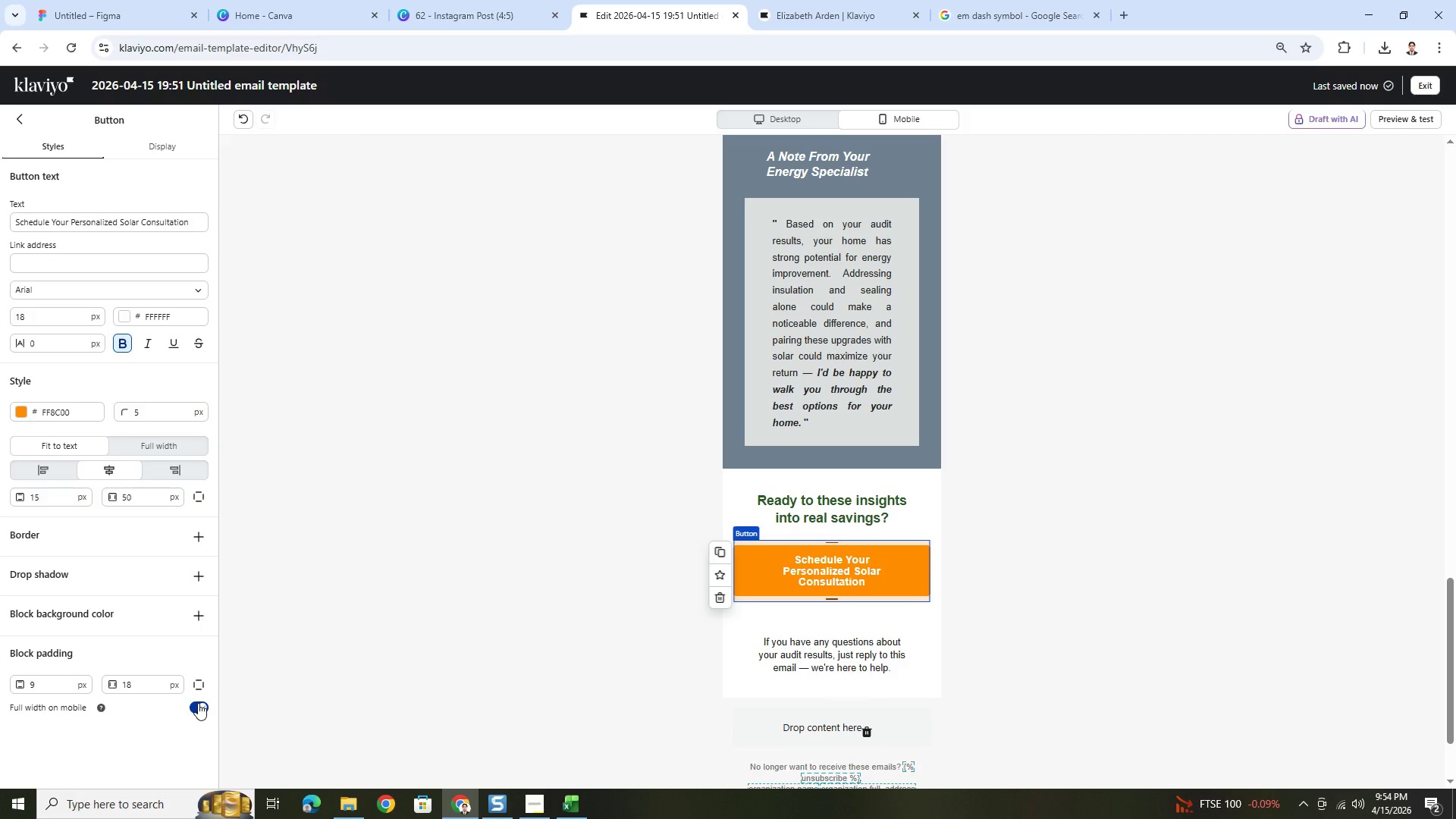 
wait(6.66)
 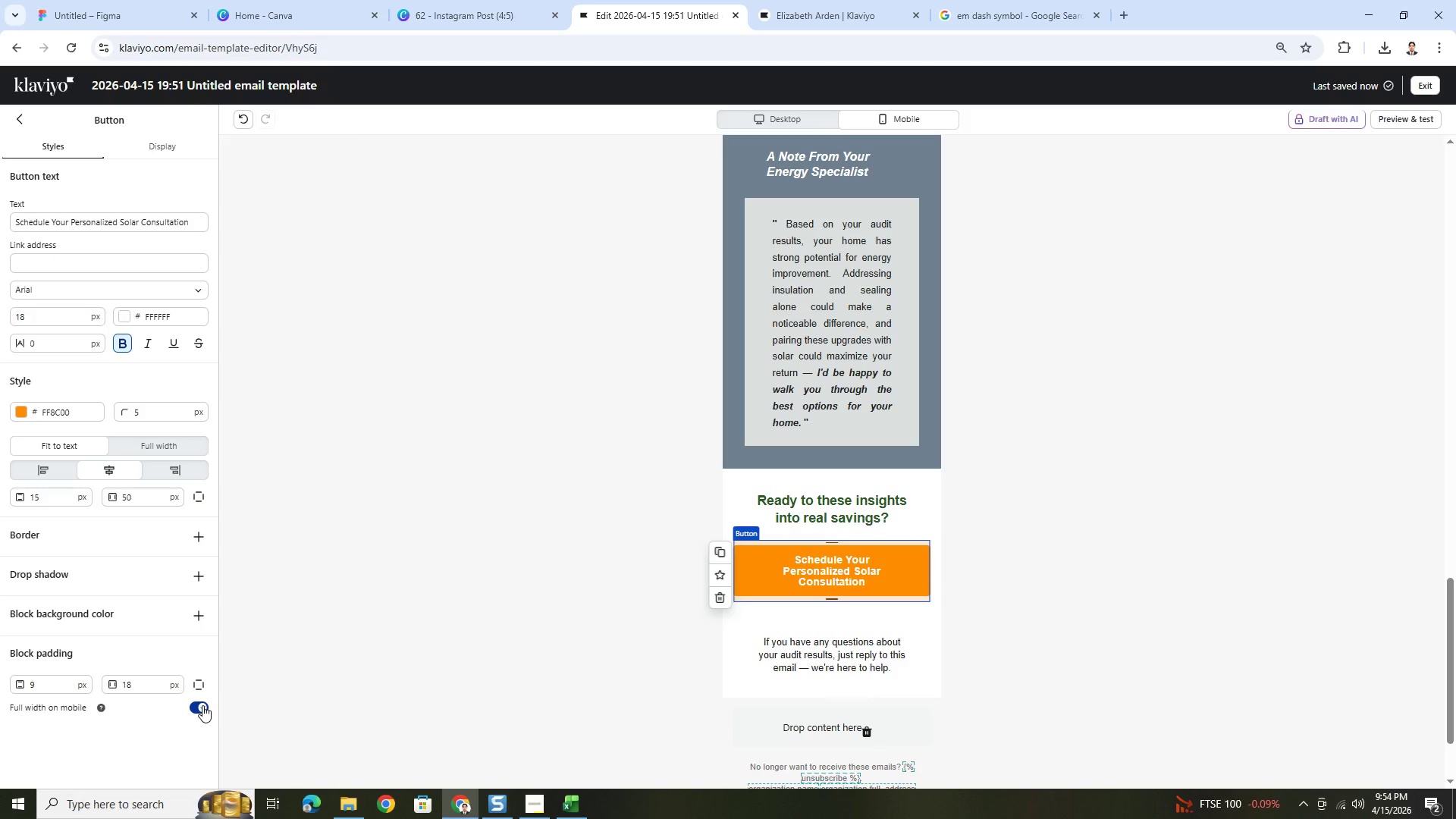 
left_click([198, 701])
 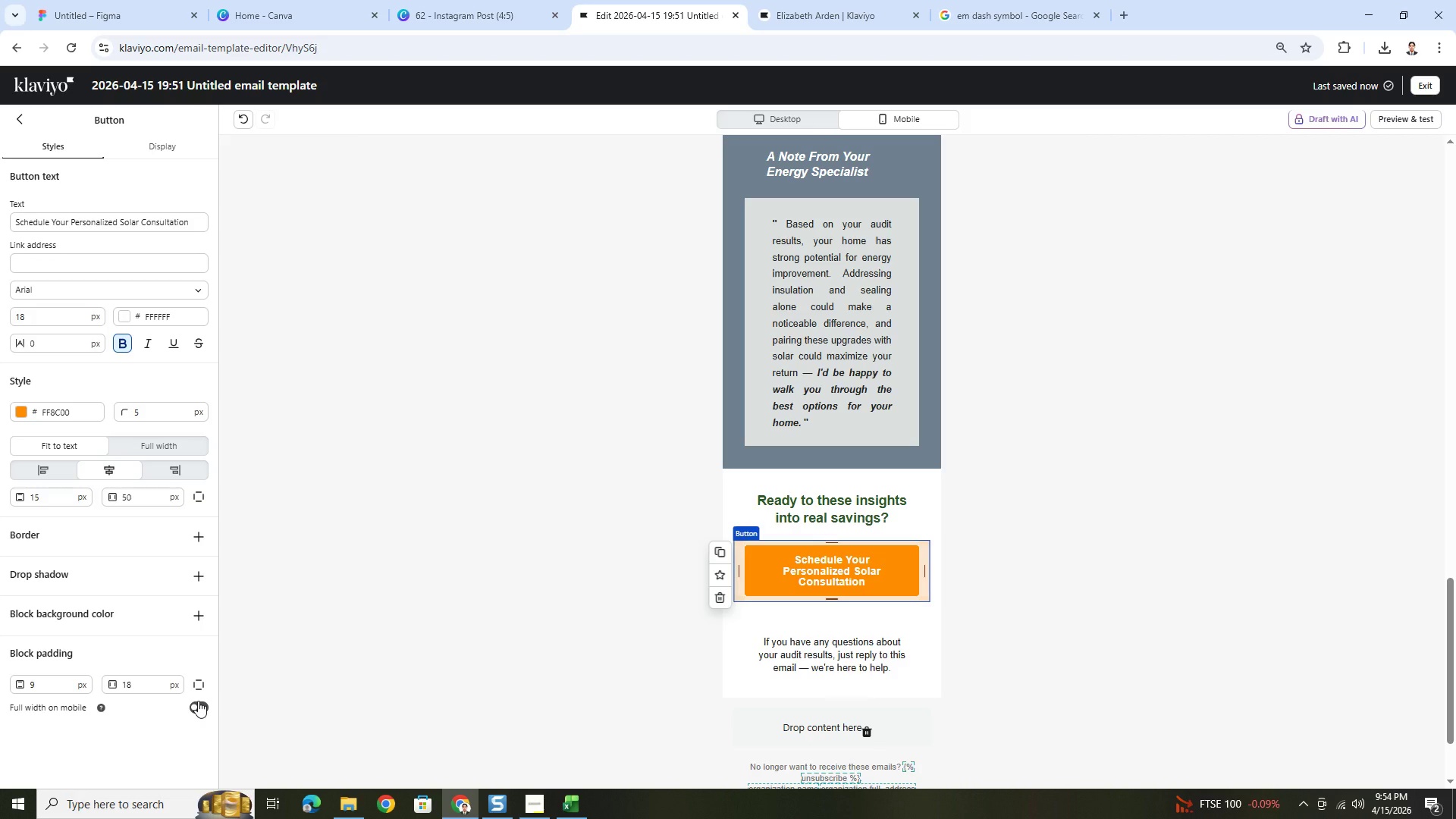 
left_click([198, 701])
 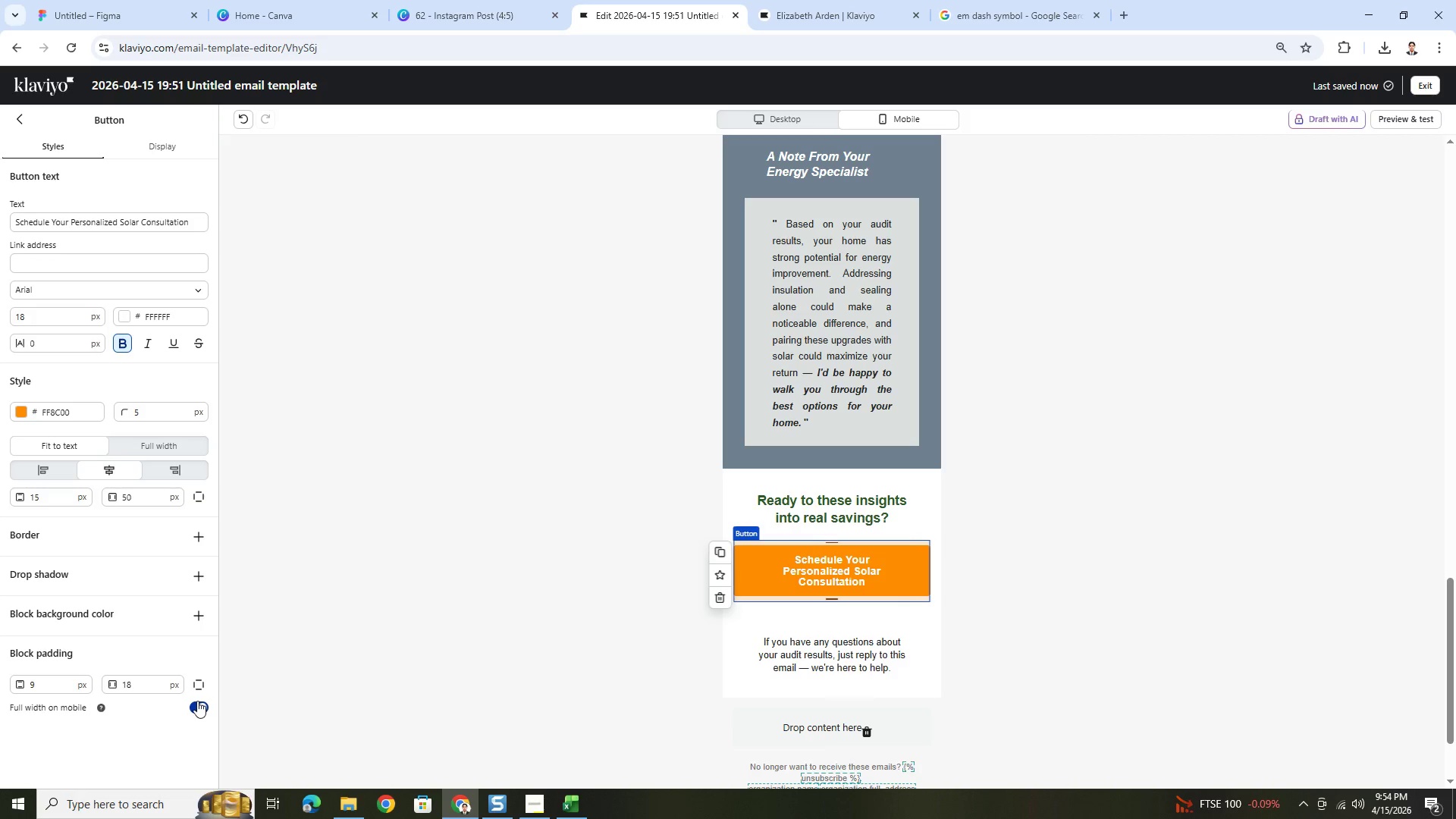 
left_click([197, 701])
 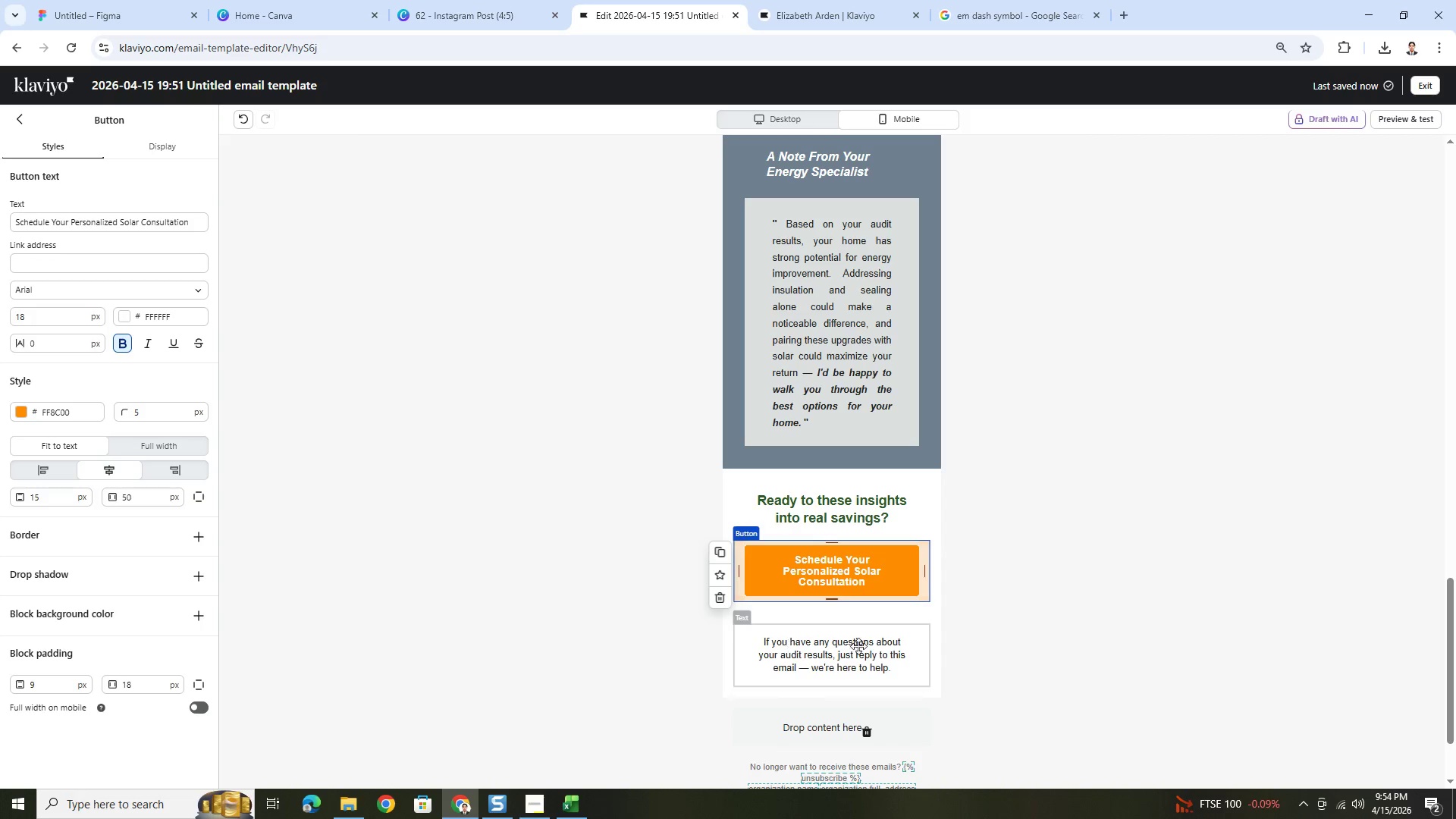 
left_click([1011, 668])
 